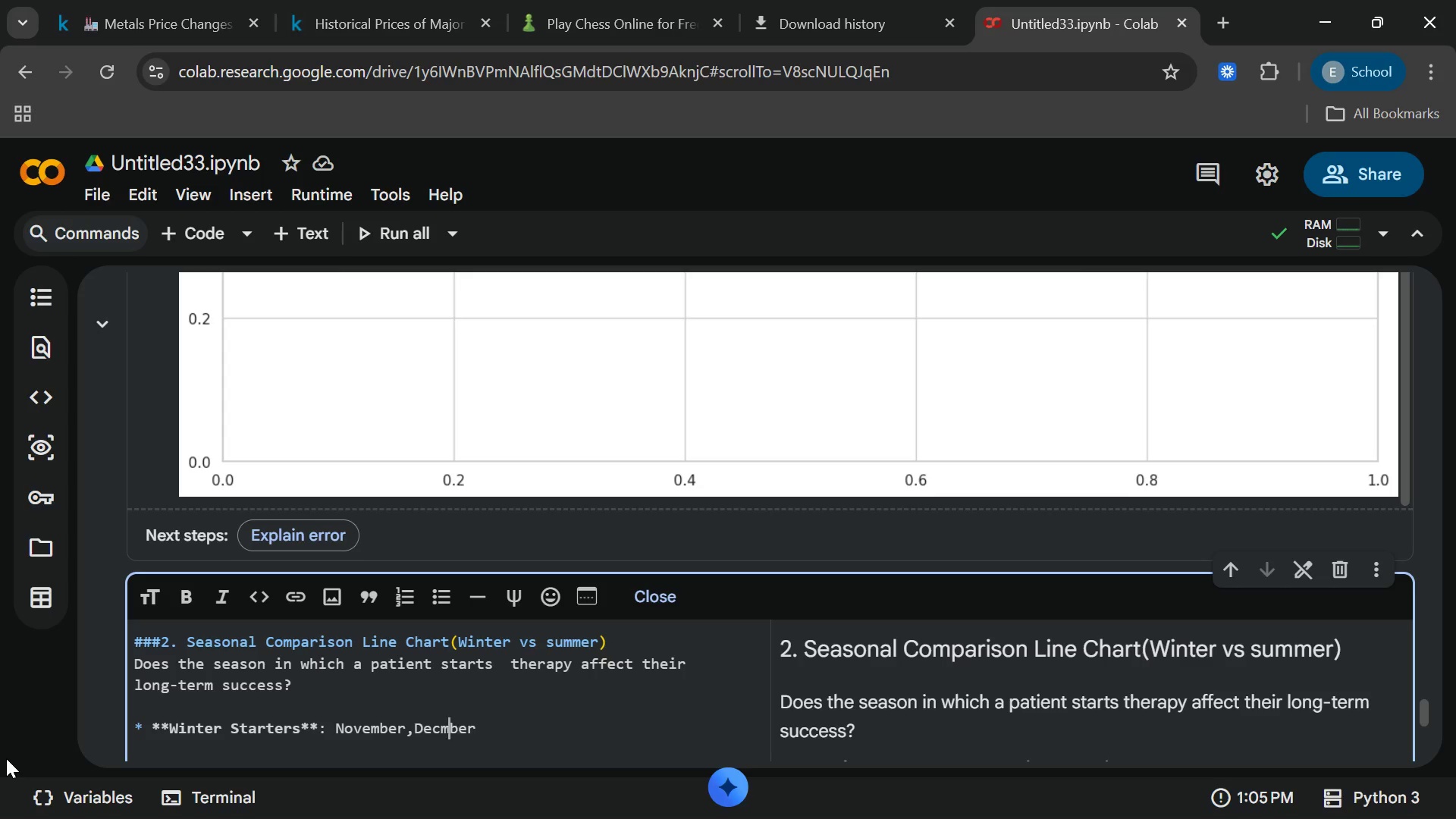 
key(ArrowLeft)
 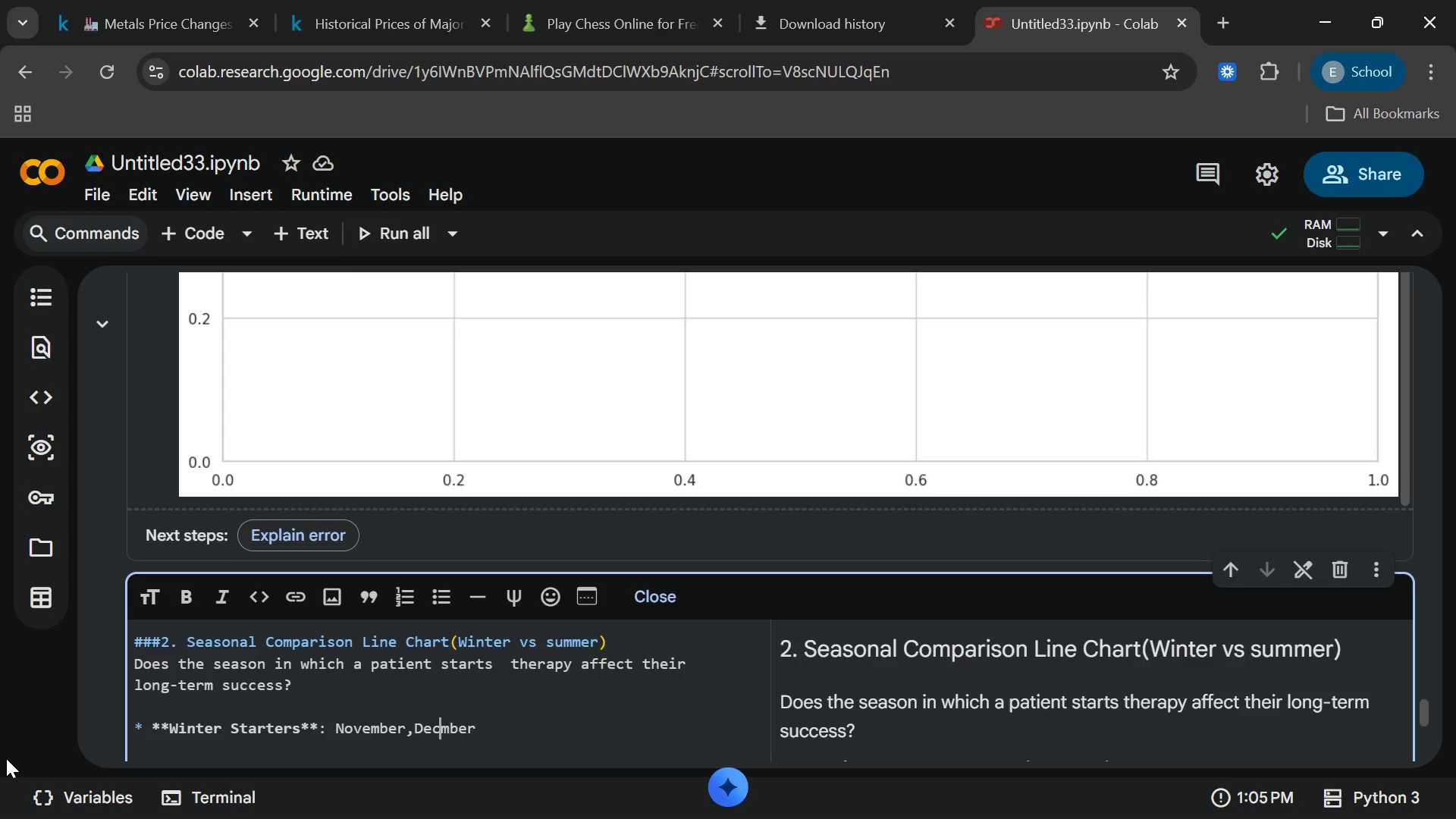 
key(ArrowLeft)
 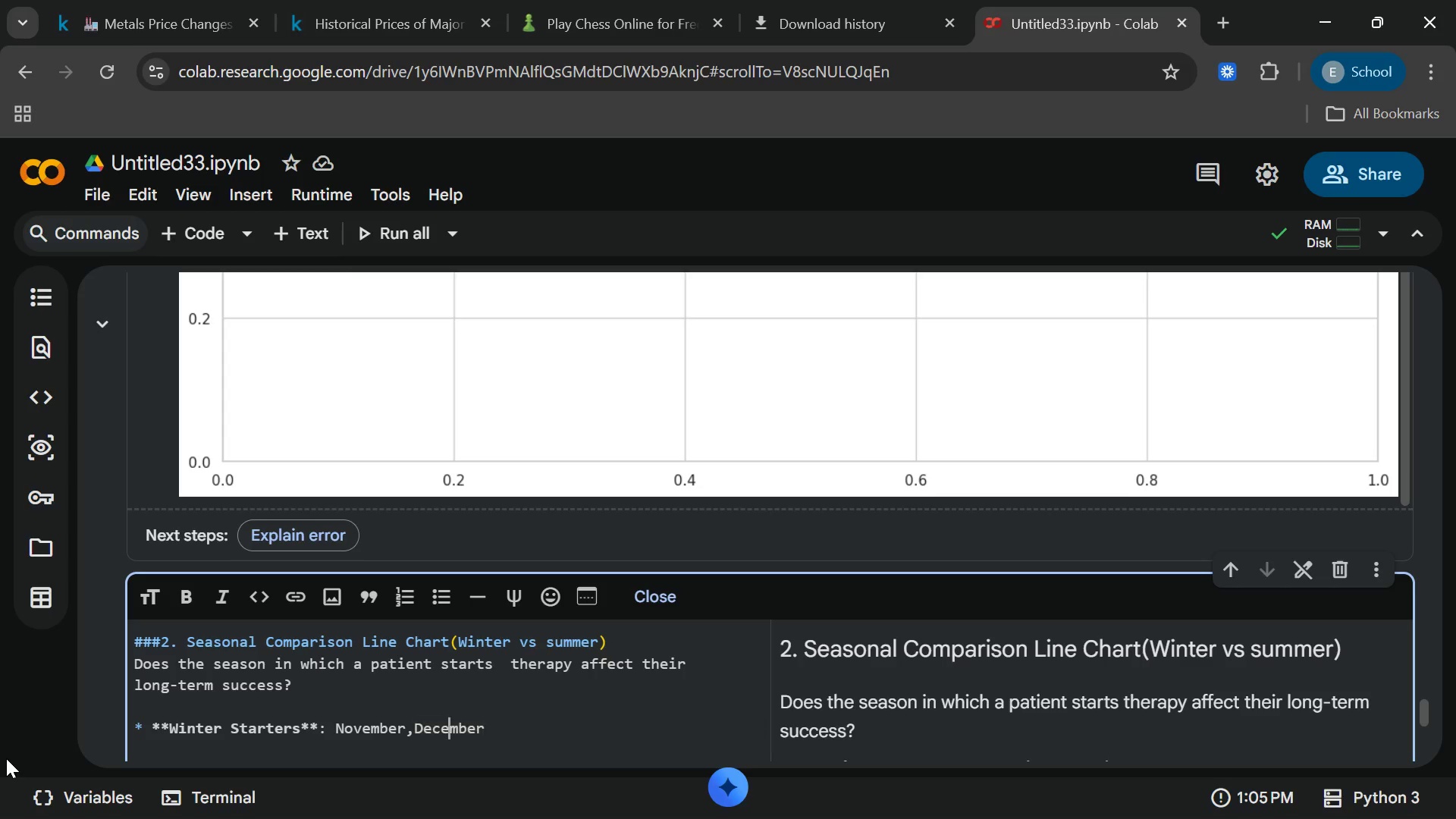 
type(e[End],january)
 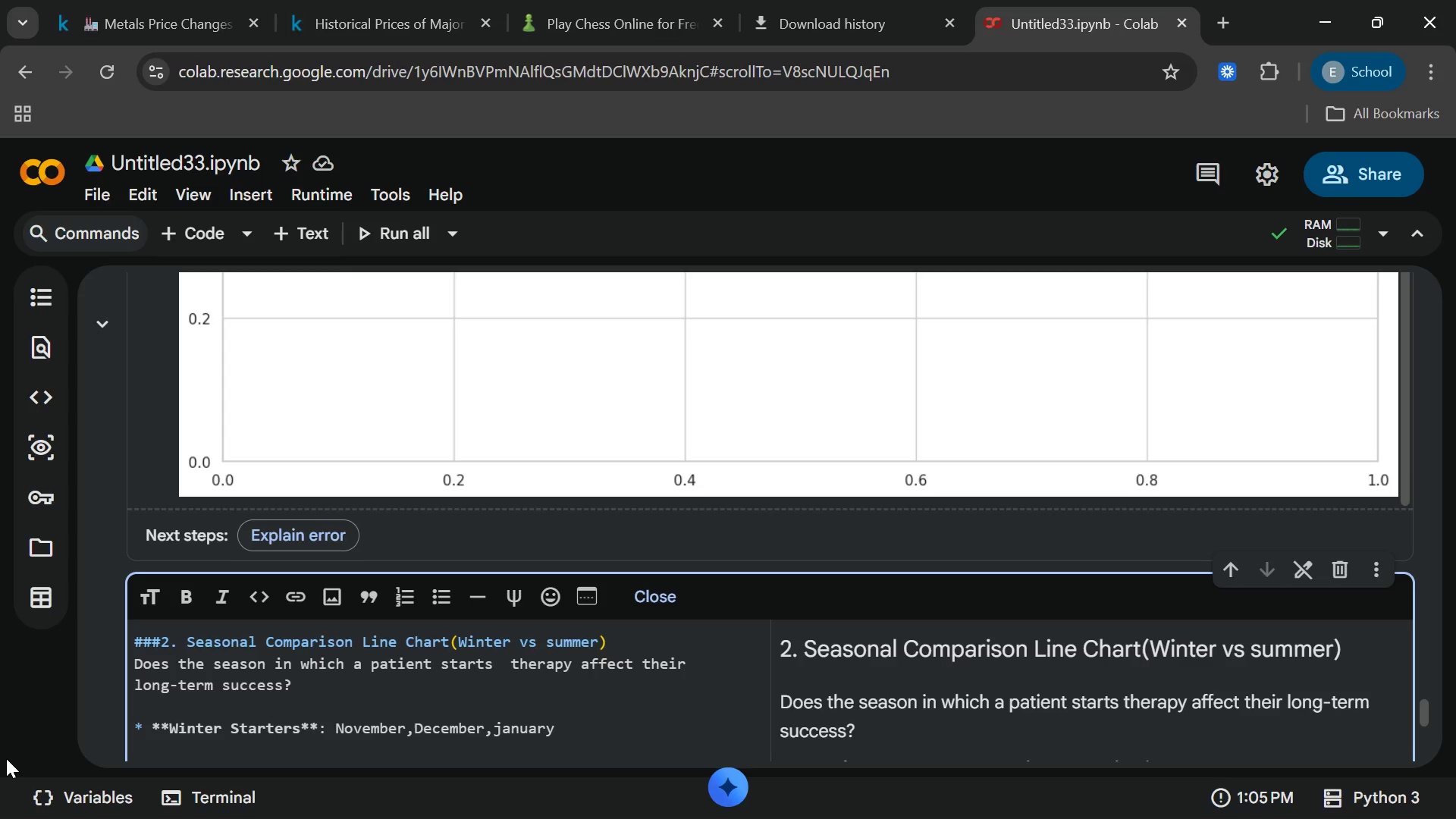 
key(Backspace)
key(Backspace)
key(Backspace)
key(Backspace)
key(Backspace)
key(Backspace)
key(Backspace)
type(JAnuary)
key(Backspace)
key(Backspace)
key(Backspace)
key(Backspace)
key(Backspace)
key(Backspace)
type(anuar)
 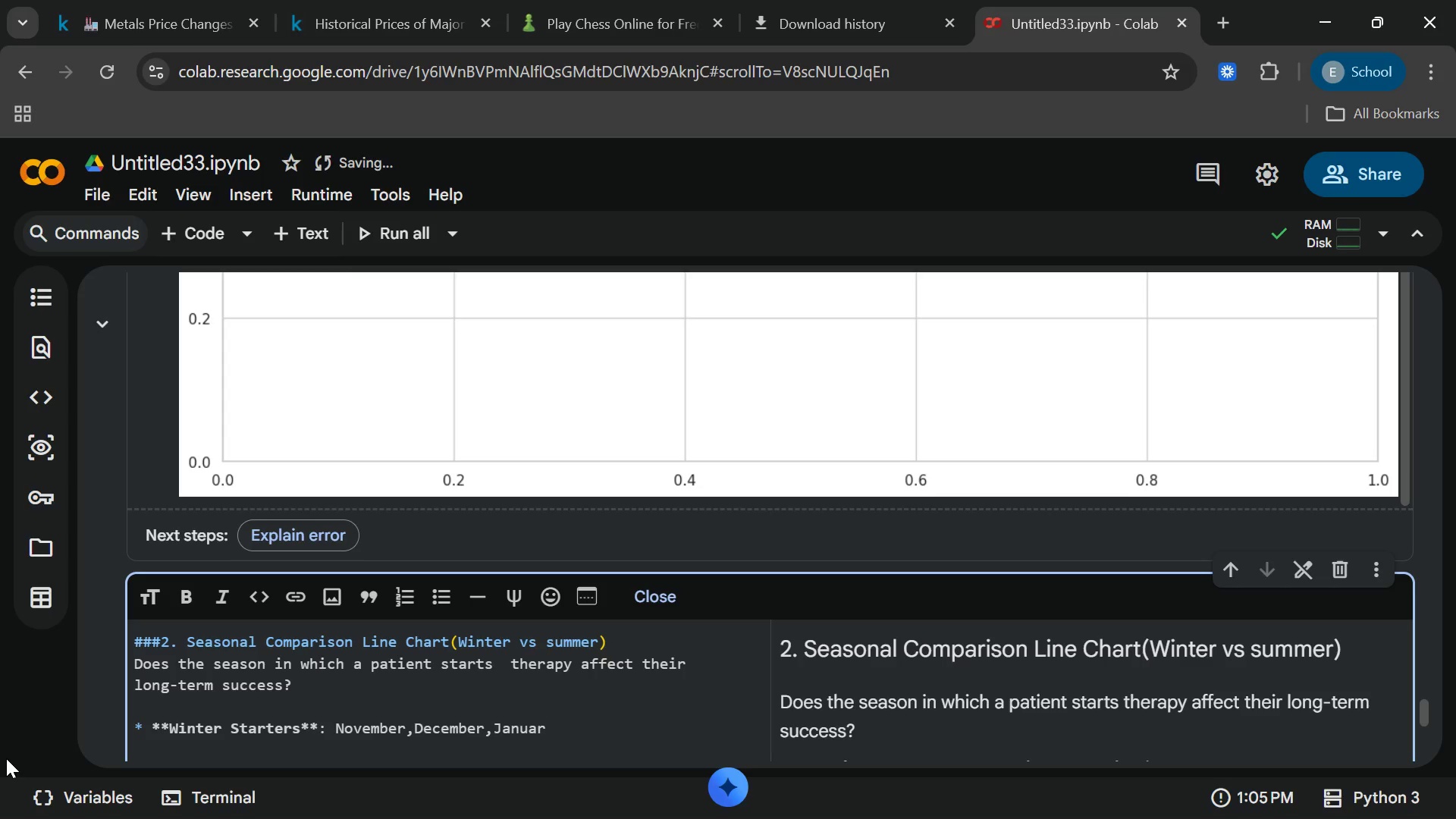 
type(y,Febru)
 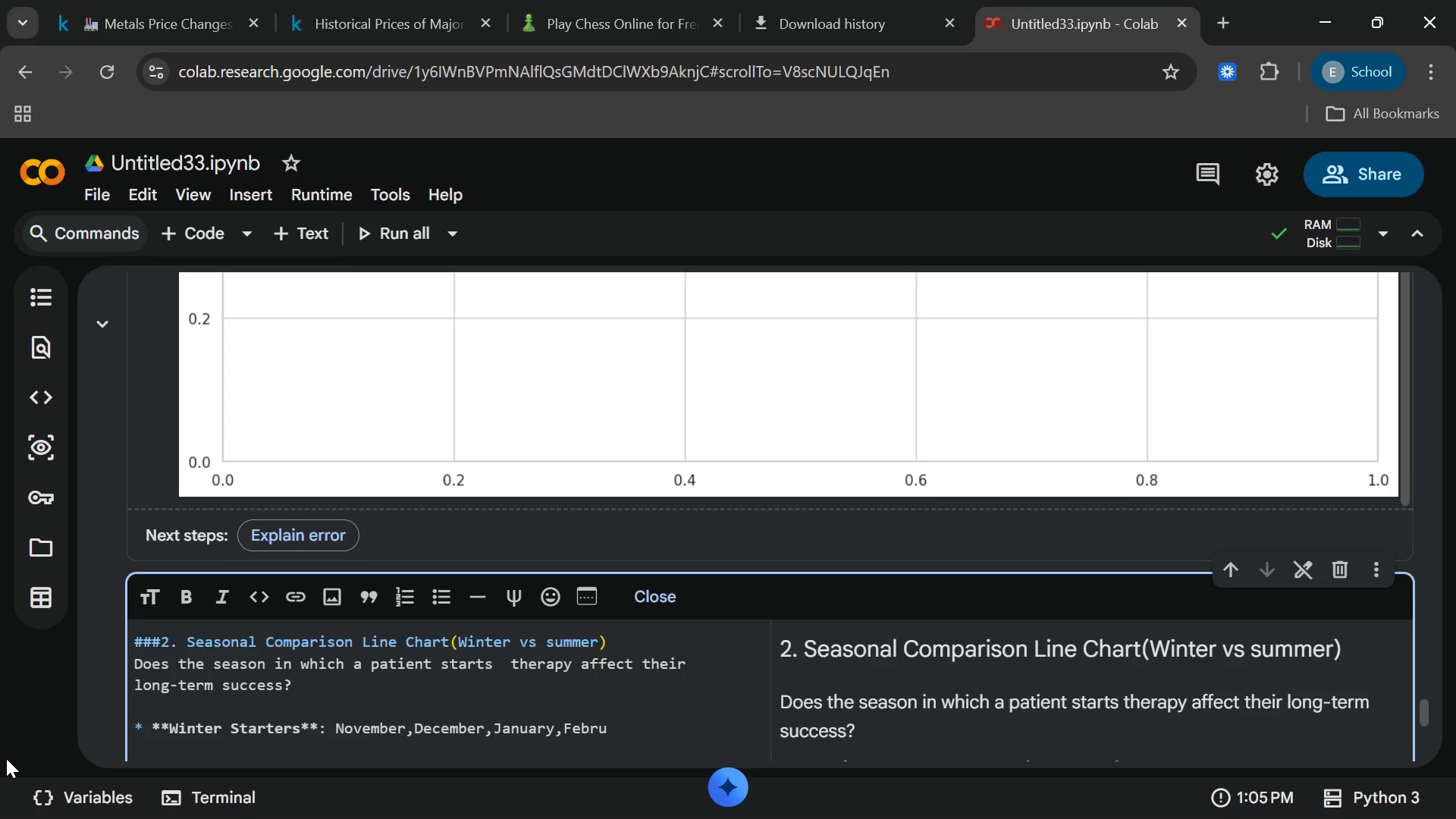 
type(ray)
 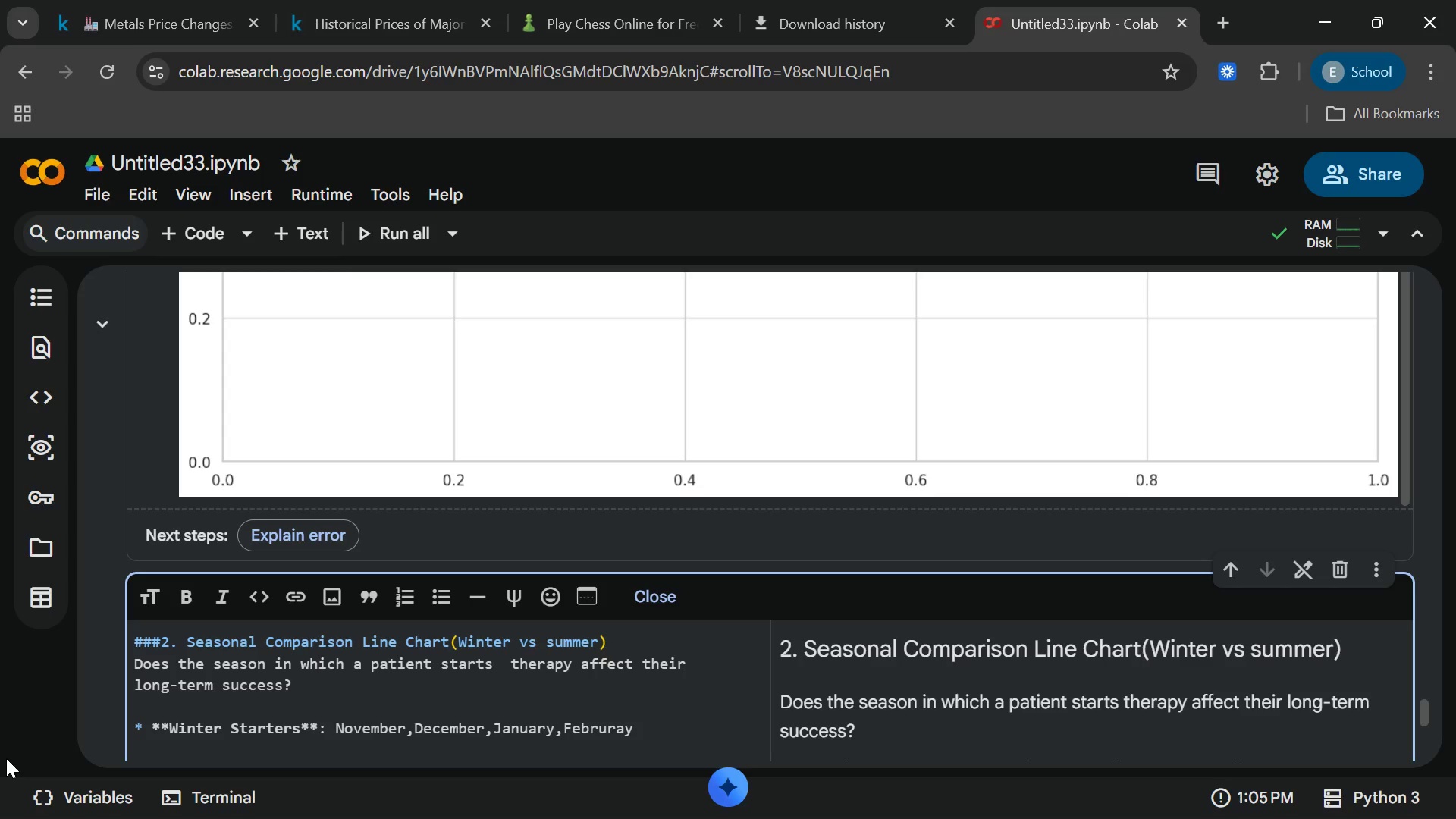 
key(Enter)
 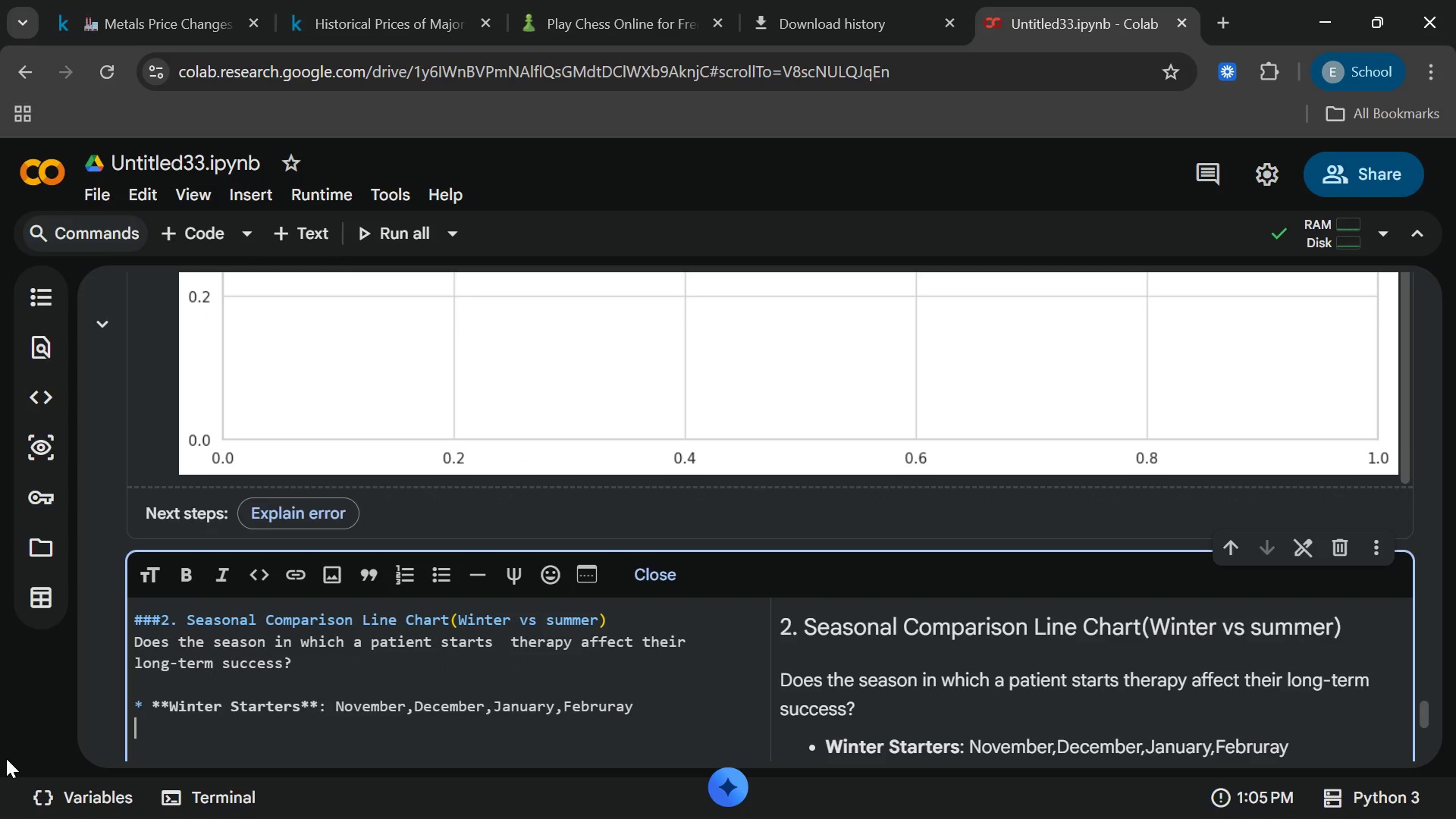 
type(* **)
 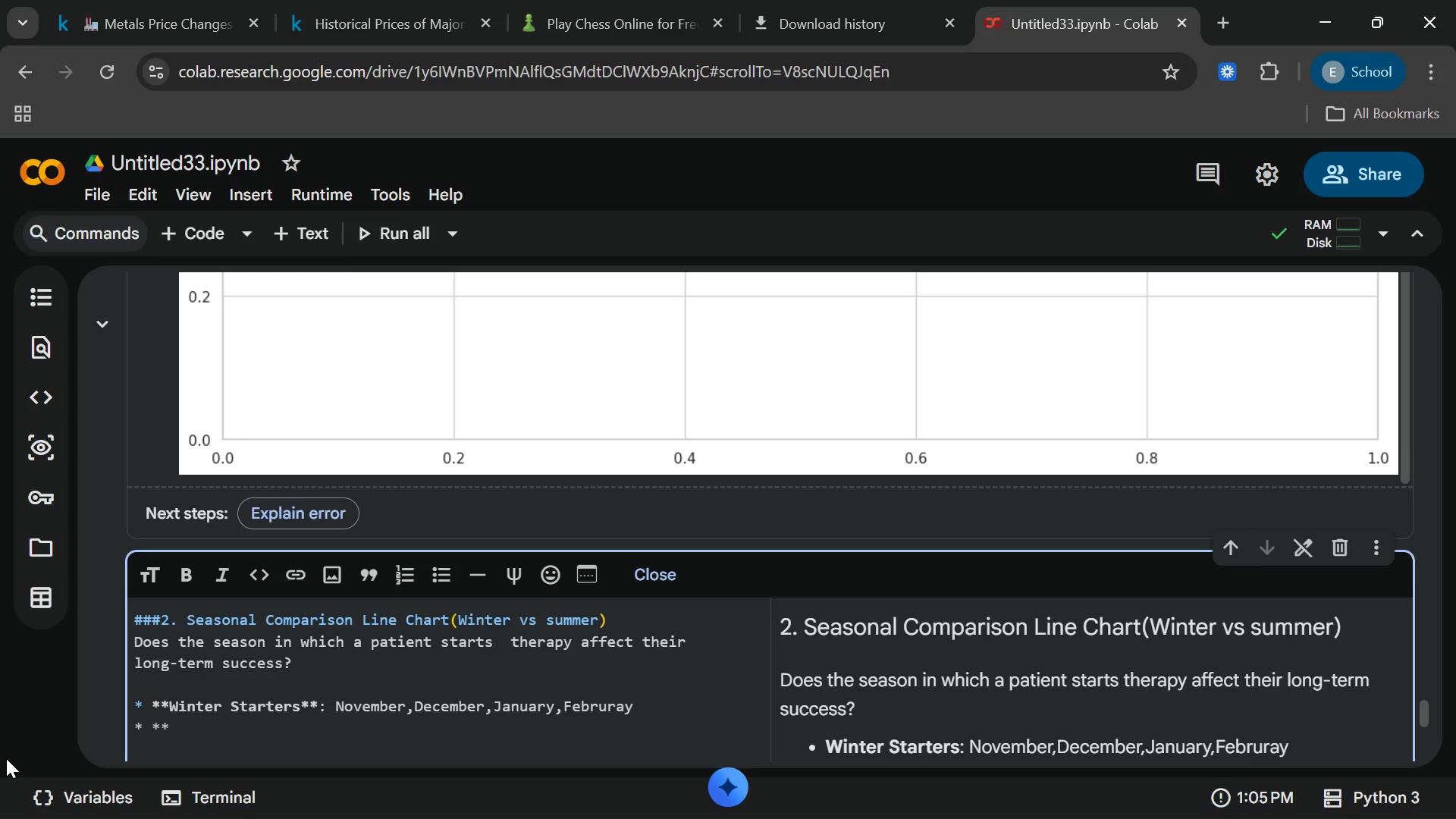 
wait(5.36)
 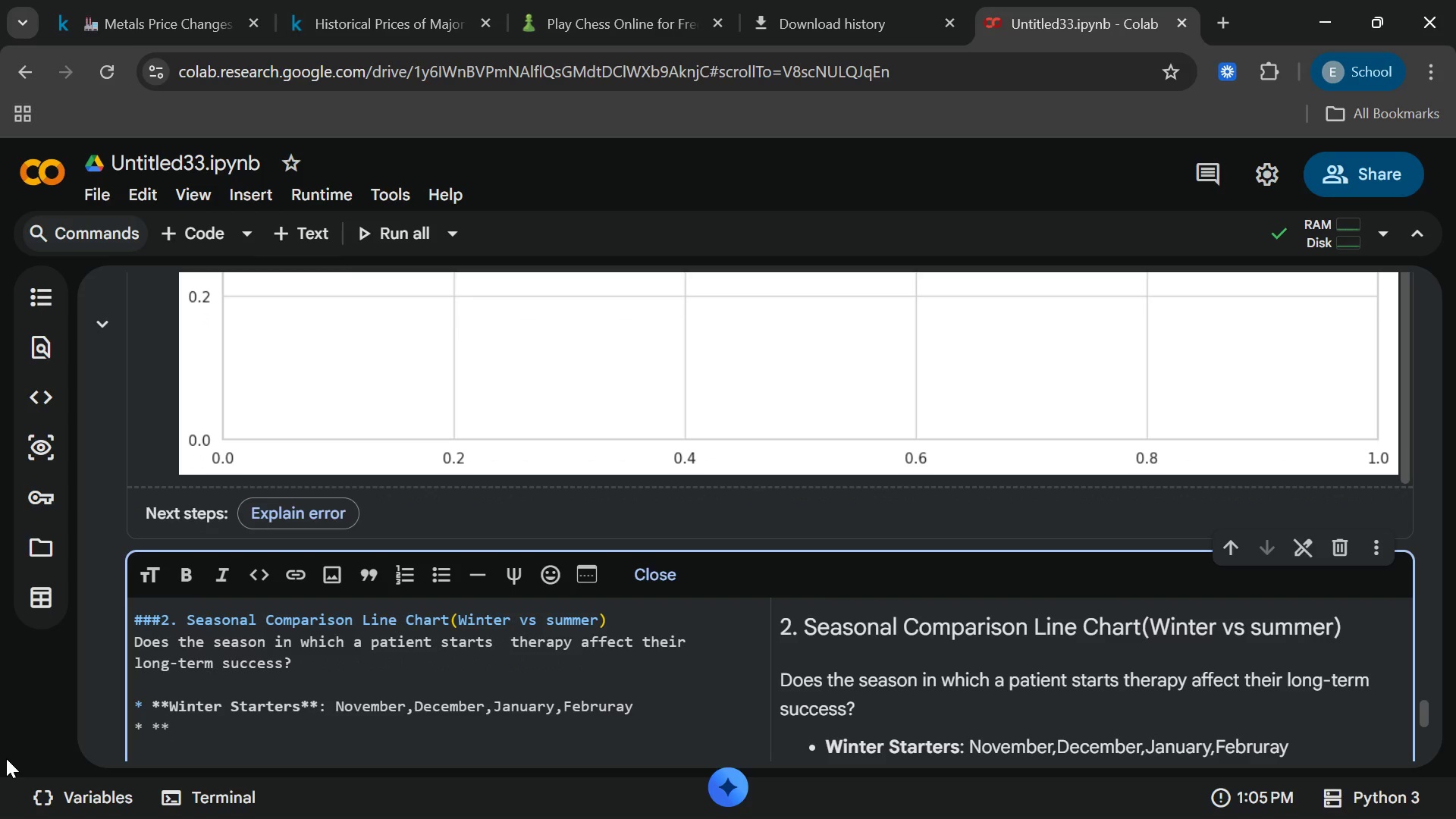 
type(Summer Starters)
 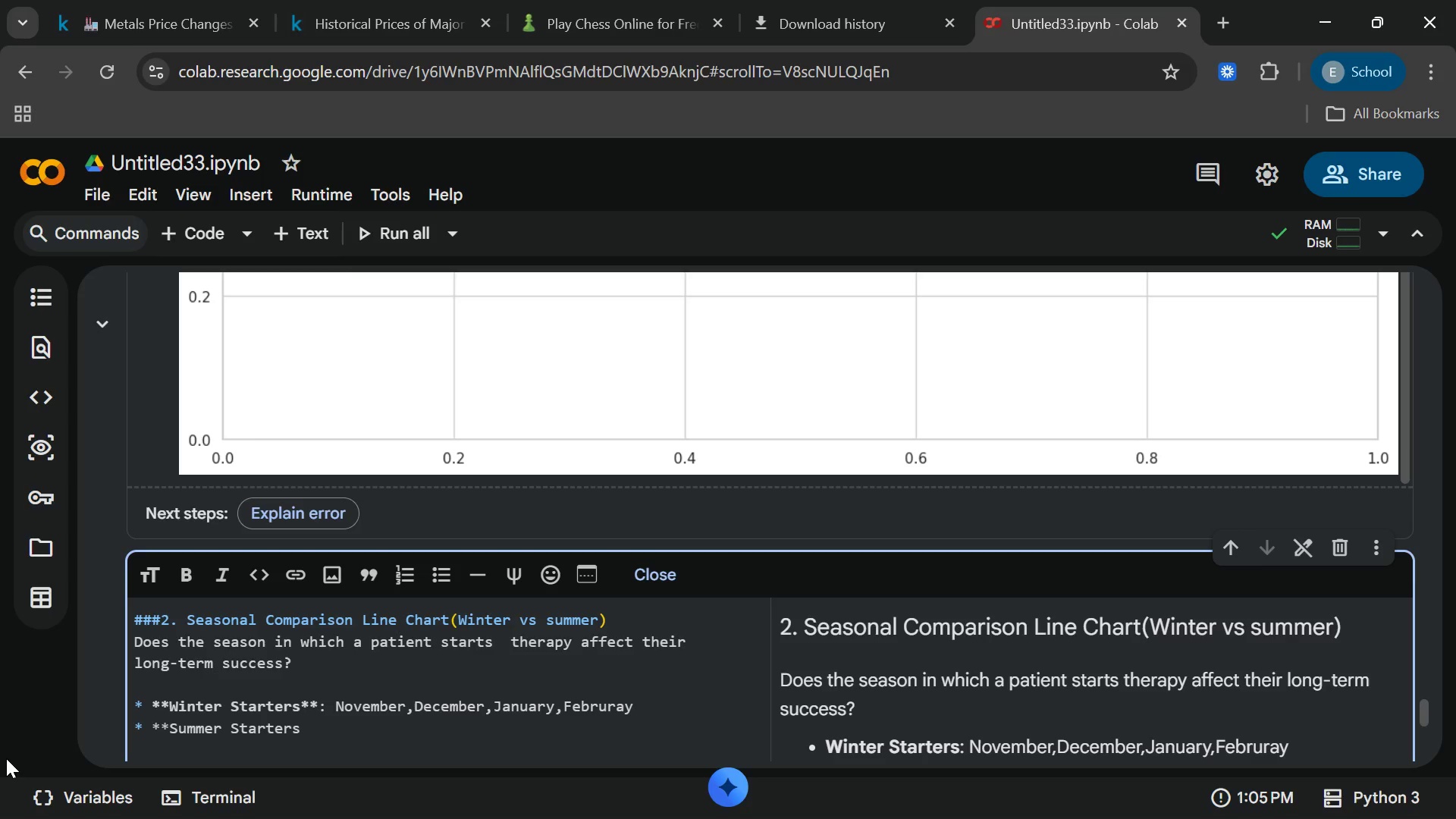 
type(**)
 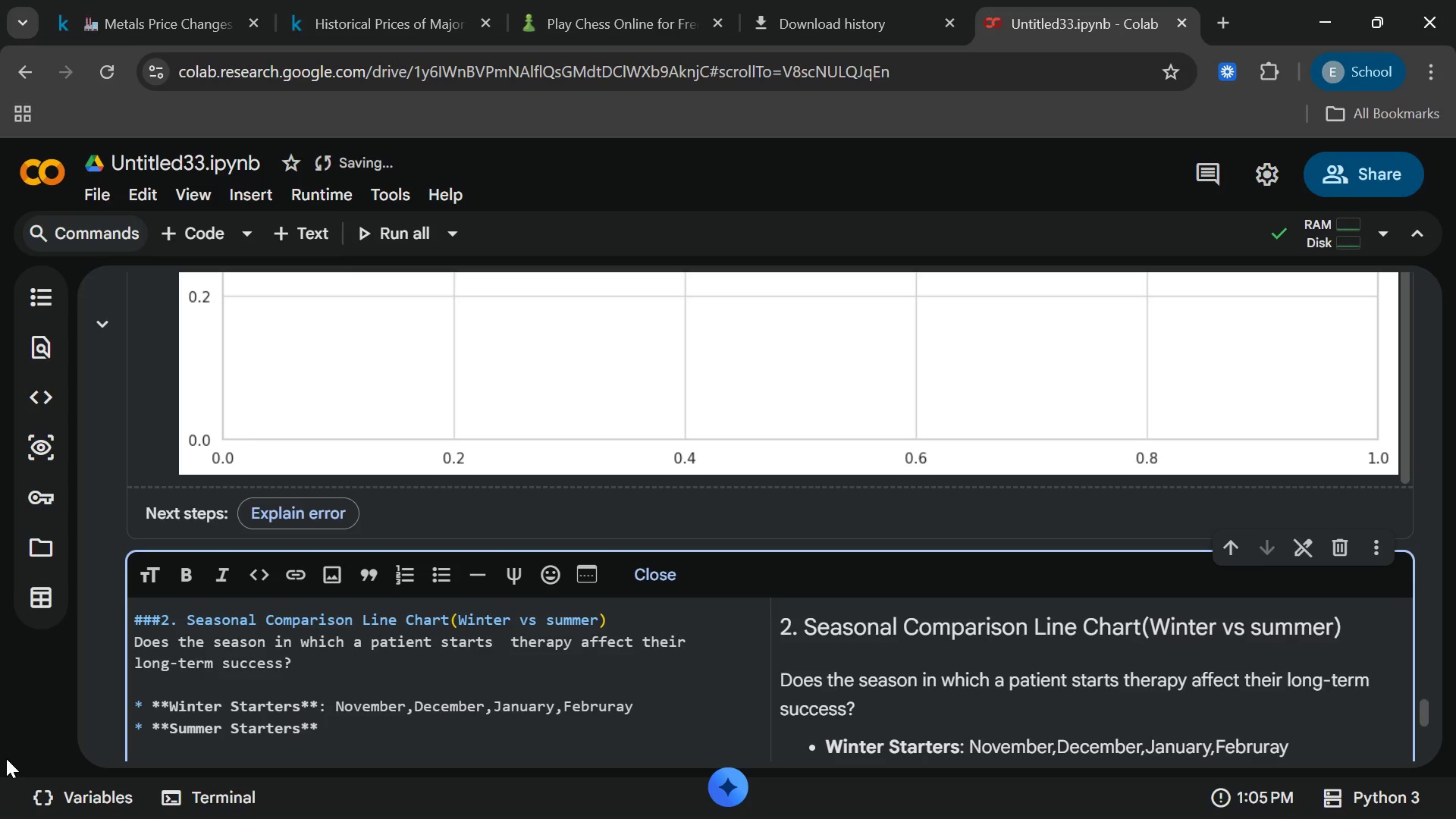 
hold_key(key=ShiftRight, duration=0.98)
 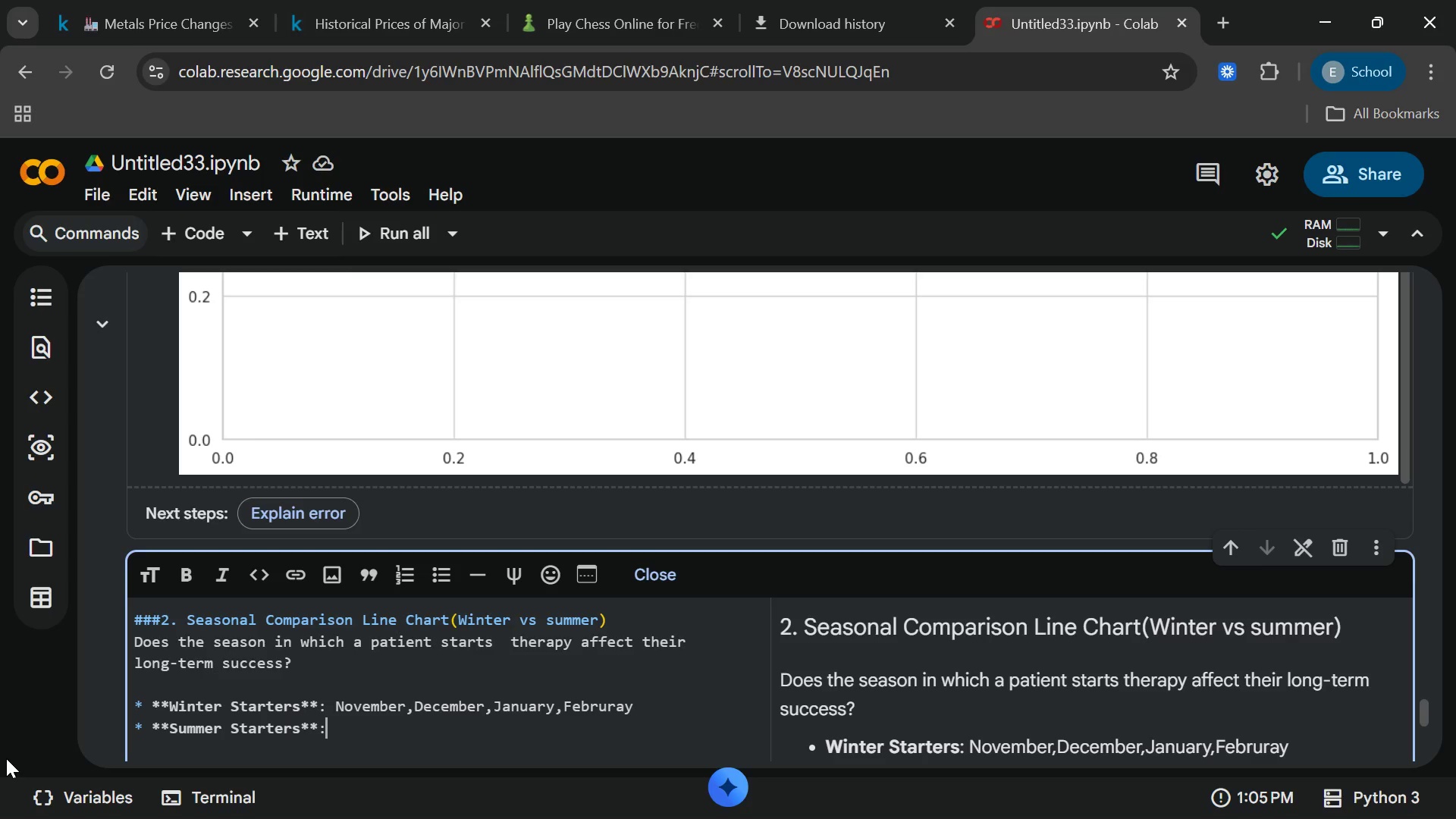 
hold_key(key=Semicolon, duration=0.36)
 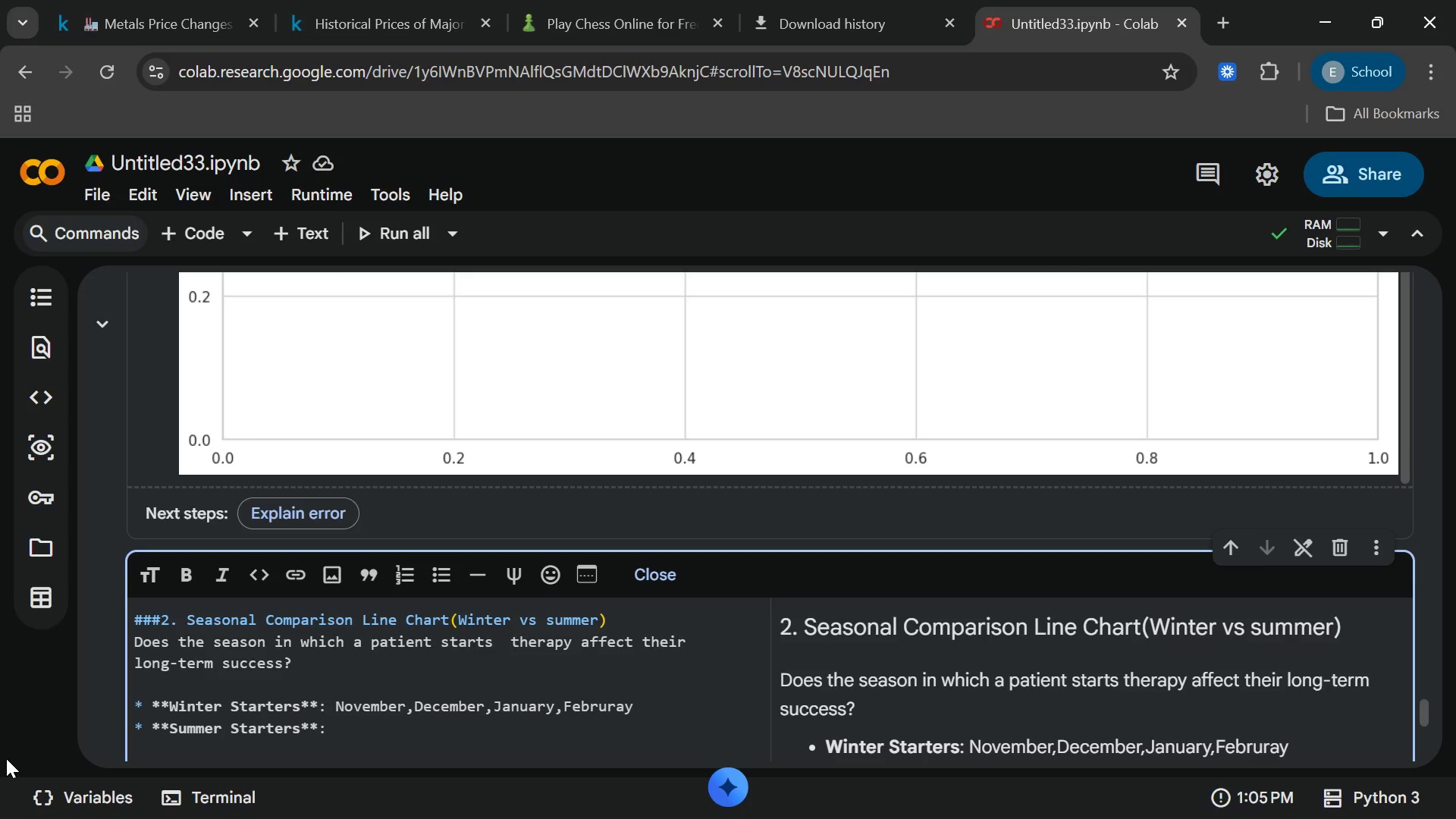 
type( MA)
key(Backspace)
type(ay,june)
key(Backspace)
key(Backspace)
key(Backspace)
key(Backspace)
type(JUNE)
 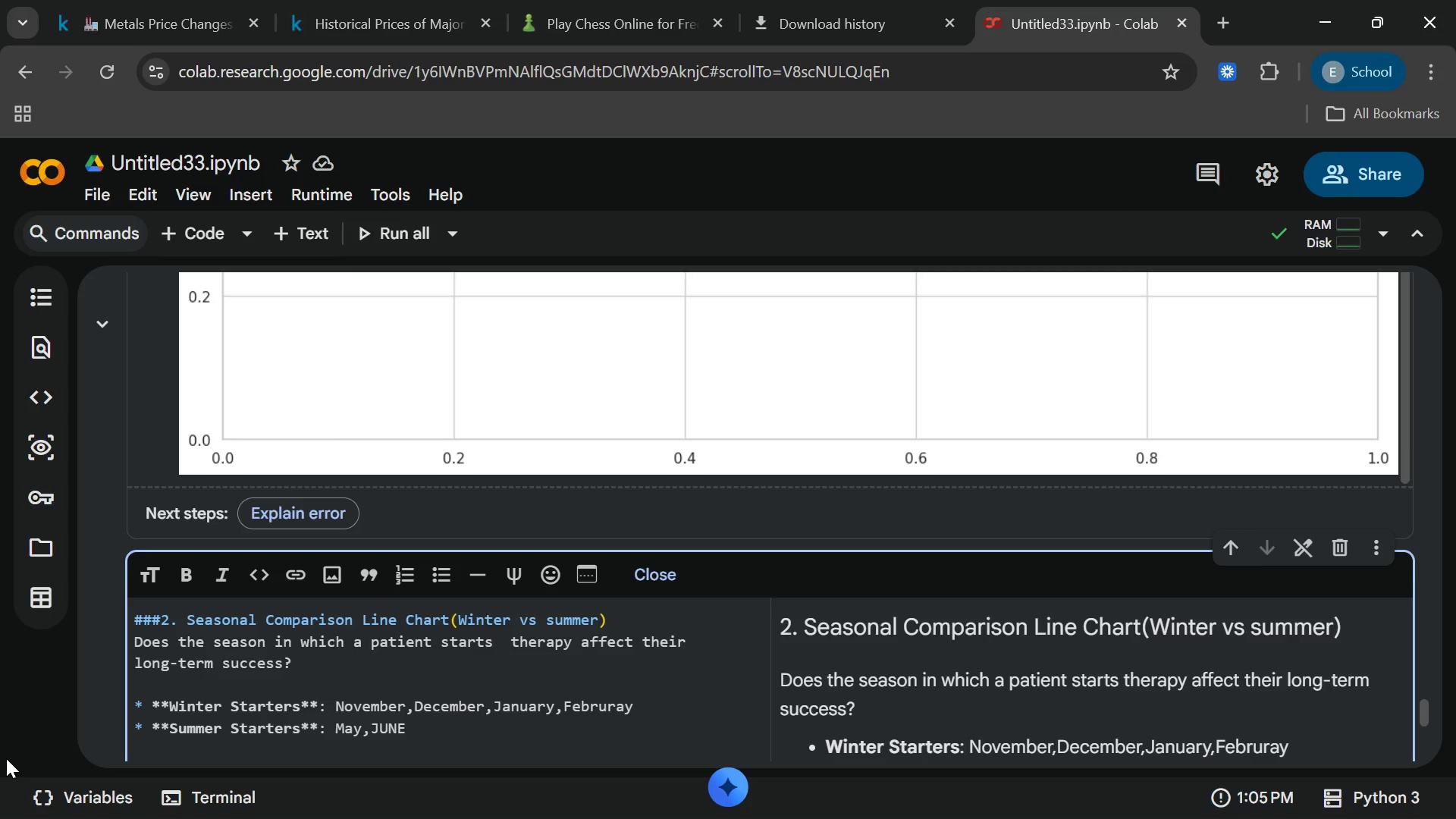 
wait(6.05)
 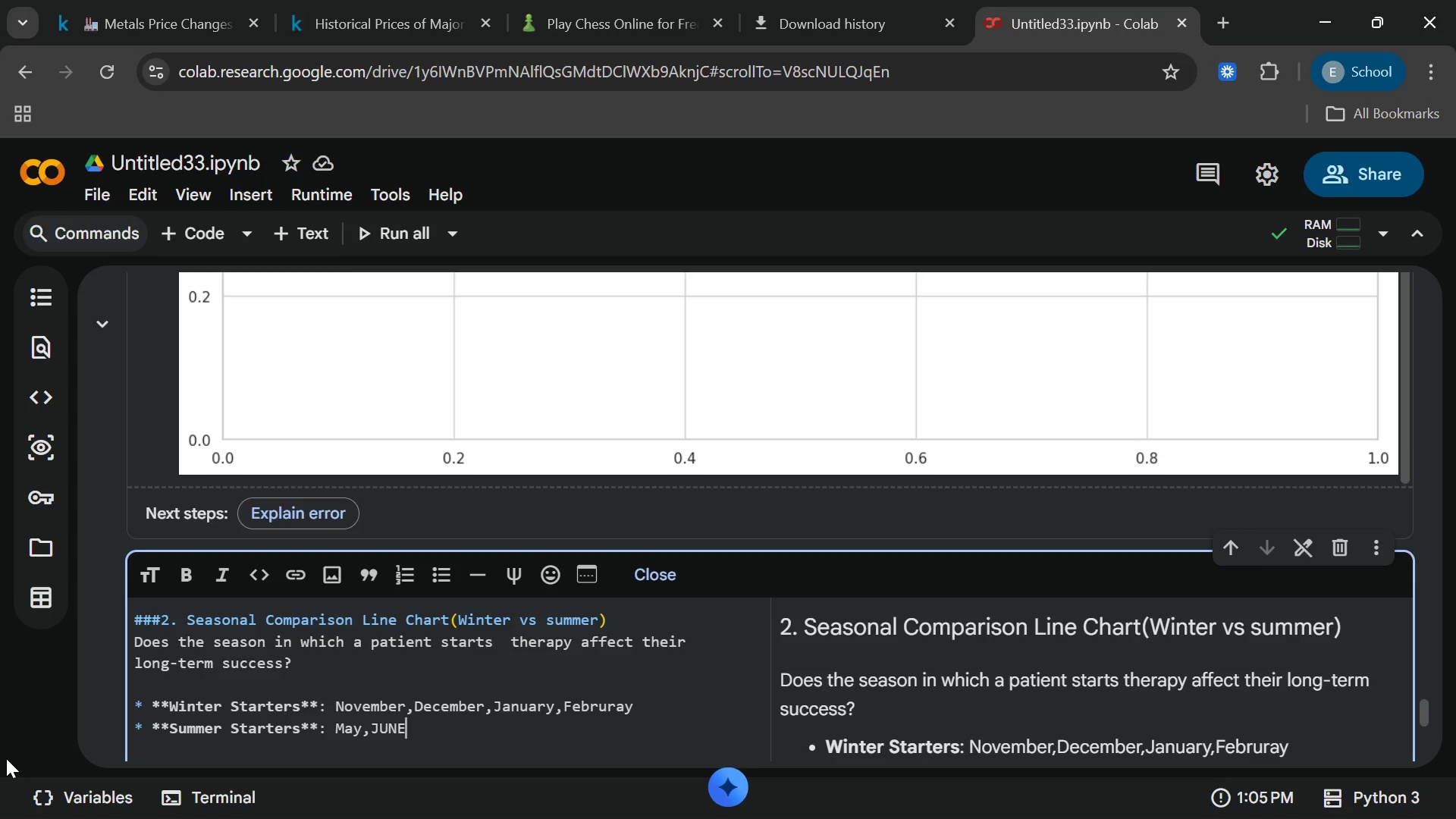 
type(,July)
 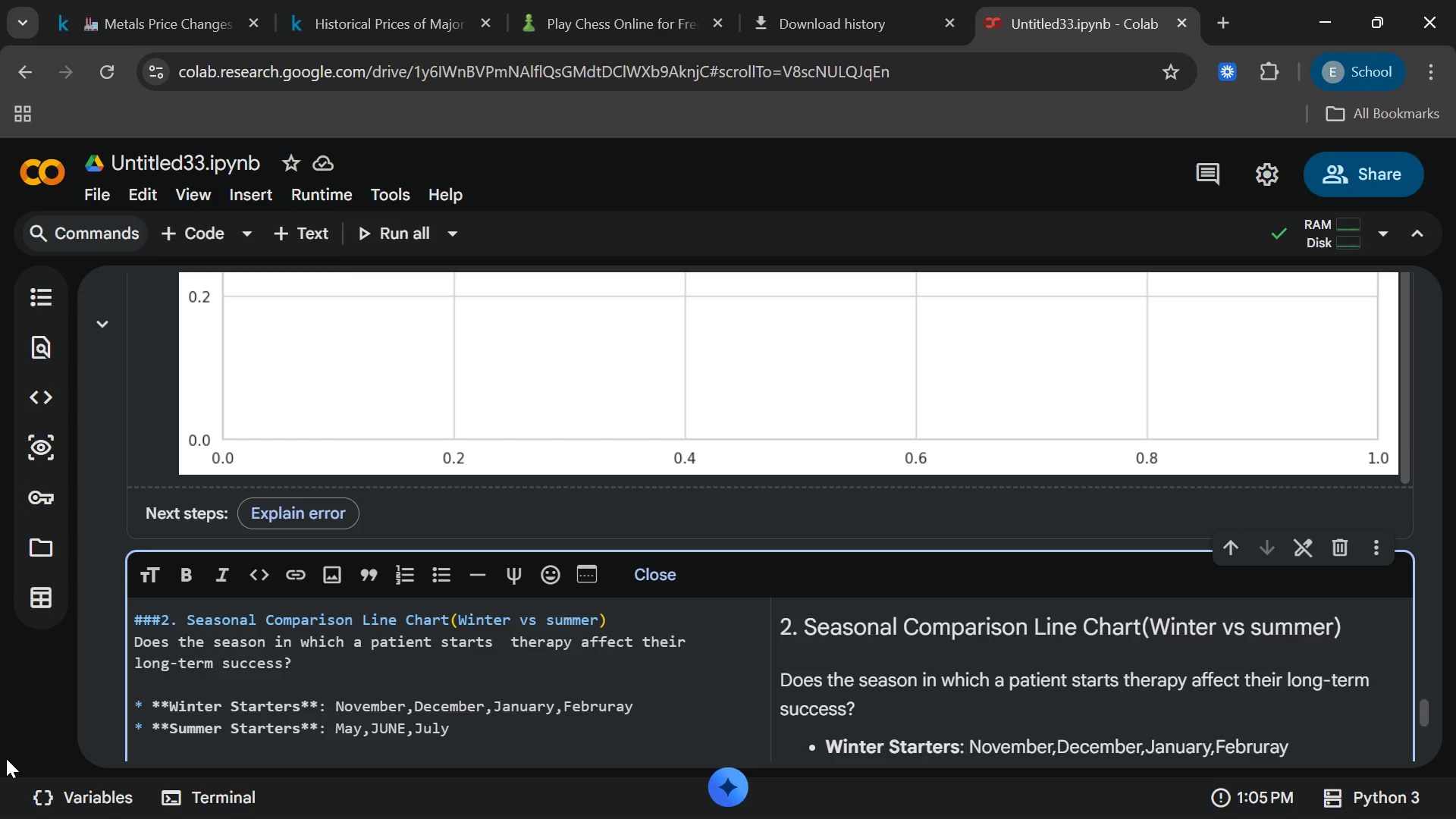 
type(.August)
 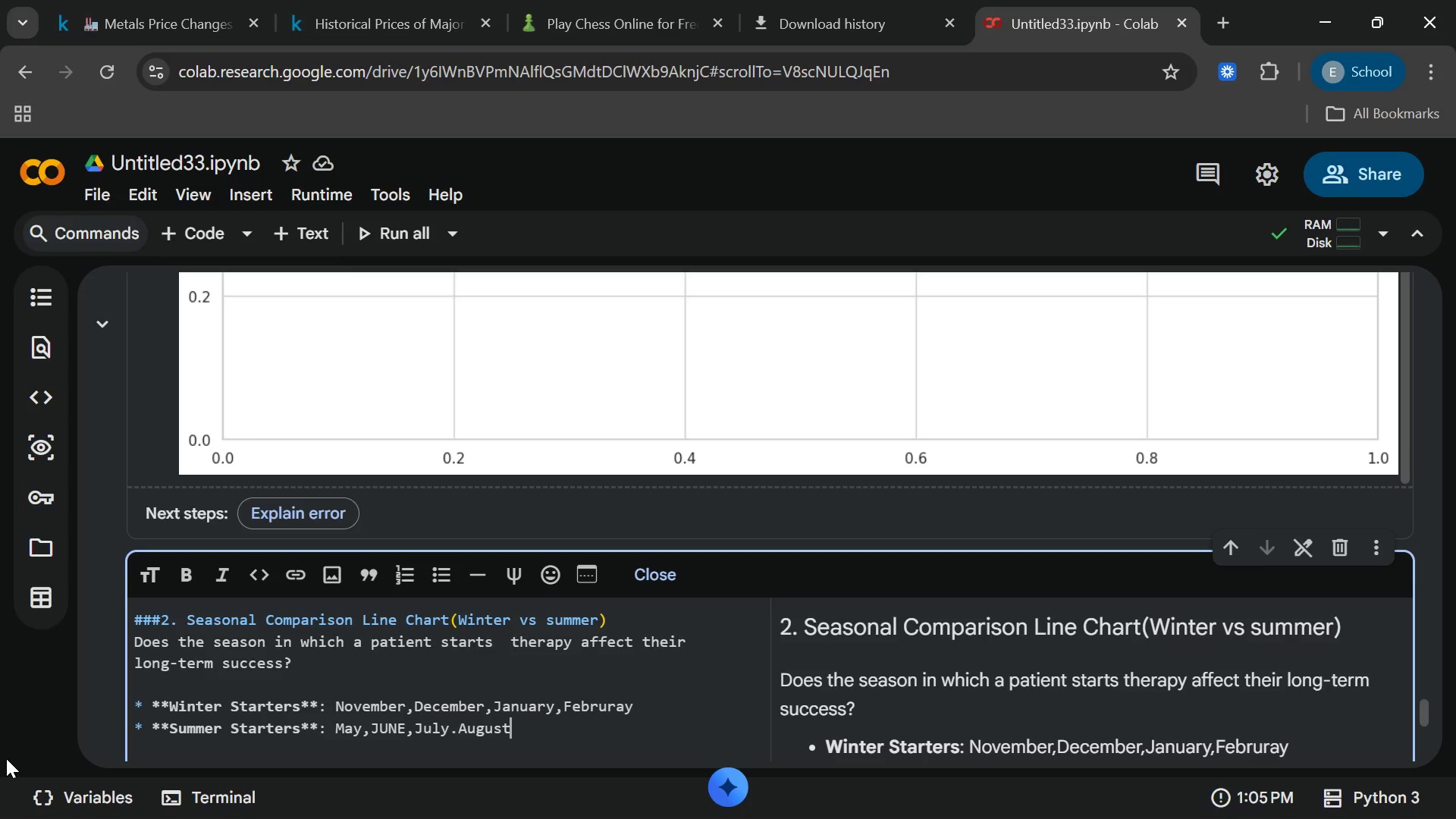 
wait(8.94)
 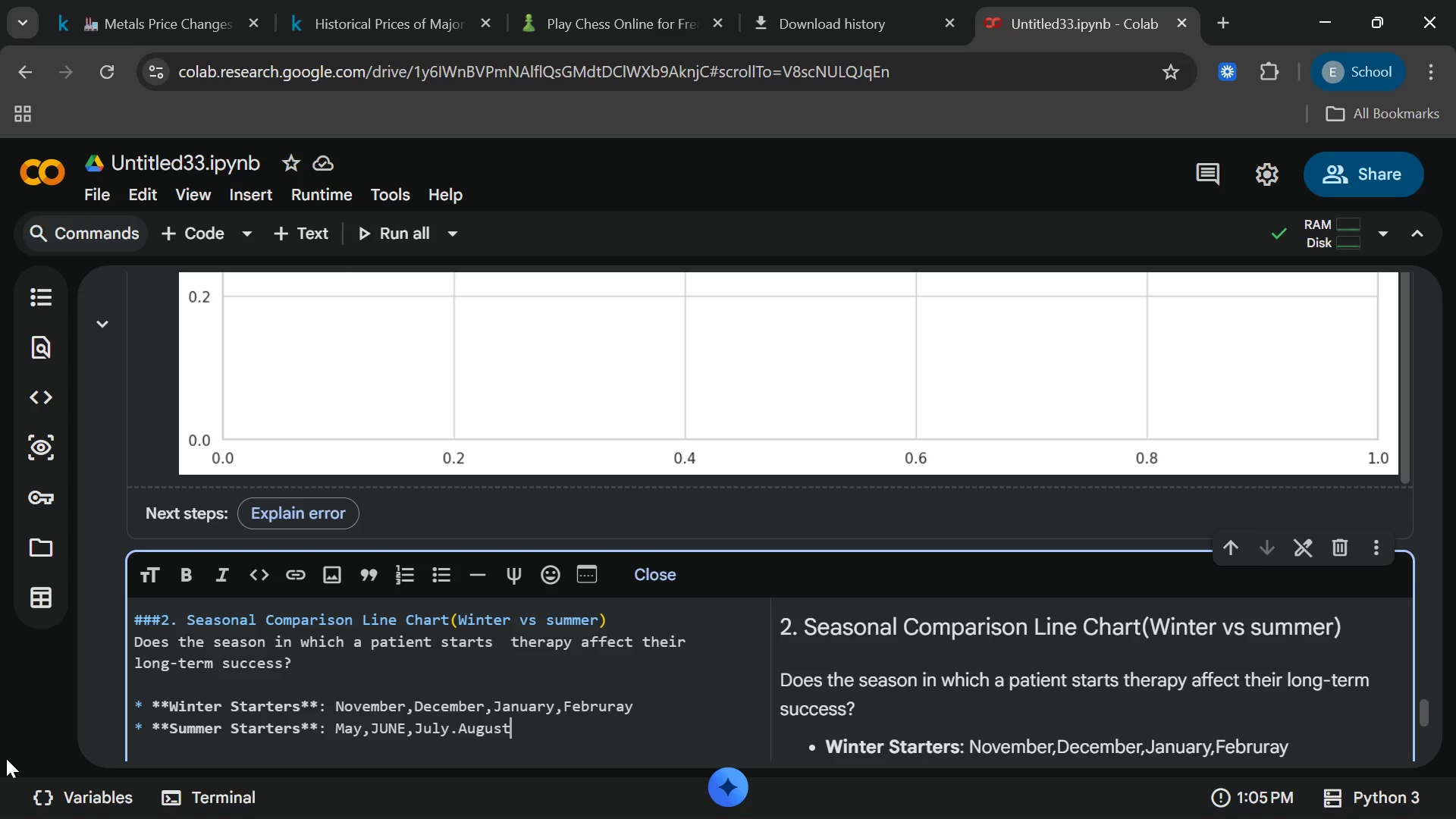 
left_click([1010, 788])
 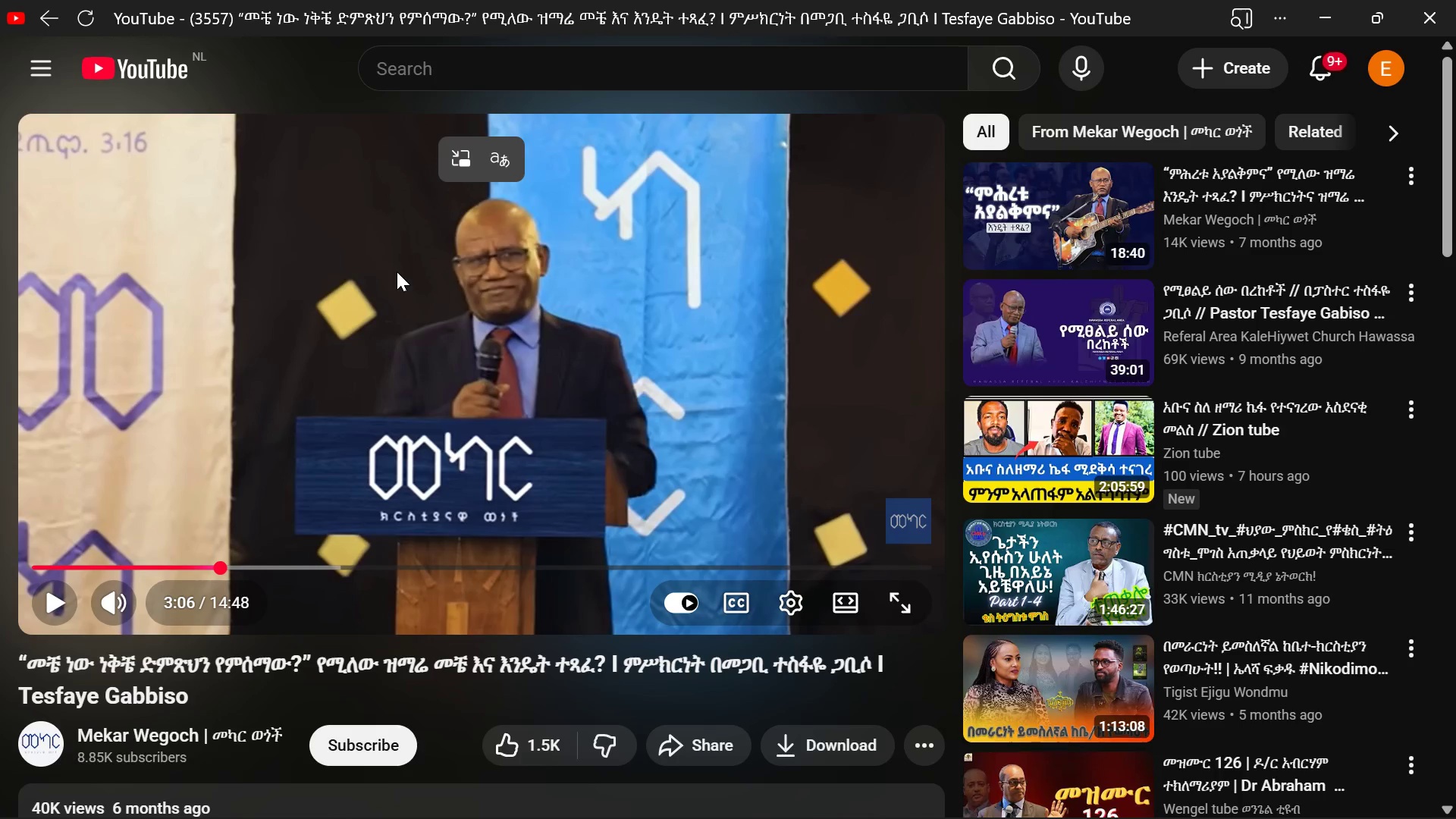 
key(ArrowLeft)
 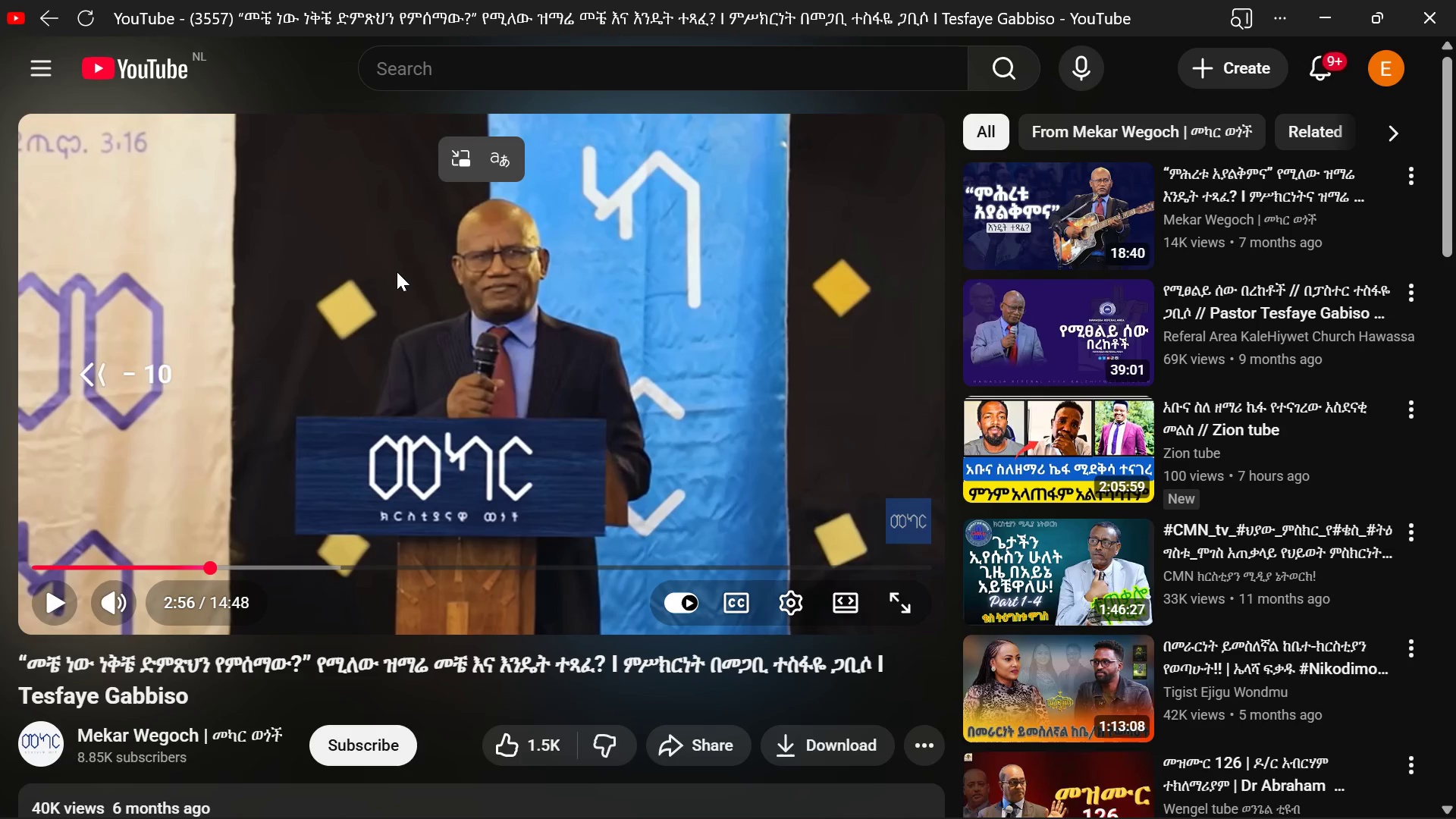 
key(ArrowLeft)
 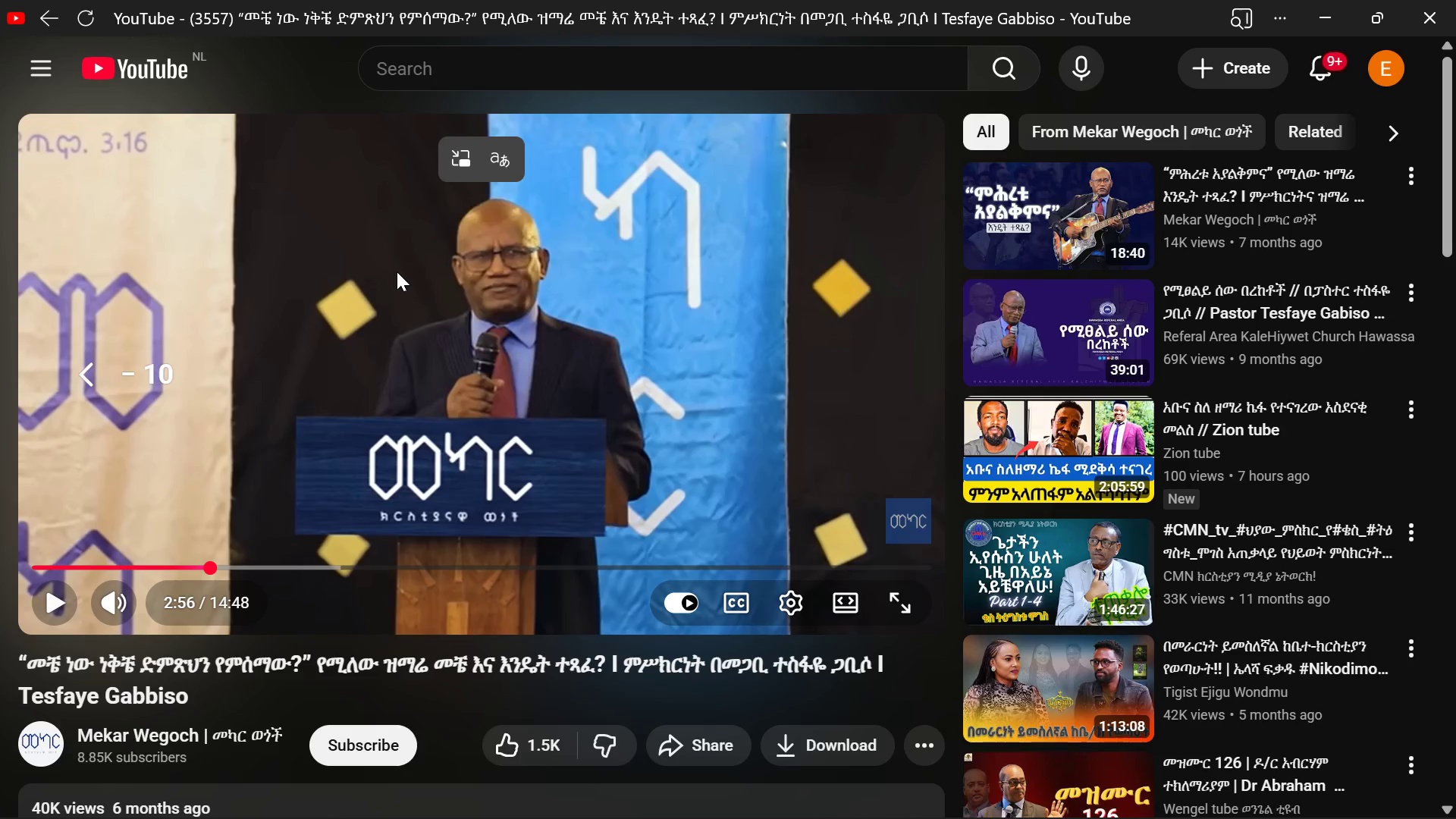 
key(ArrowLeft)
 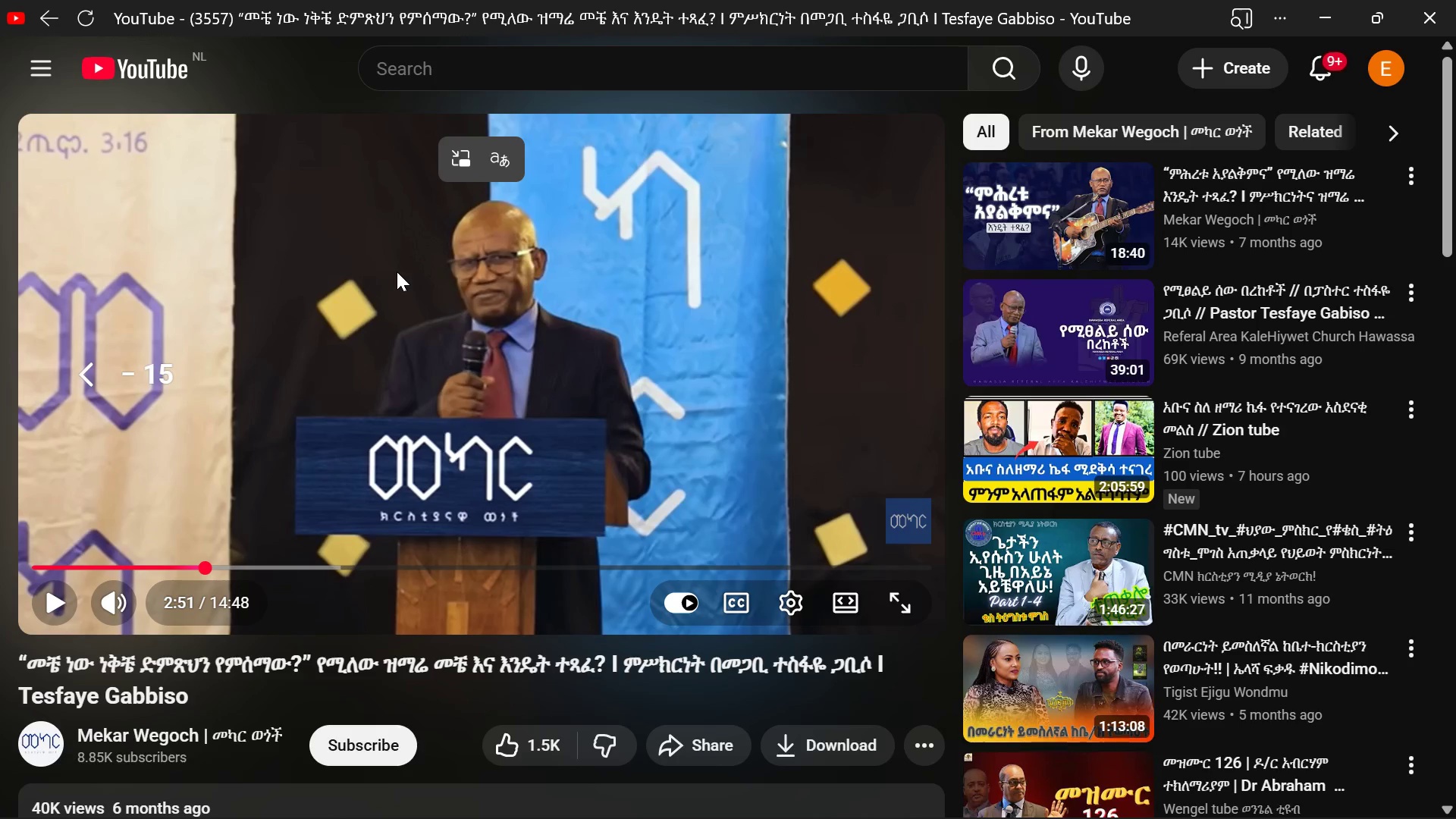 
key(Space)
 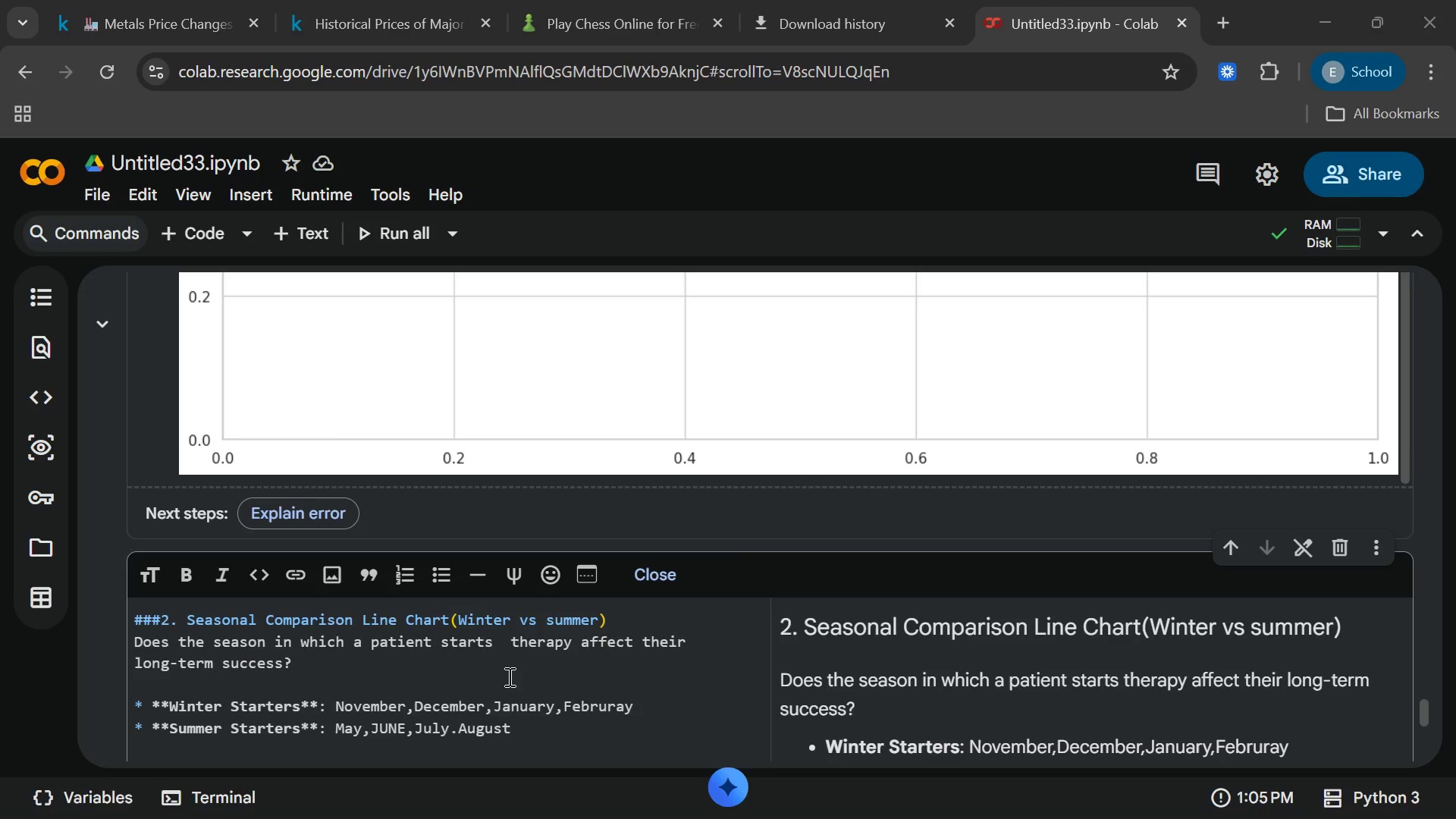 
wait(6.84)
 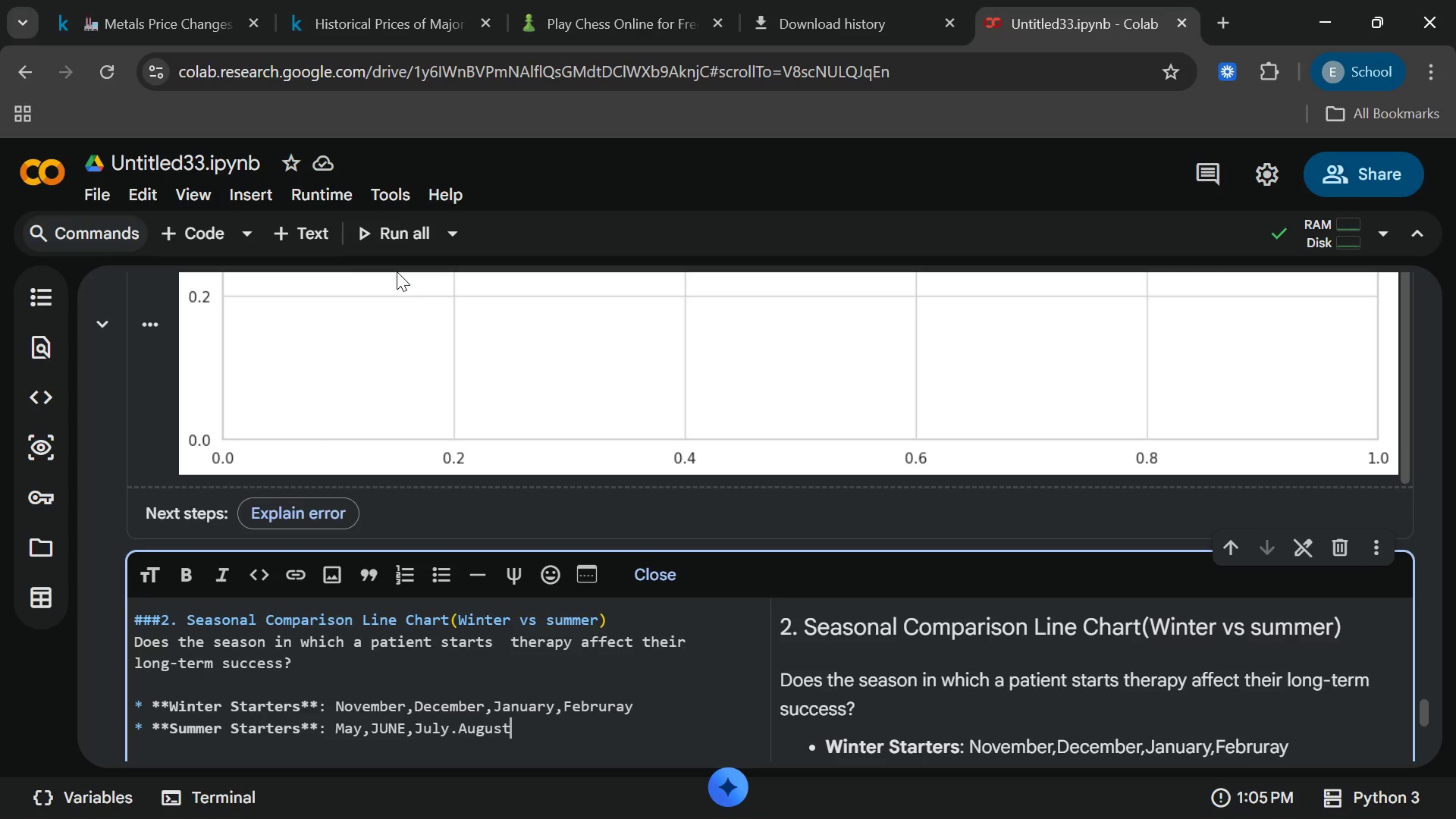 
left_click([639, 190])
 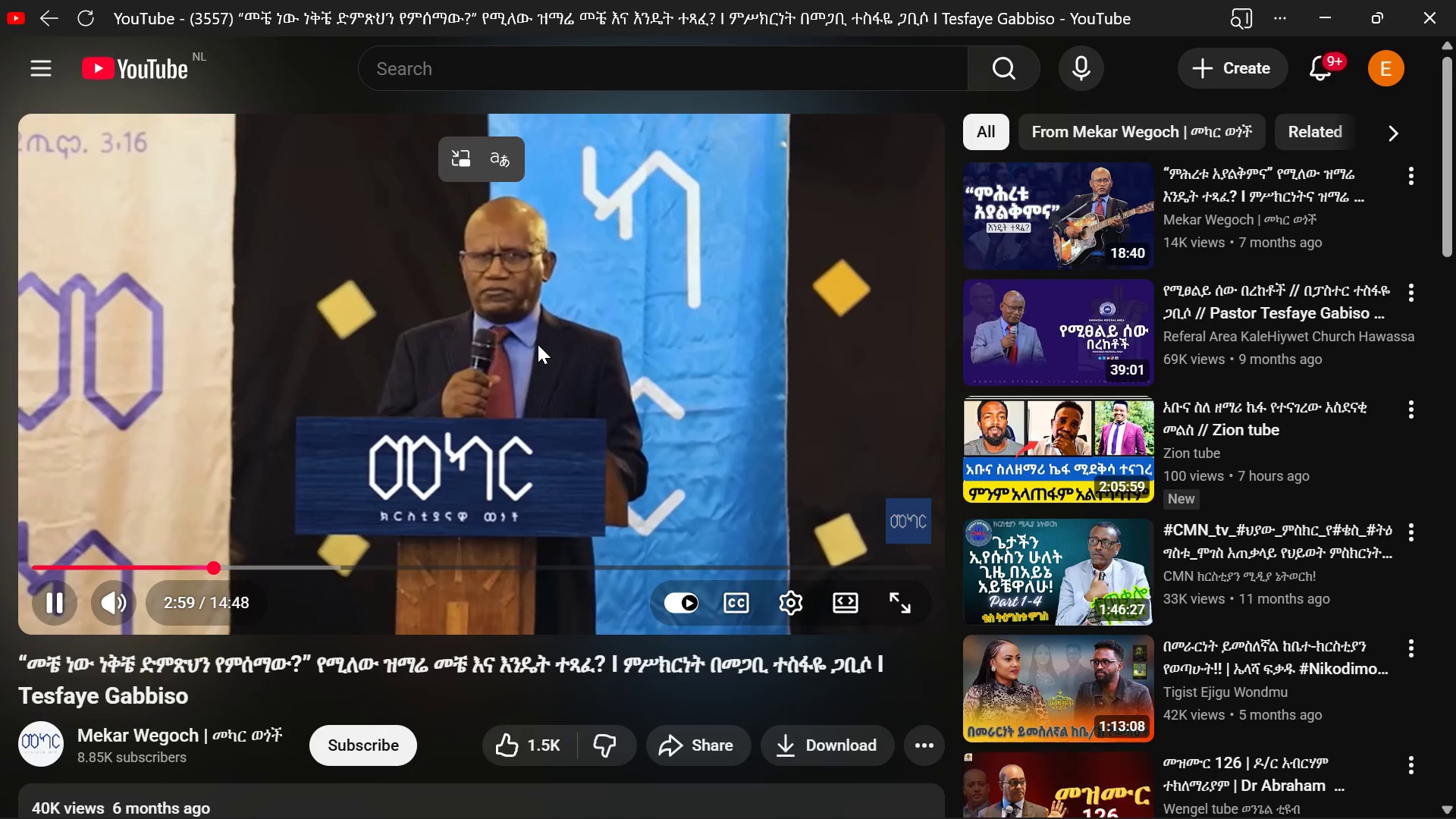 
key(ArrowLeft)
 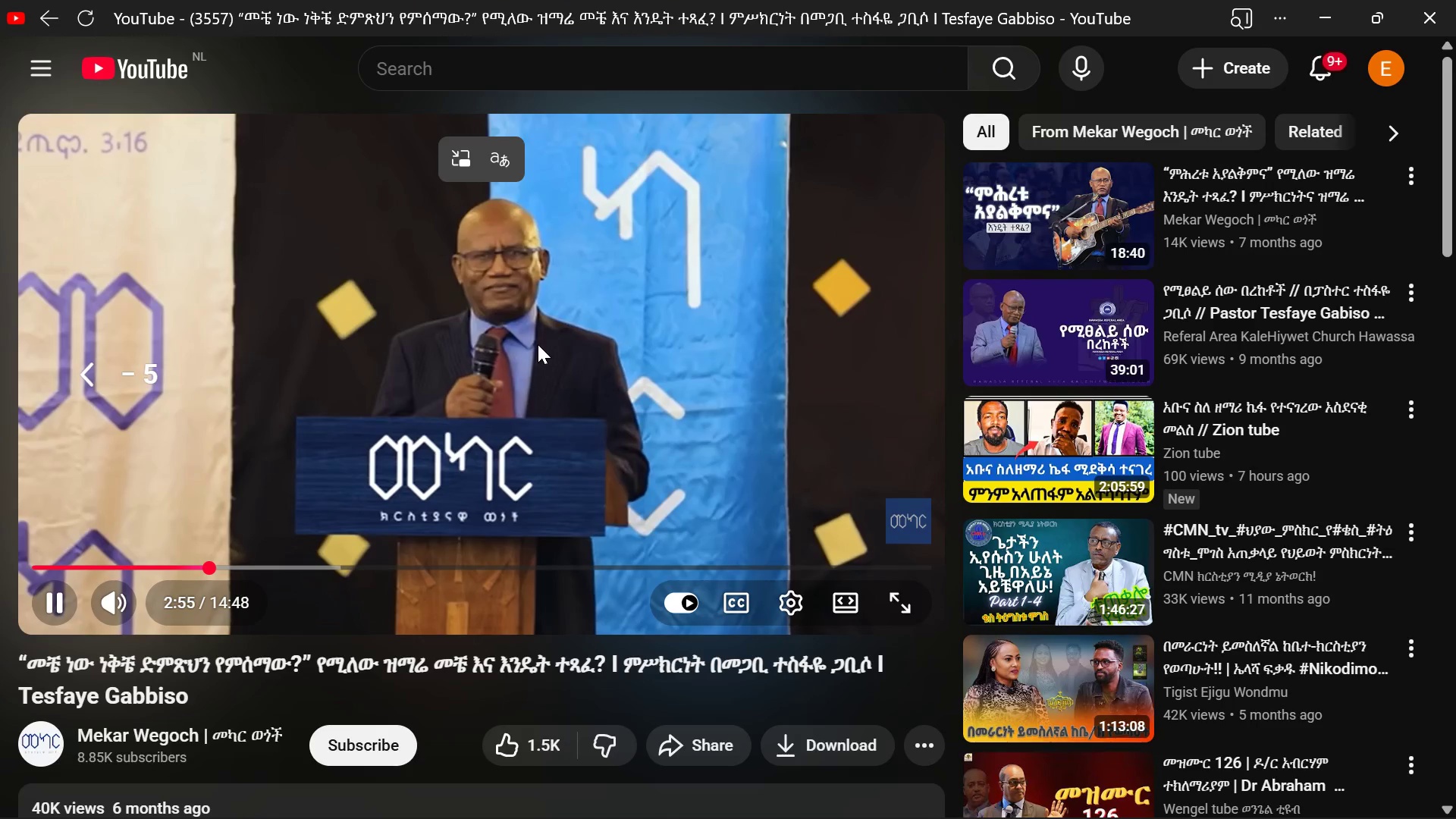 
key(ArrowLeft)
 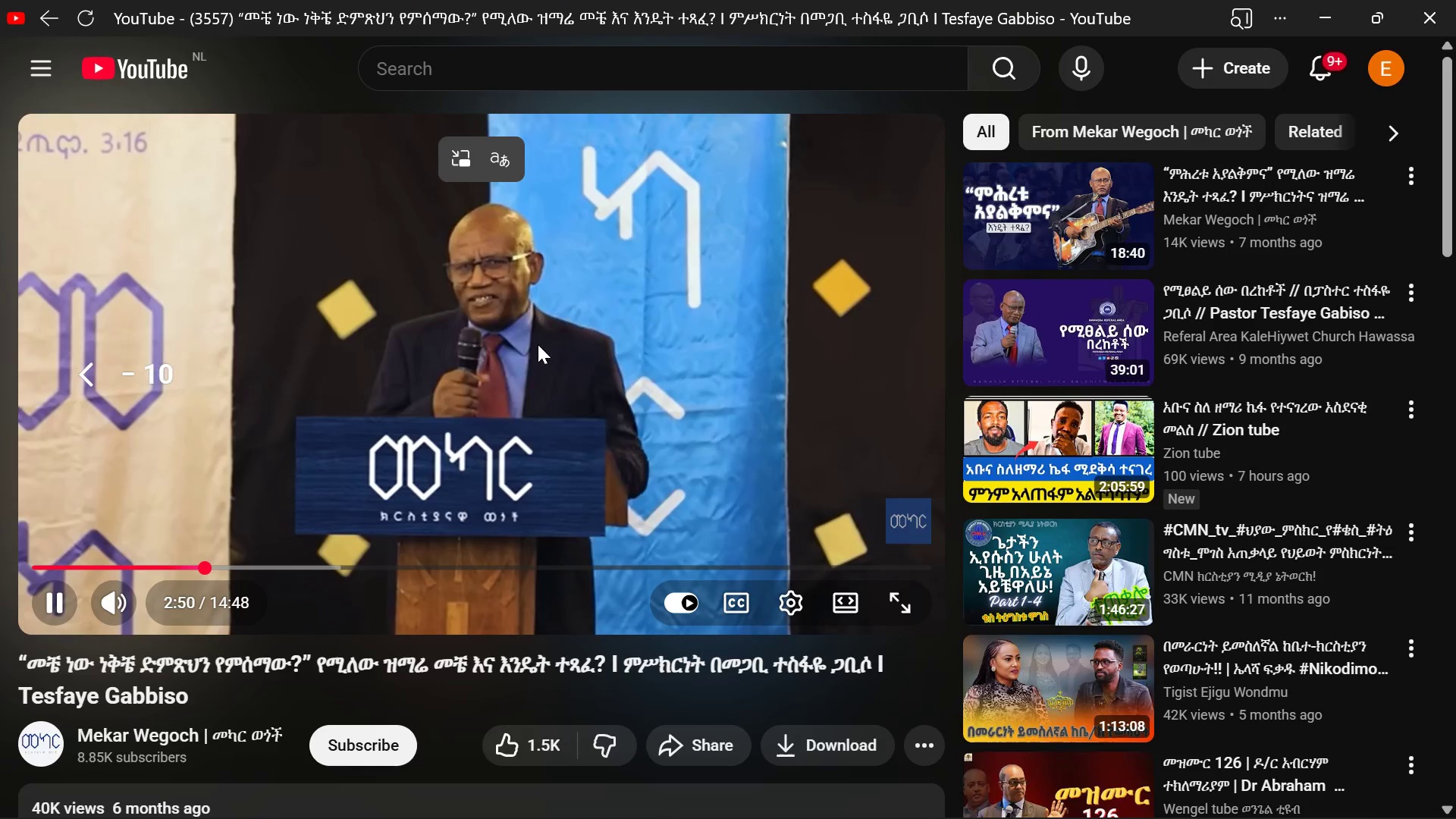 
key(ArrowLeft)
 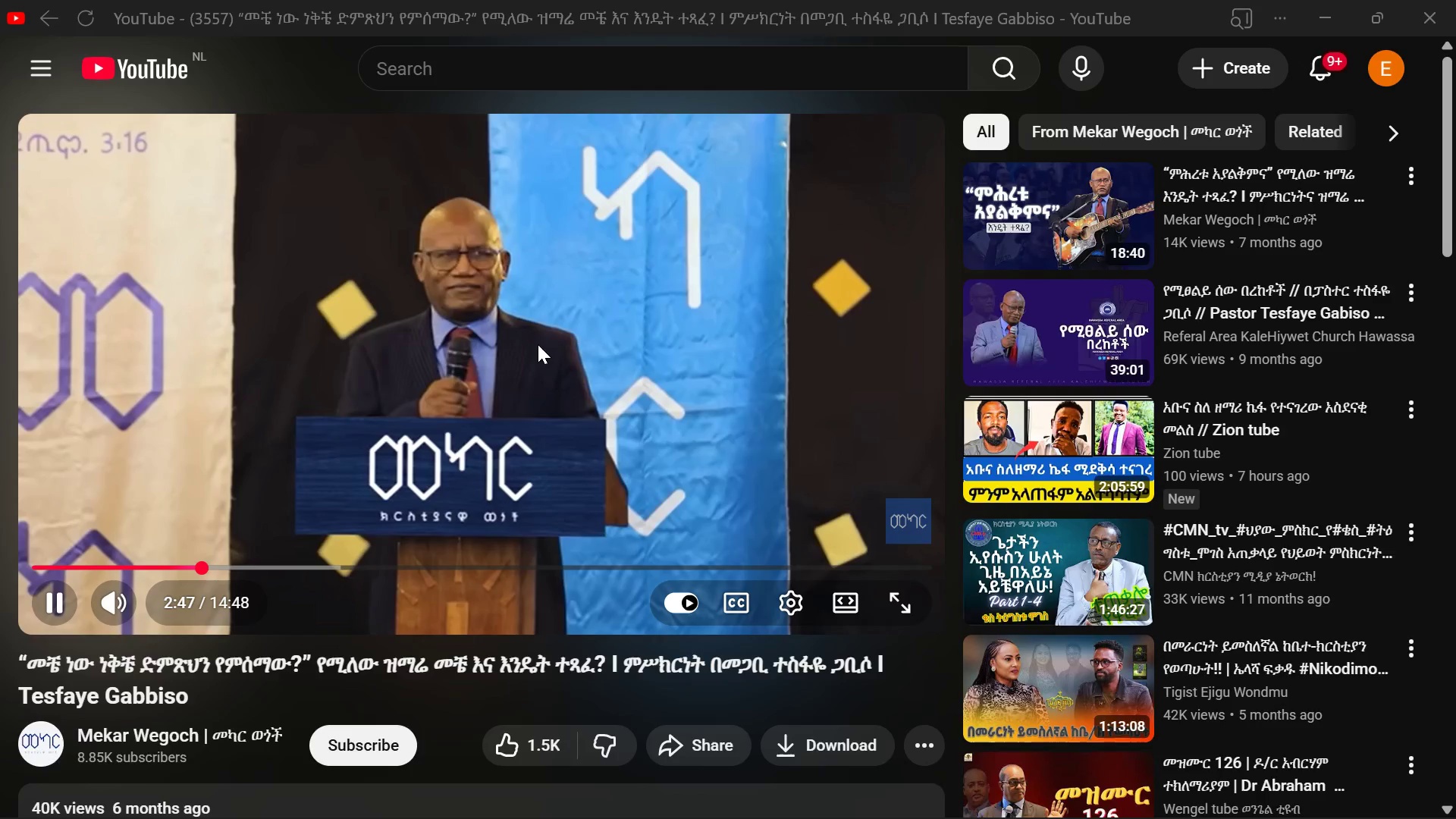 
left_click([632, 179])
 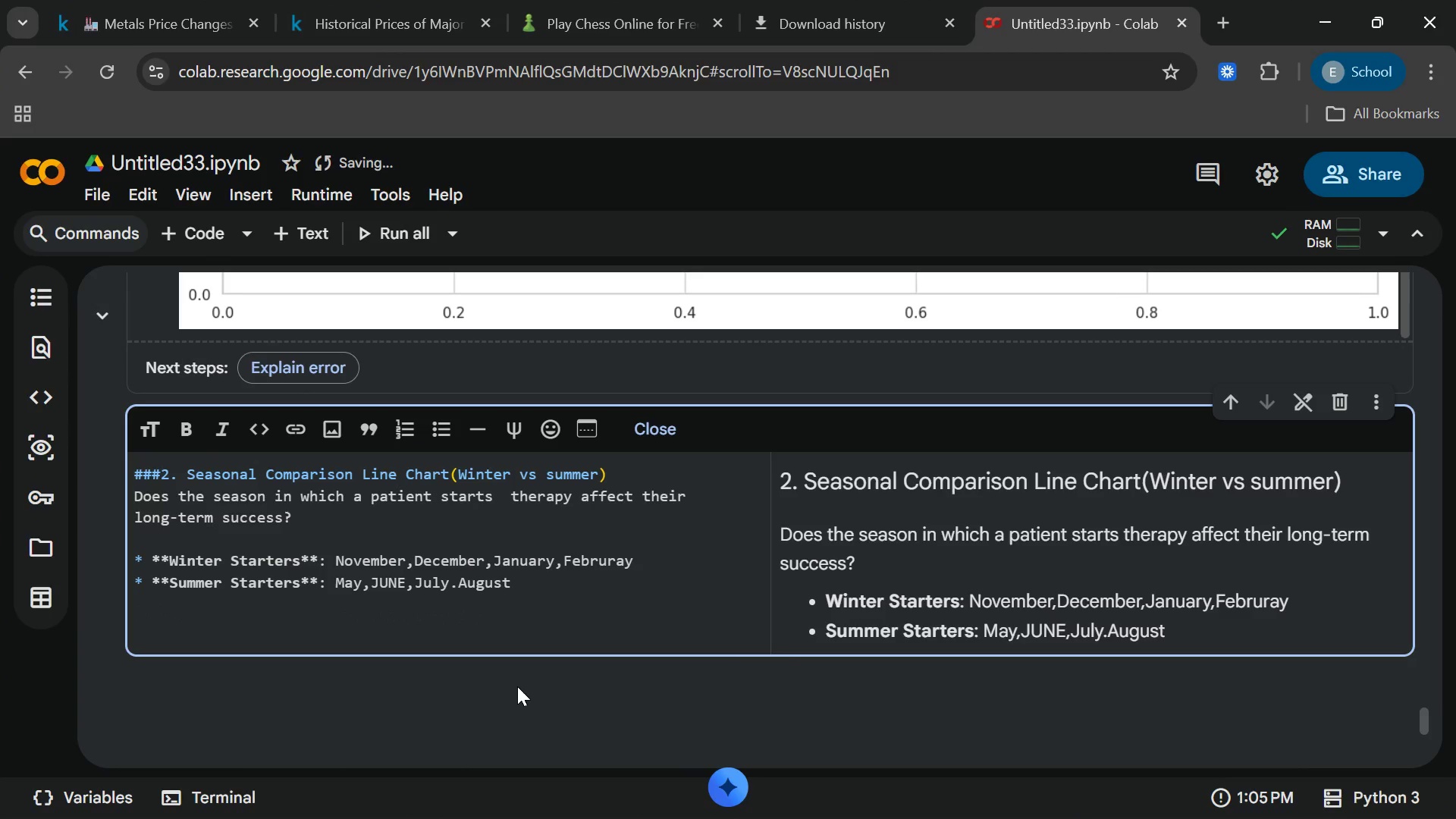 
wait(8.22)
 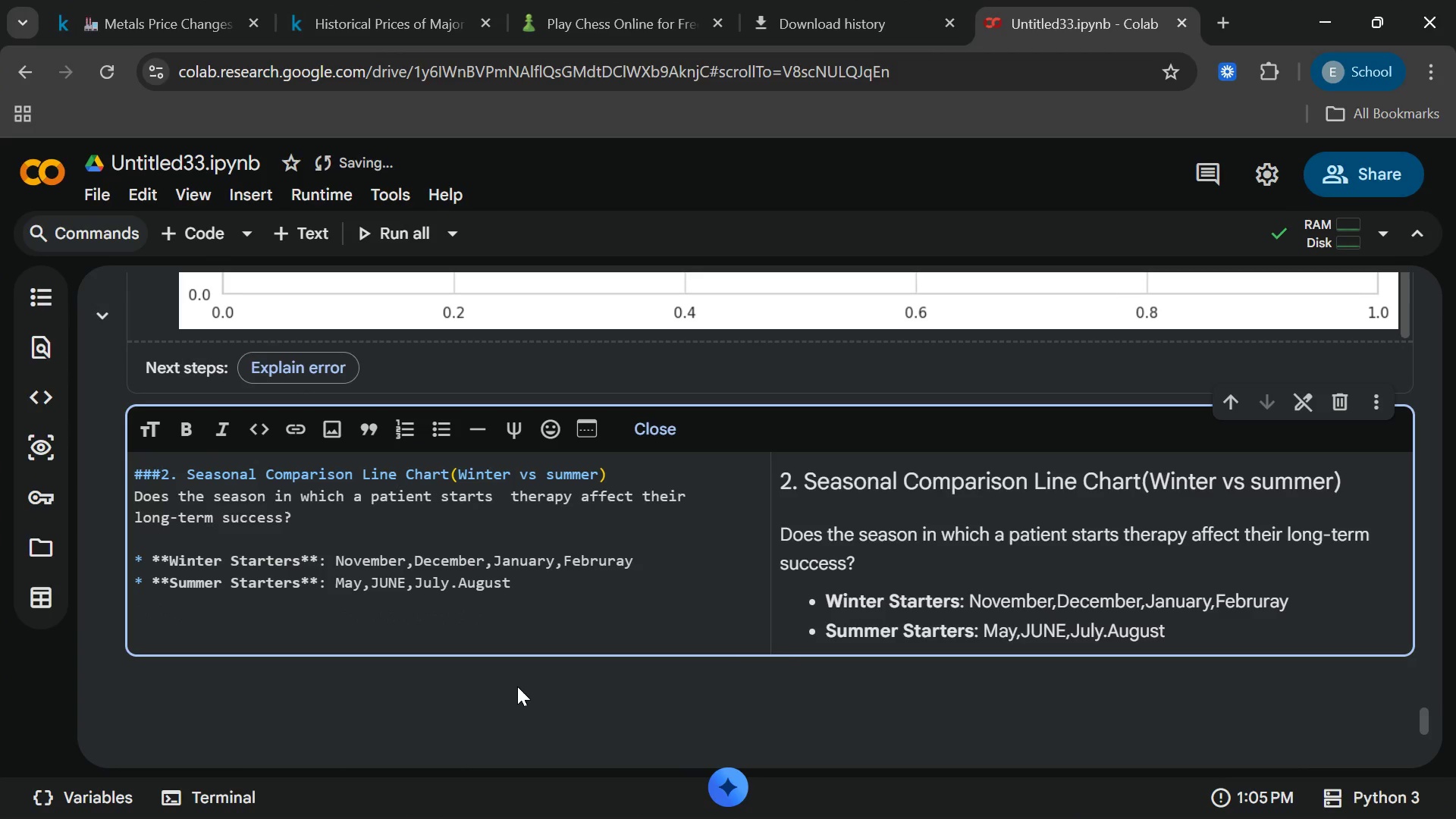 
left_click([189, 217])
 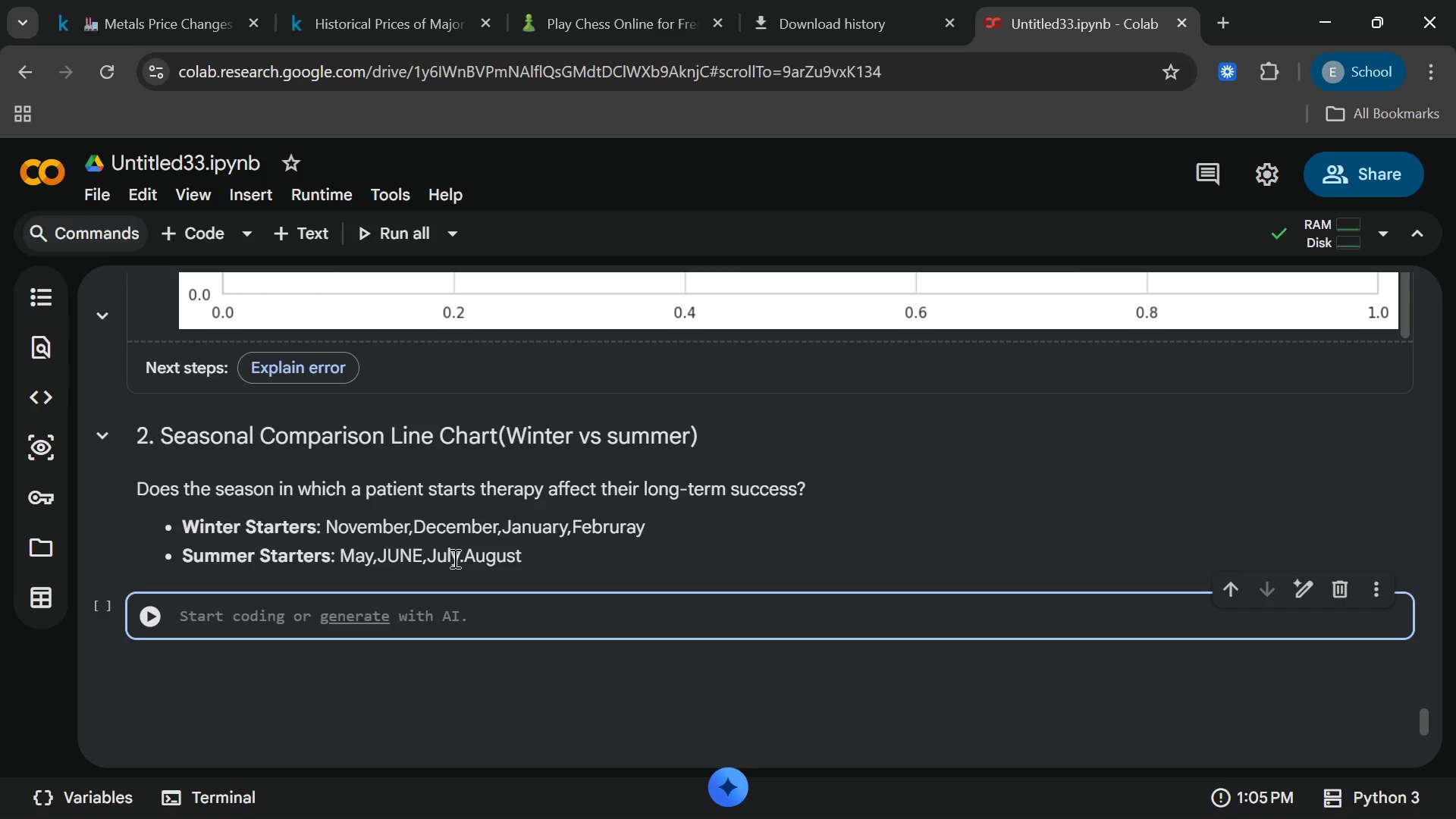 
double_click([461, 558])
 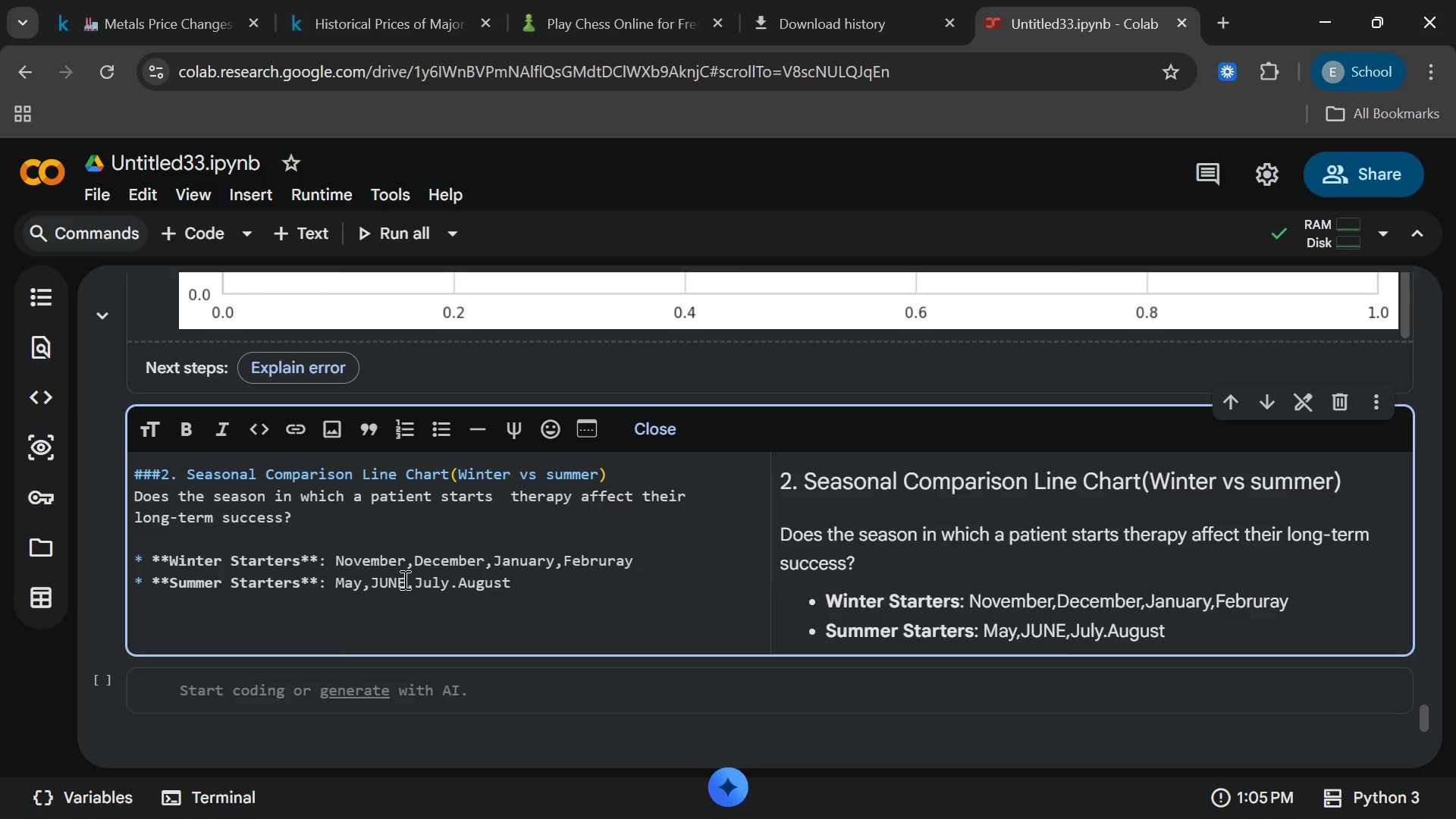 
left_click([403, 579])
 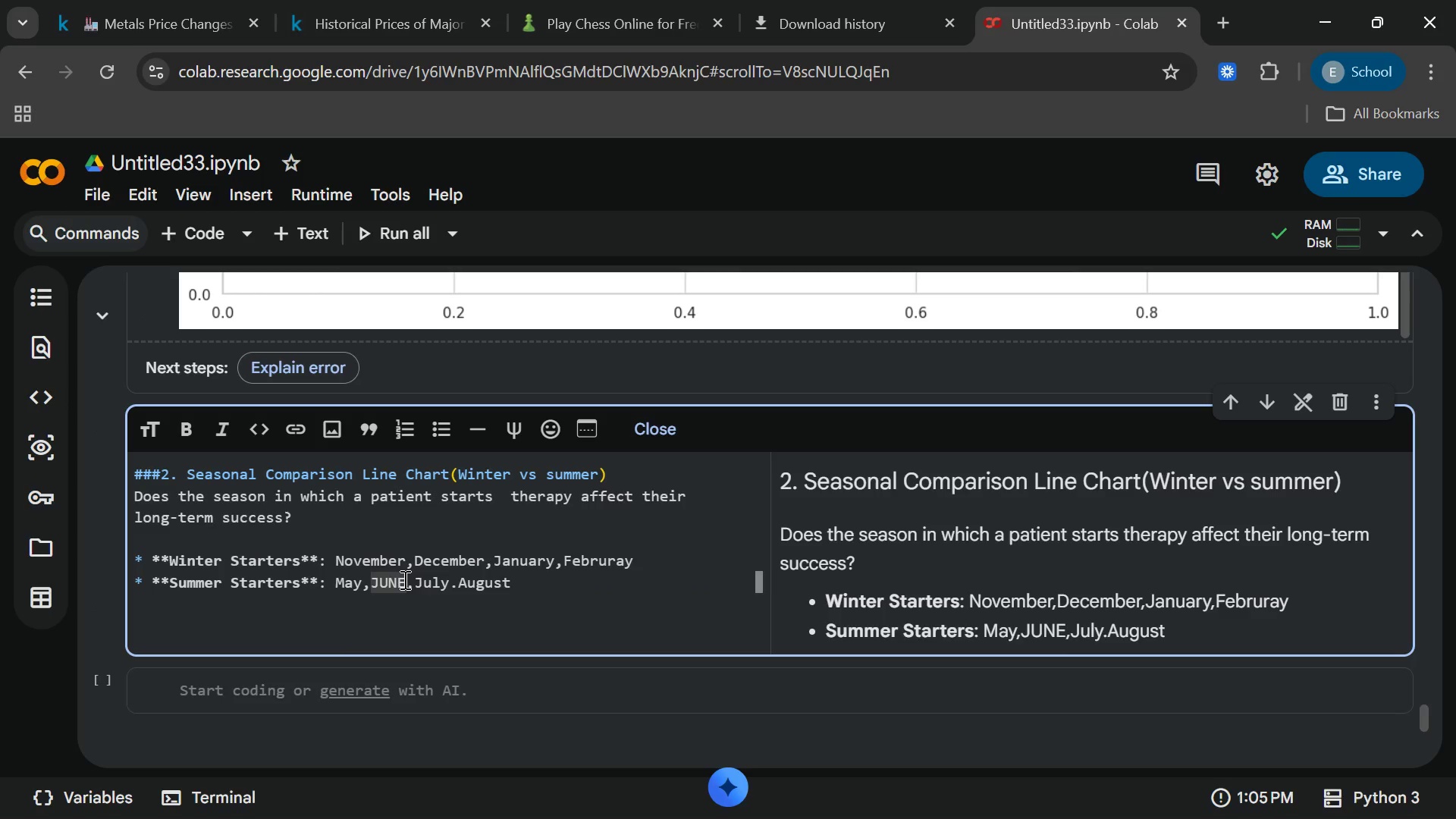 
key(Backspace)
key(Backspace)
key(Backspace)
type(une)
 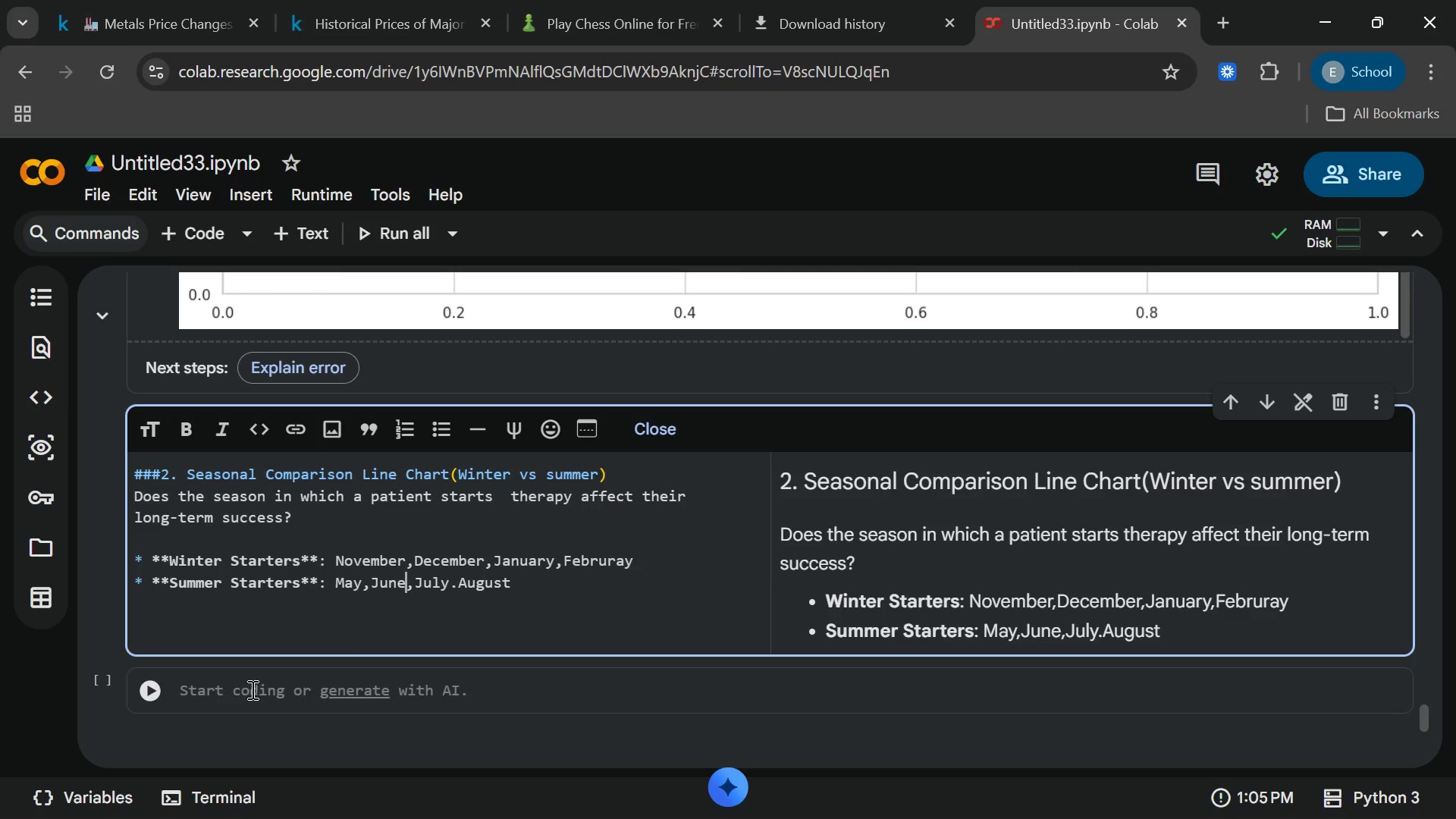 
left_click([250, 691])
 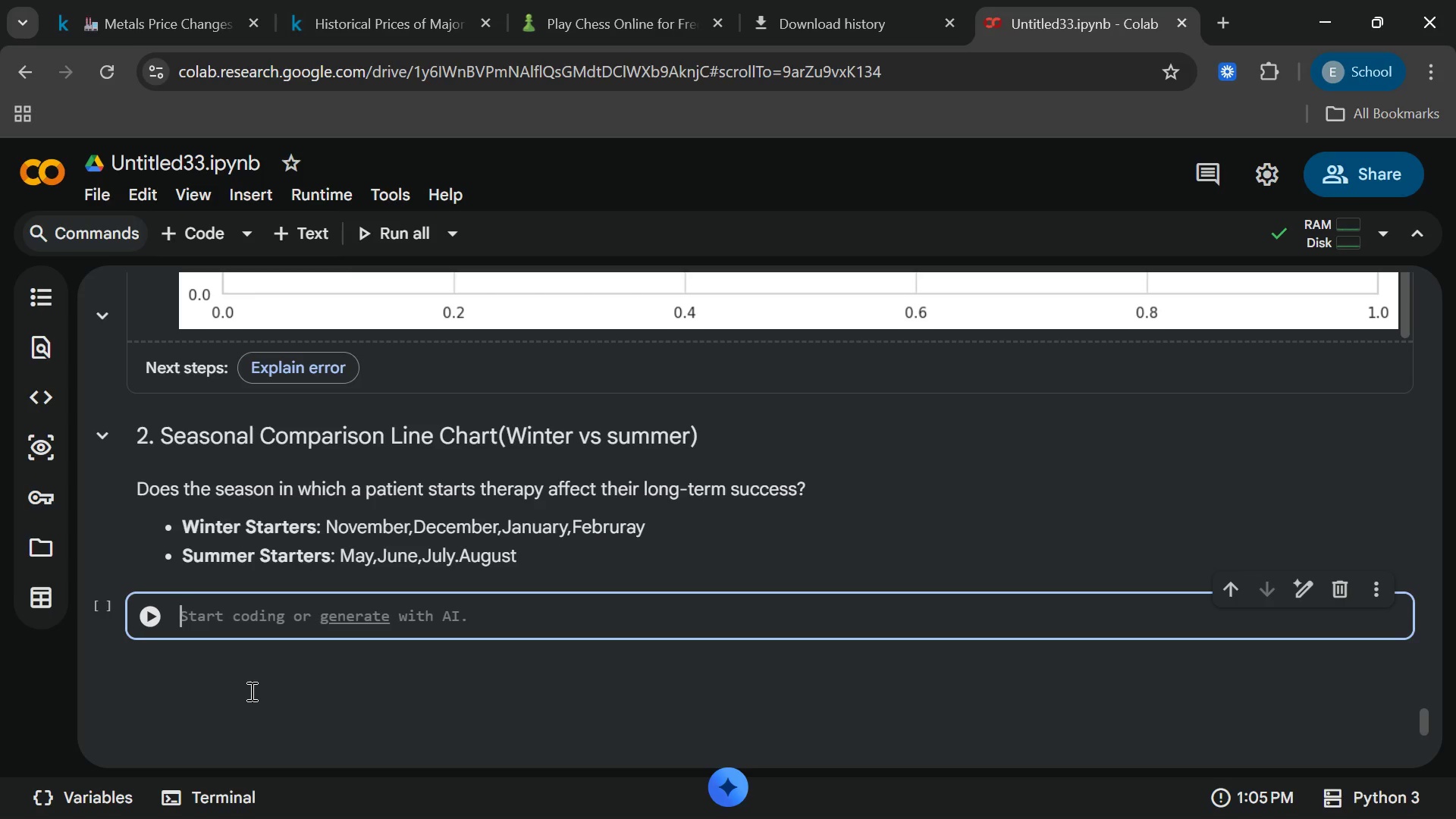 
type(def assign)
 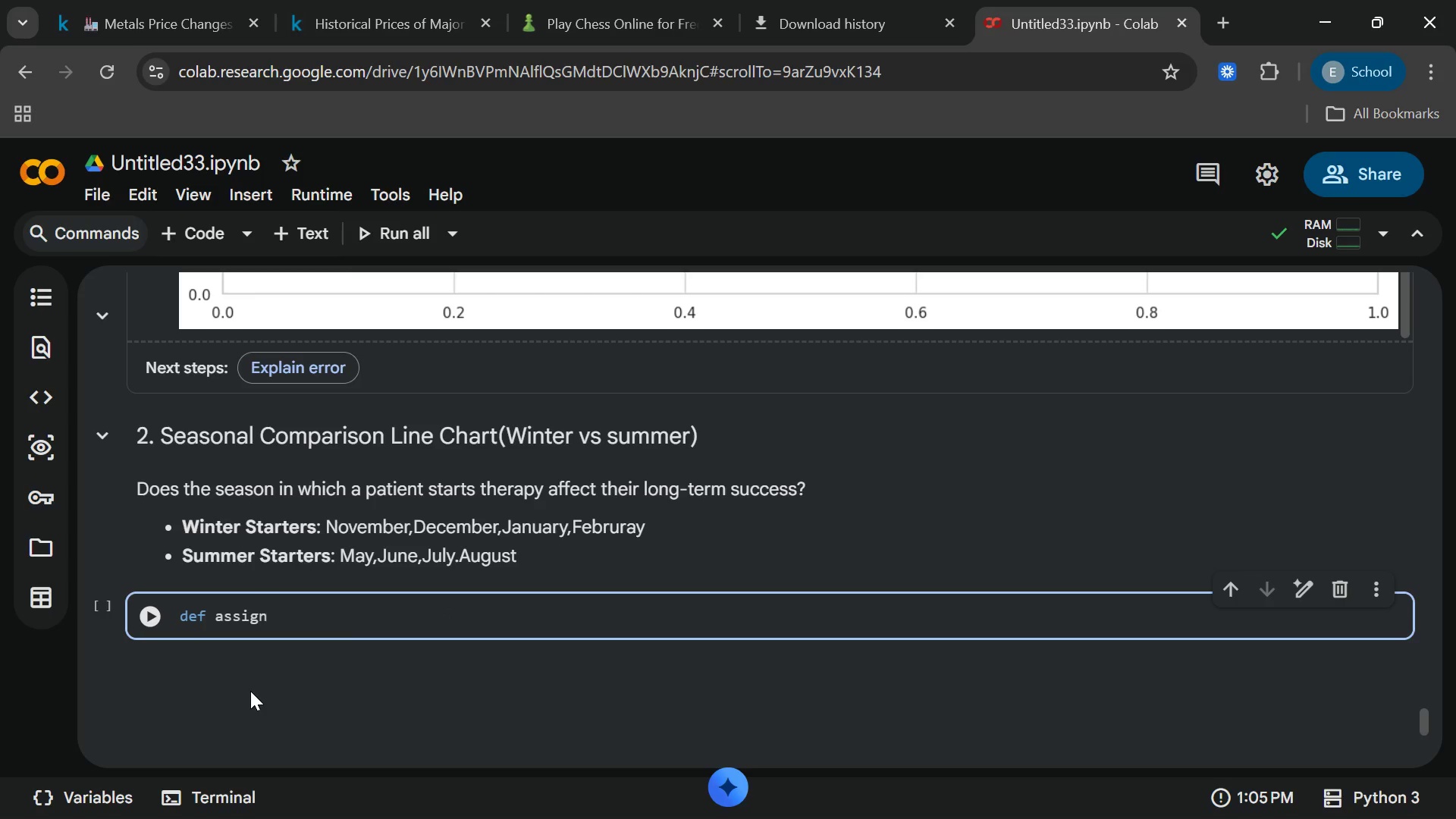 
hold_key(key=ShiftRight, duration=0.38)
 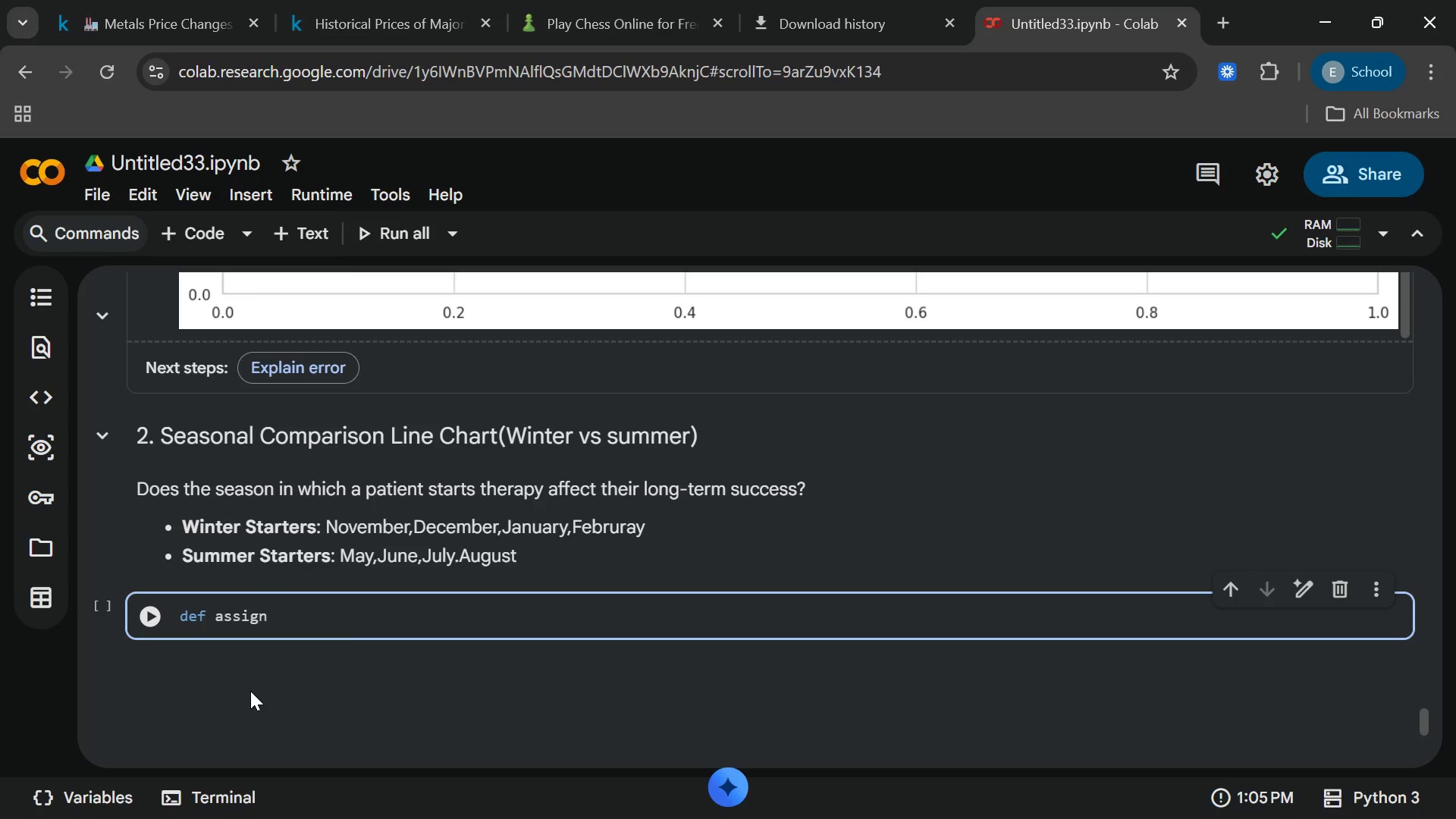 
type(_season)
 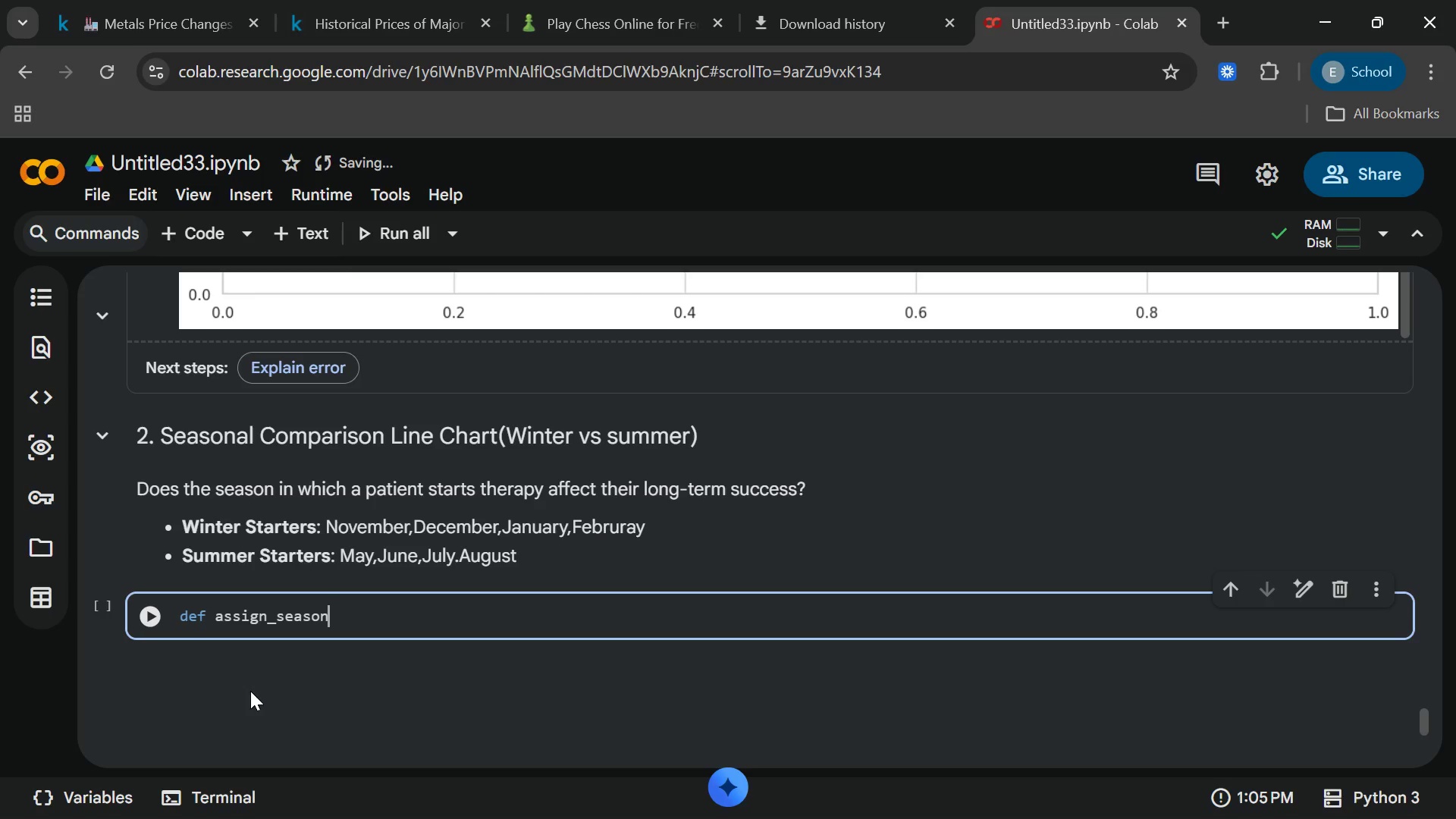 
type((month)
 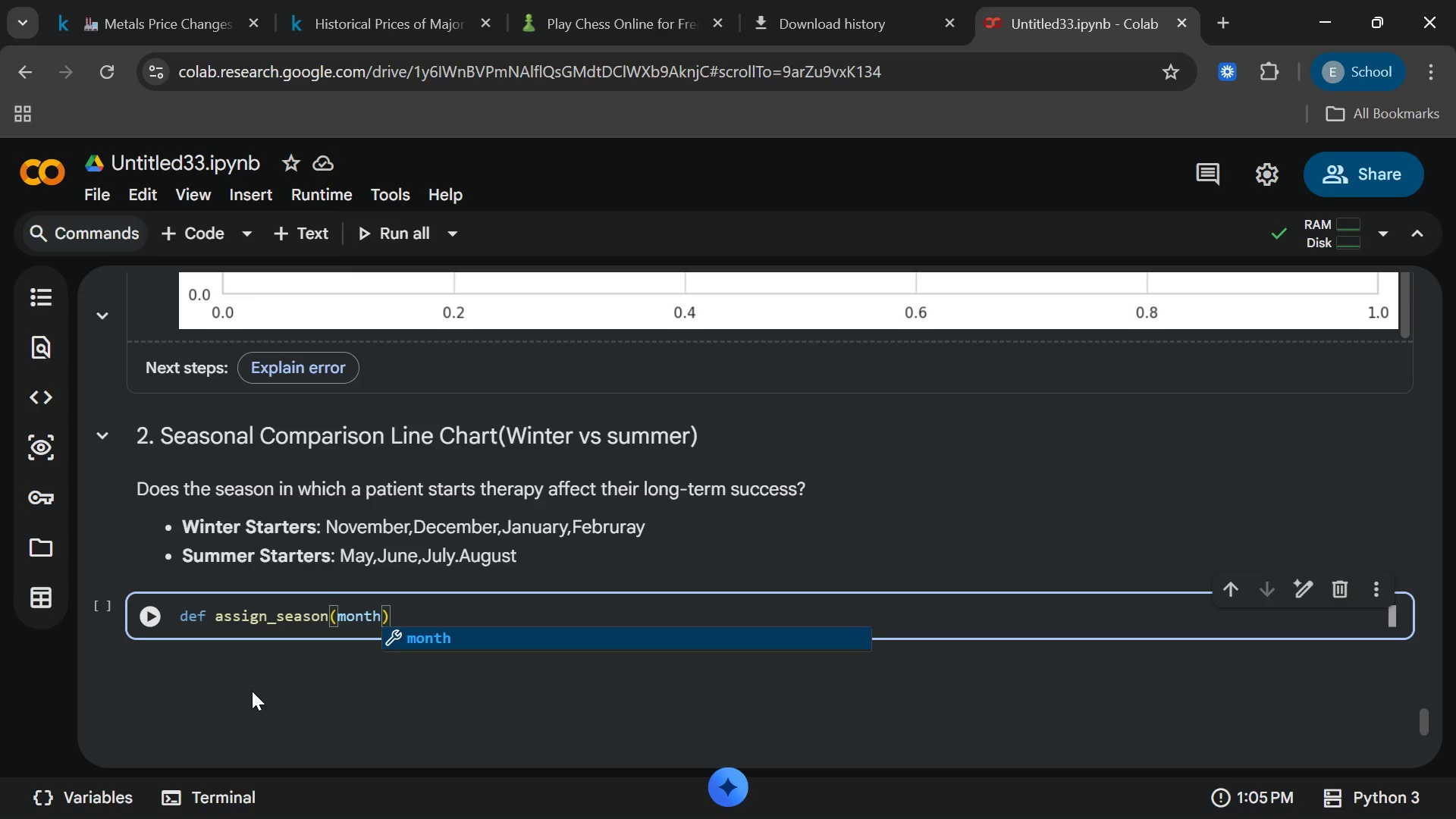 
key(Enter)
 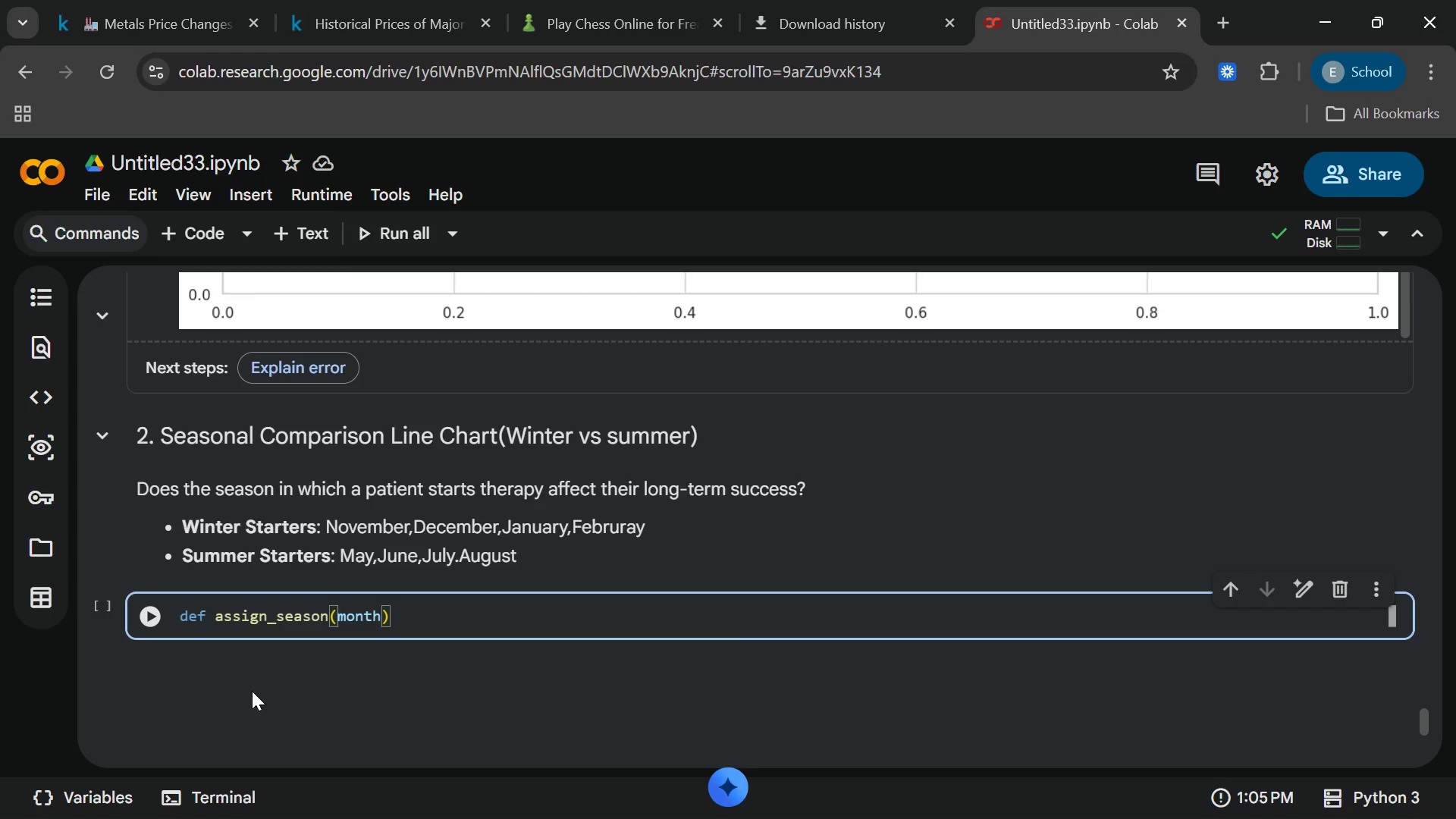 
type(_num[End]:)
 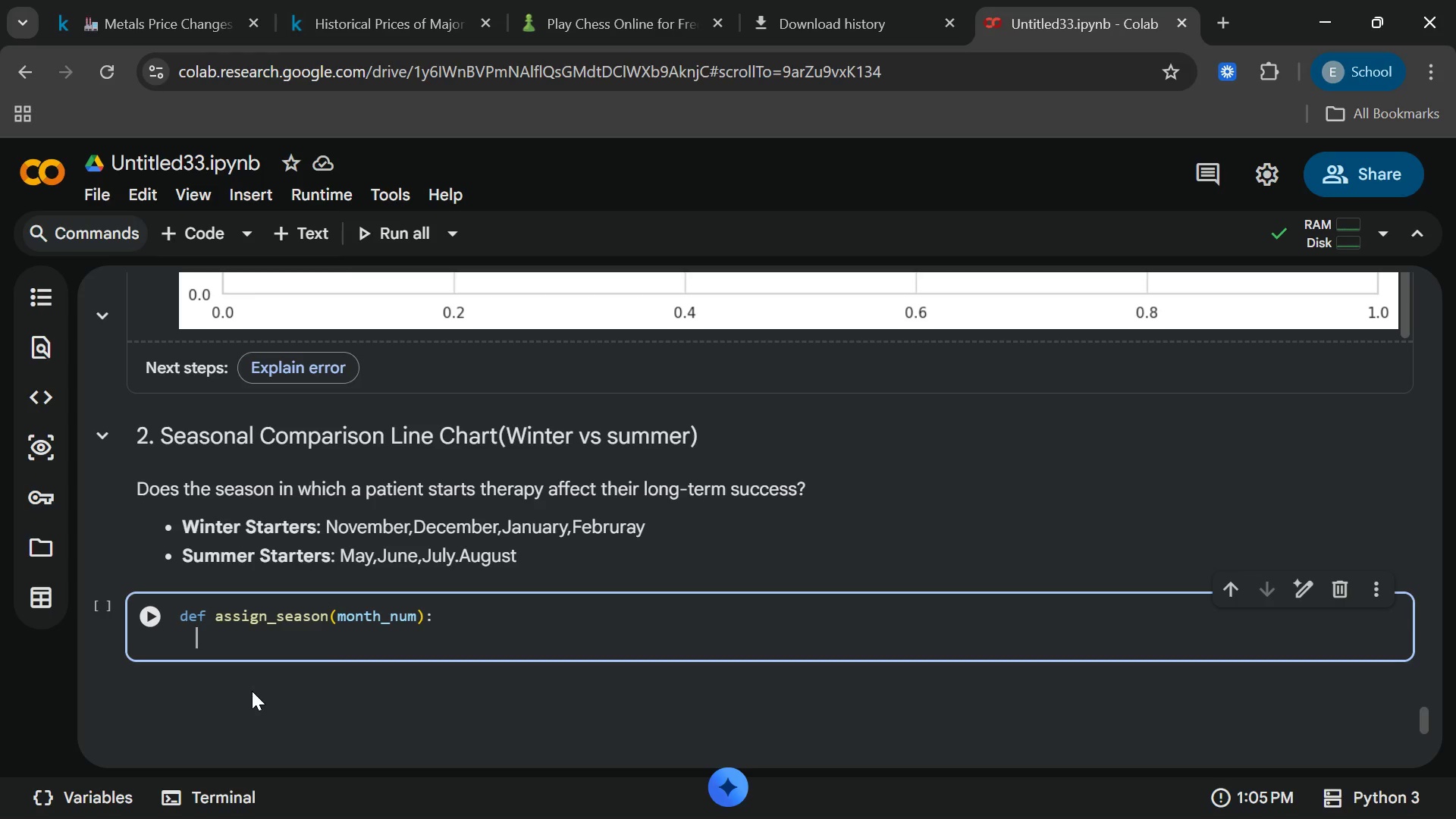 
 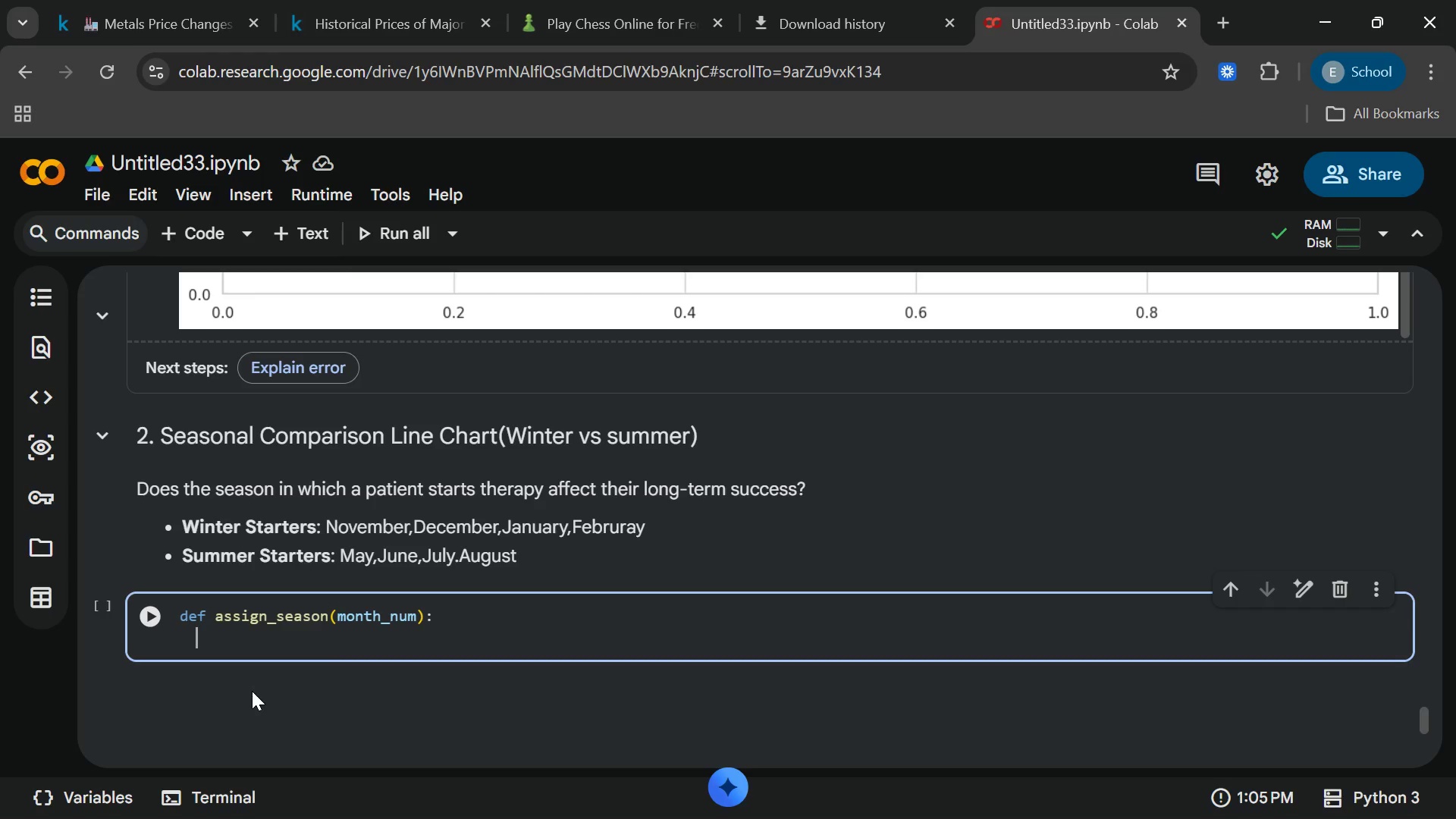 
key(Enter)
 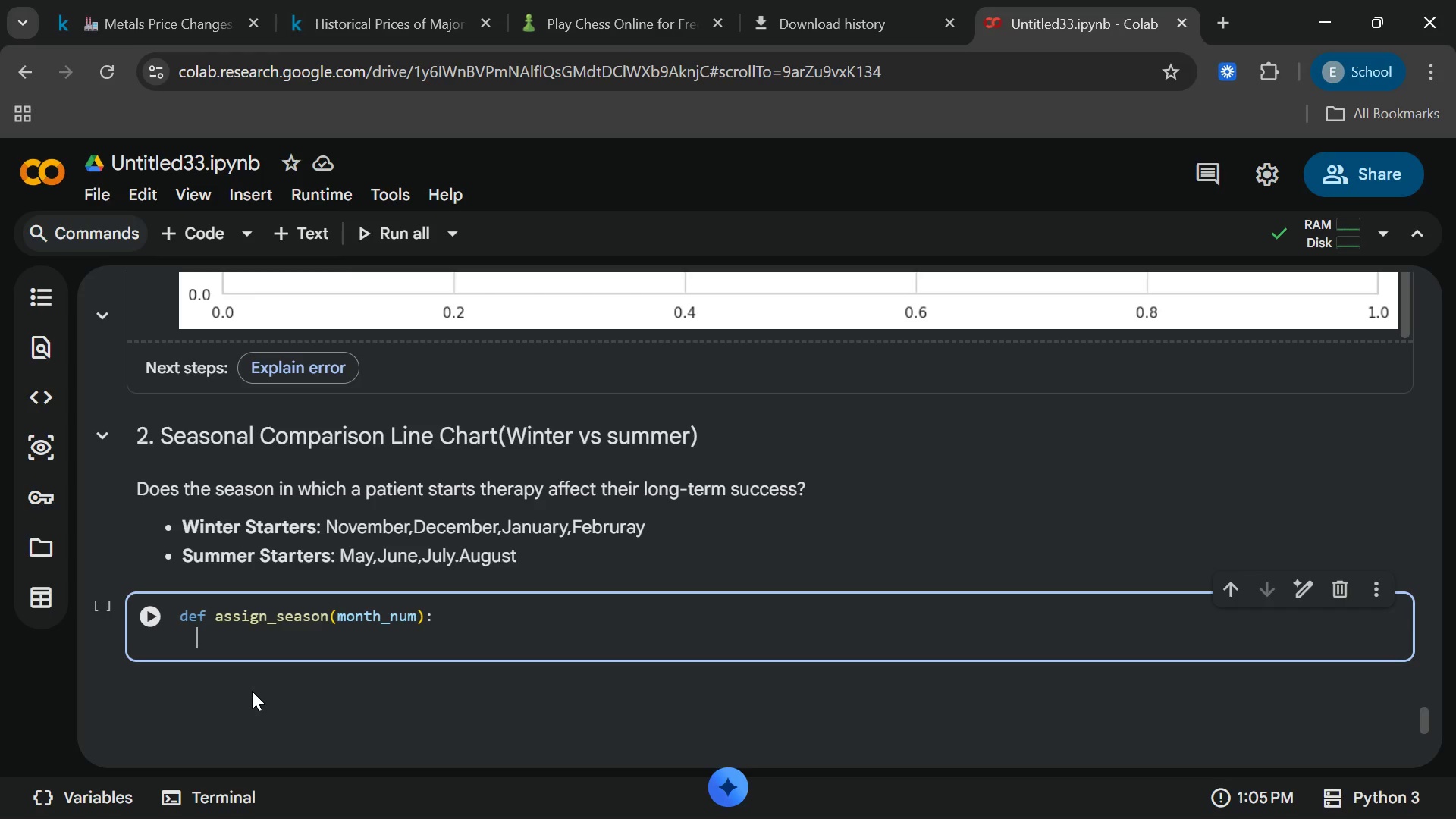 
type(if month_num)
 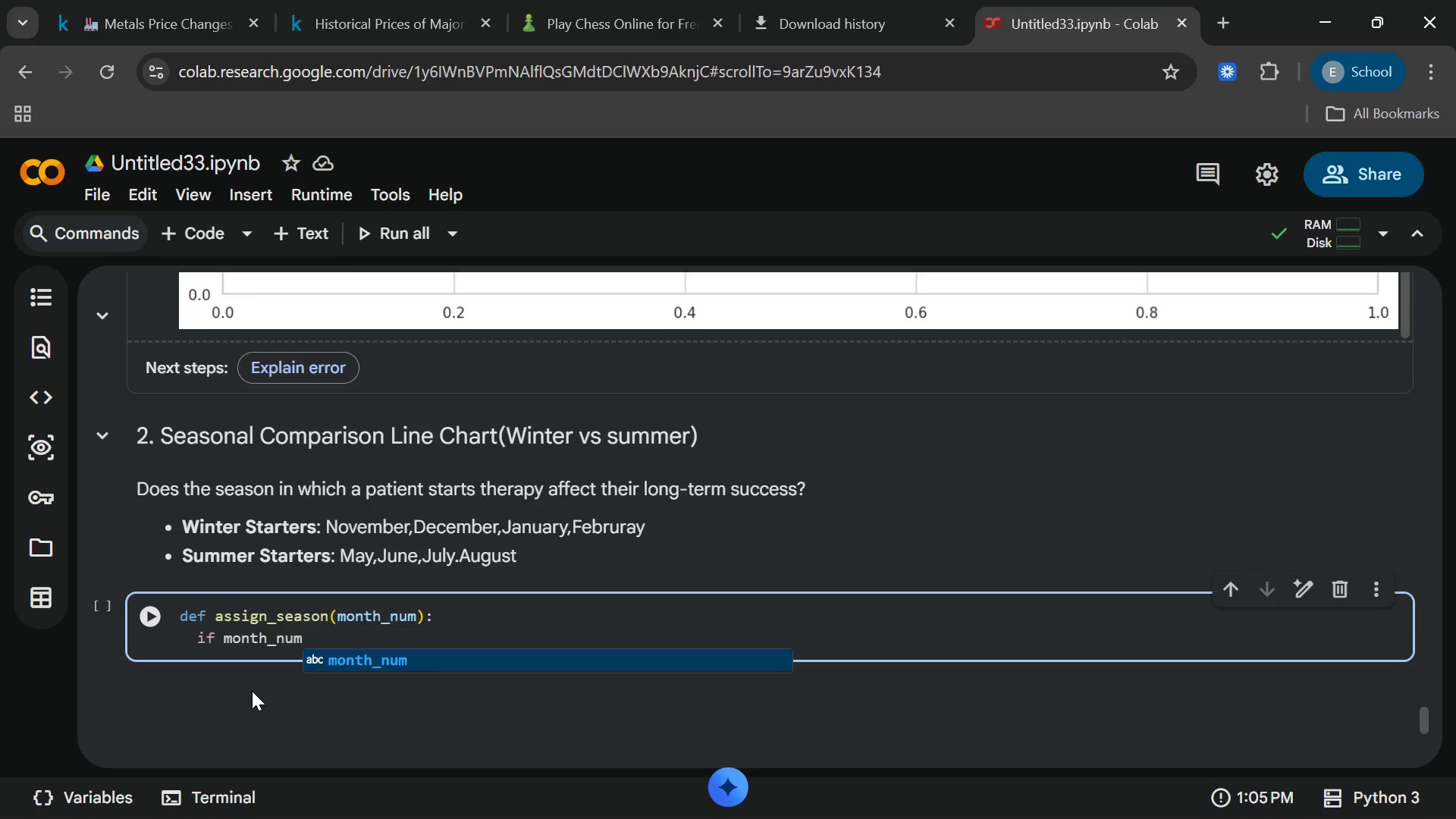 
type( in [11,12,,1)
key(Backspace)
key(Backspace)
type(1,2[End]:)
 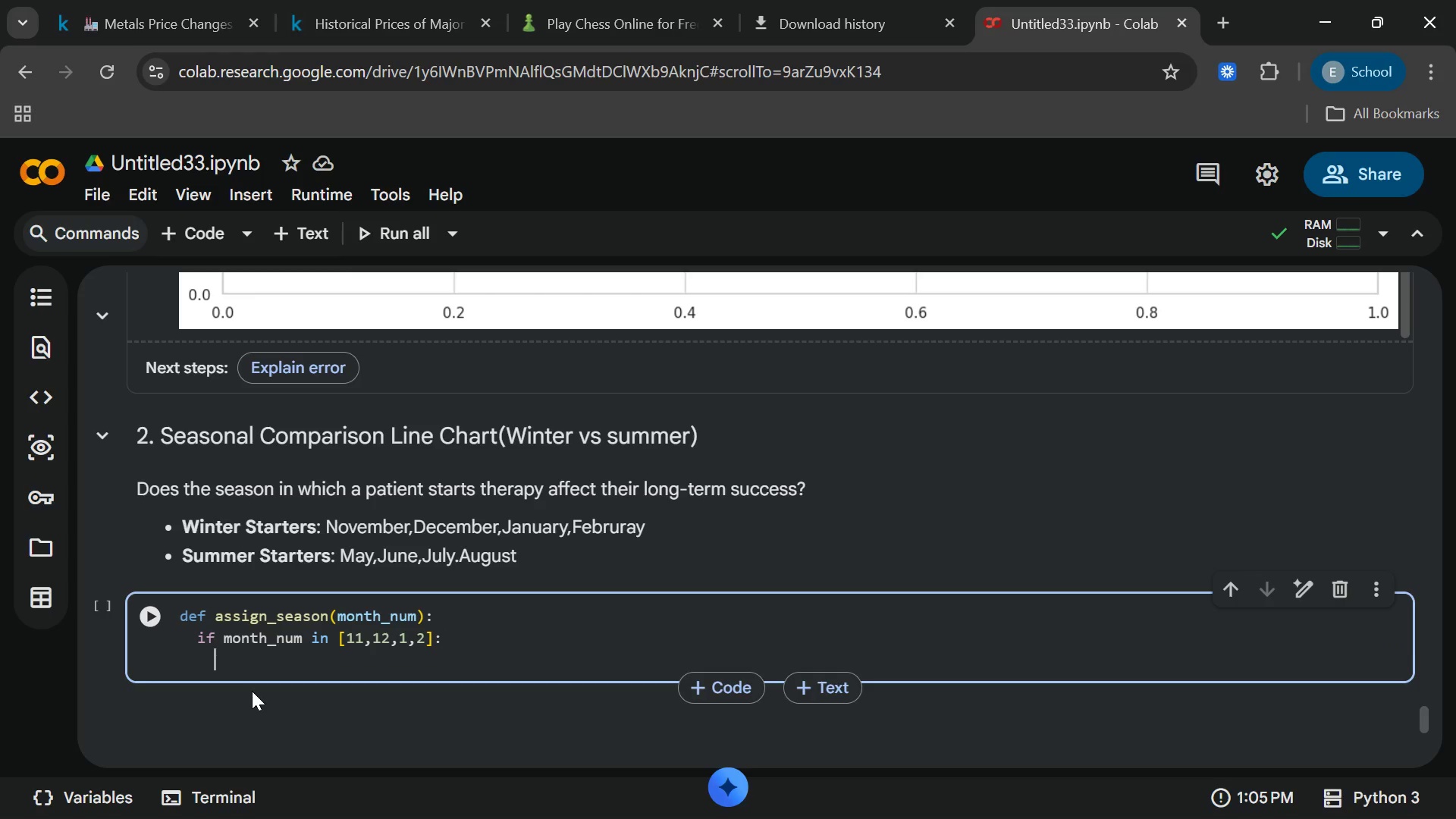 
key(Enter)
 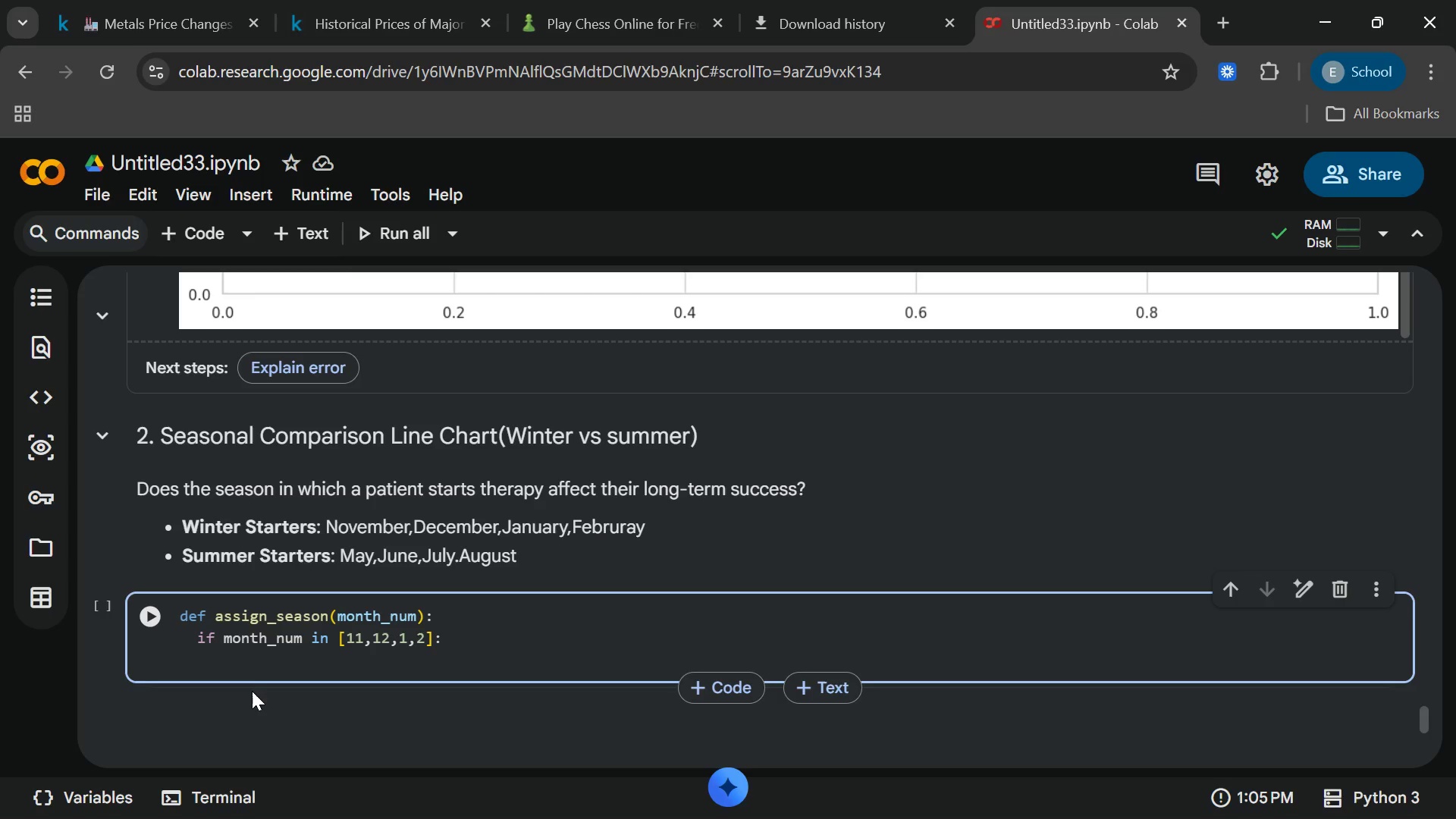 
type(return)
 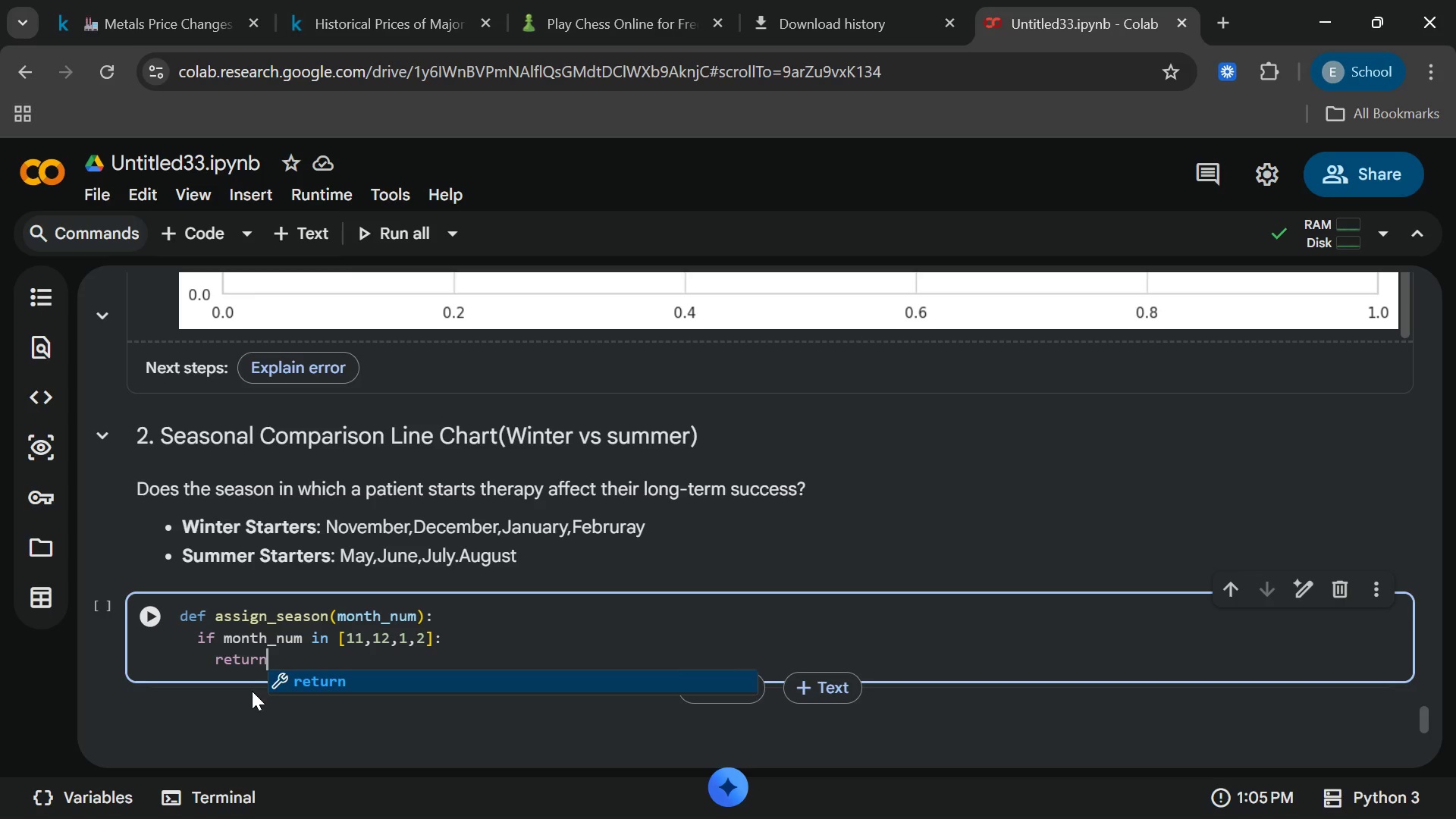 
key(Enter)
 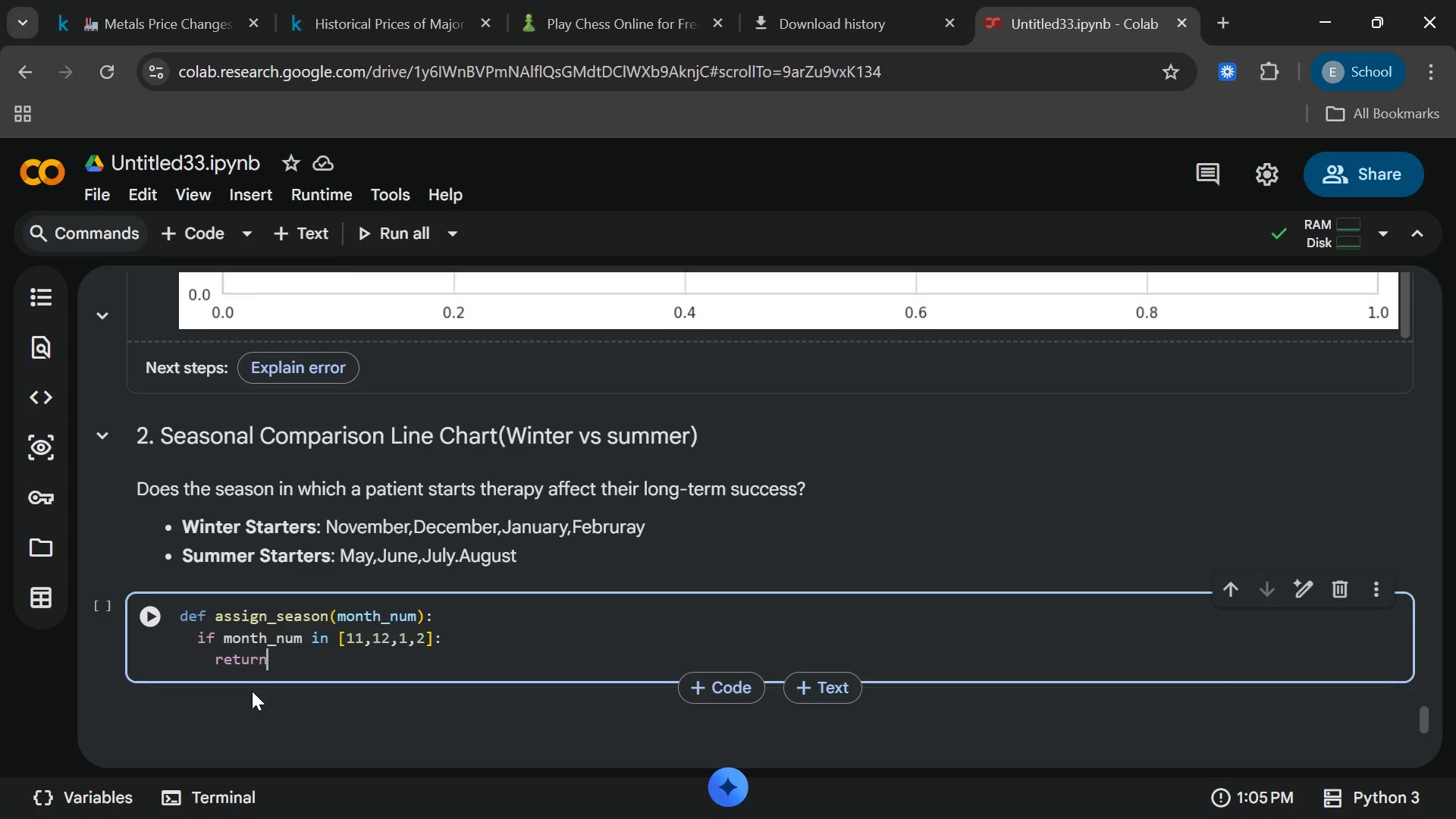 
type( "Winter)
 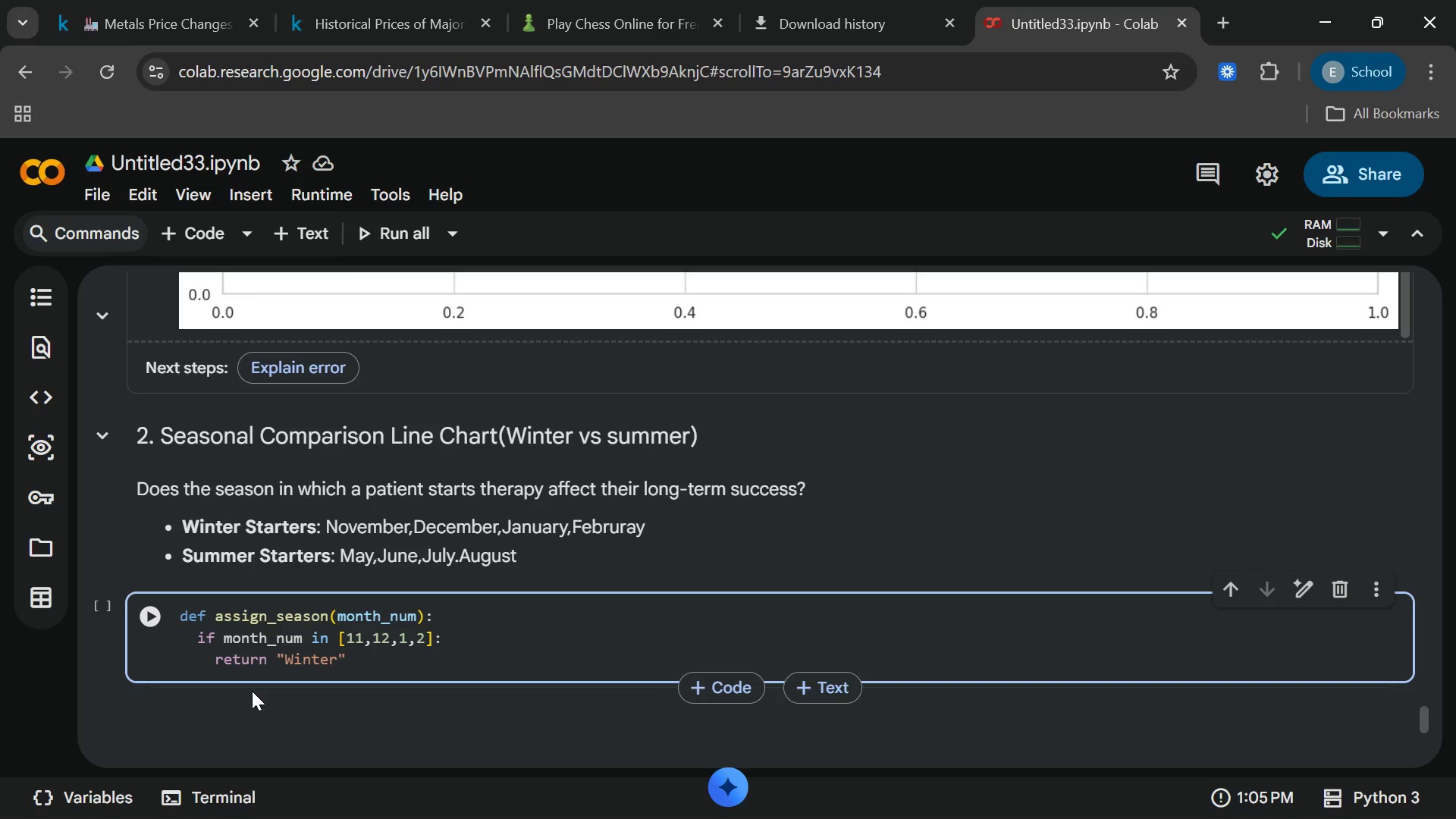 
type((Nov-Feb[End])
 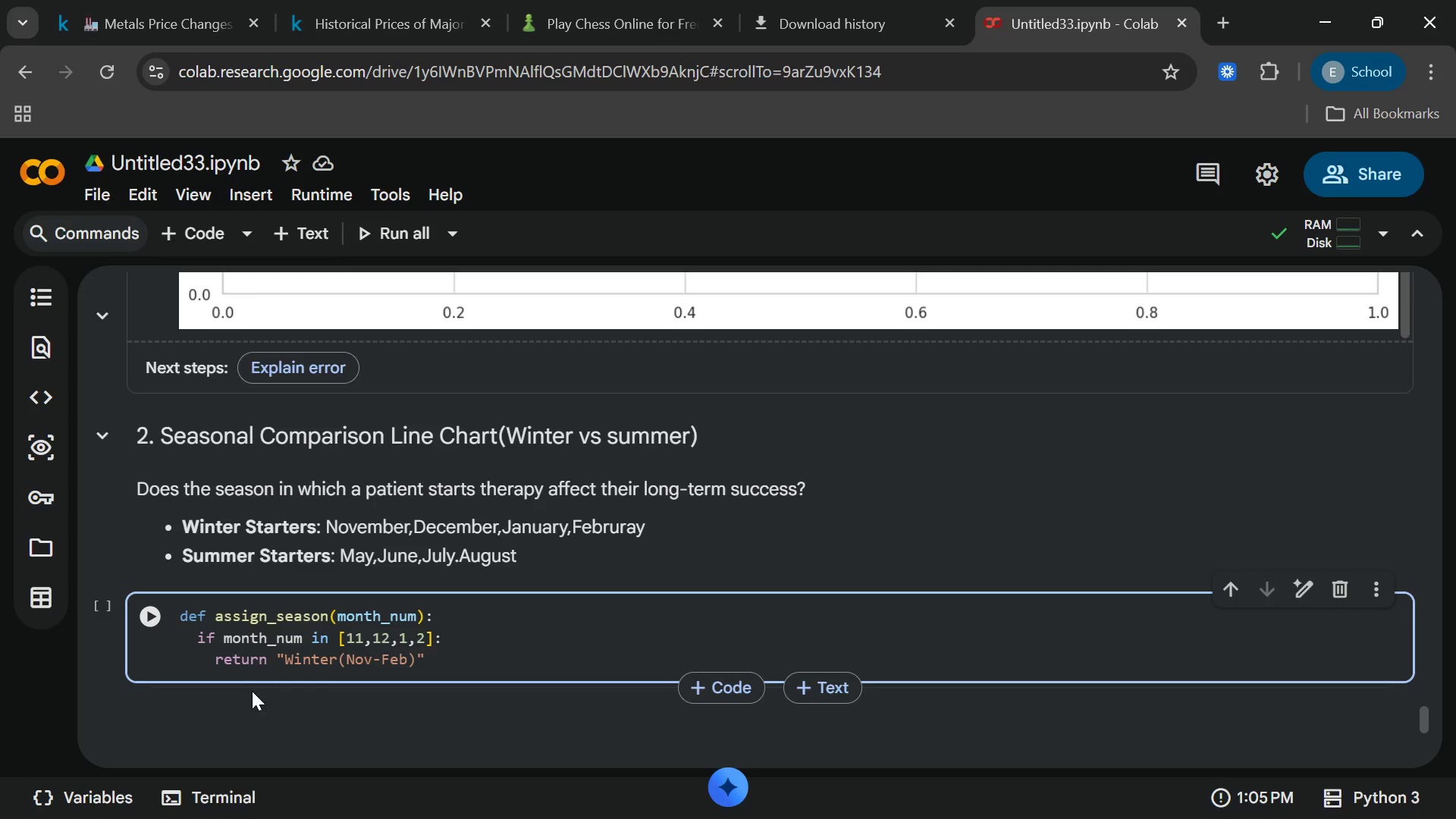 
key(Enter)
 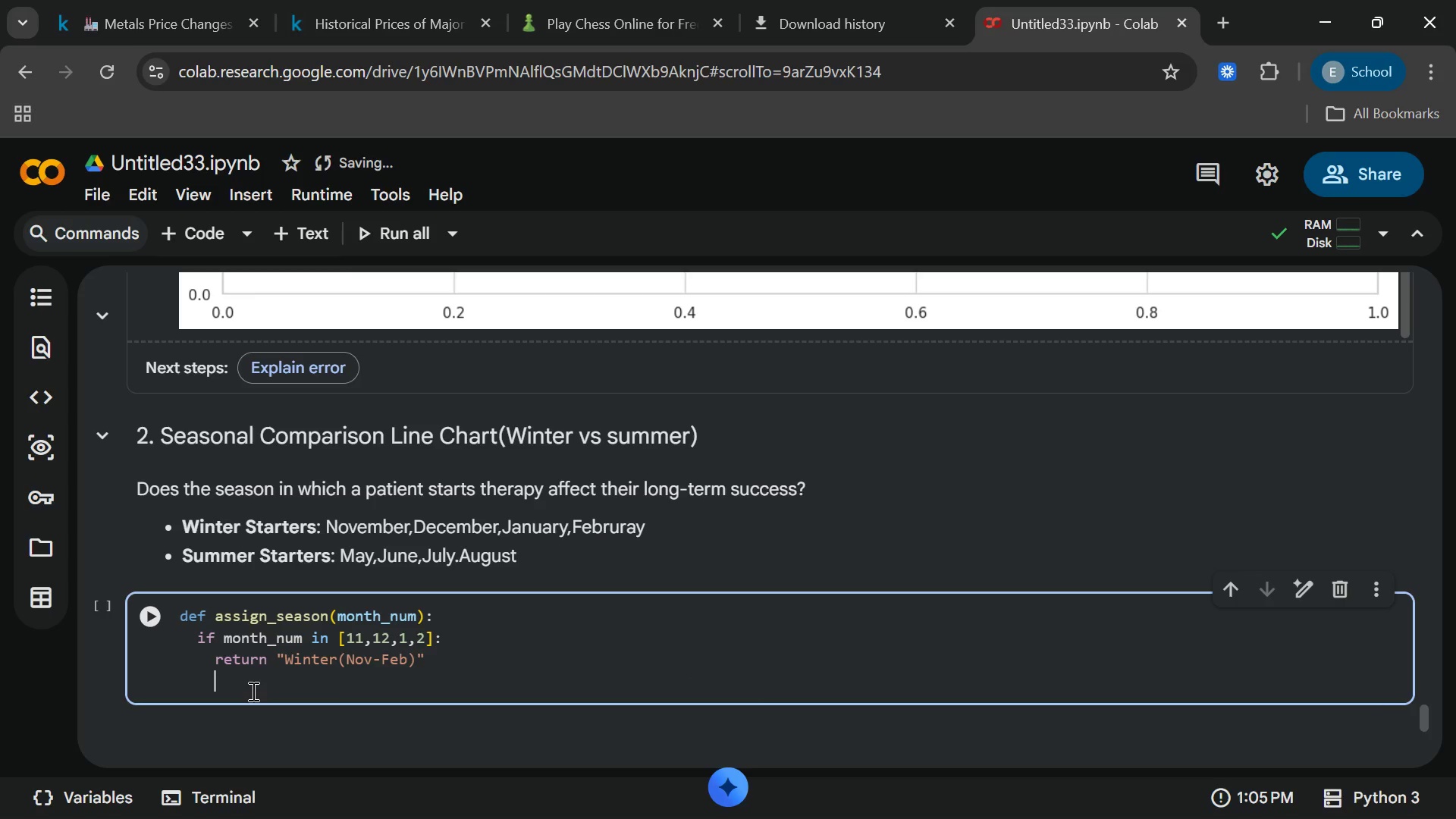 
key(Backspace)
type(elif month_num)
 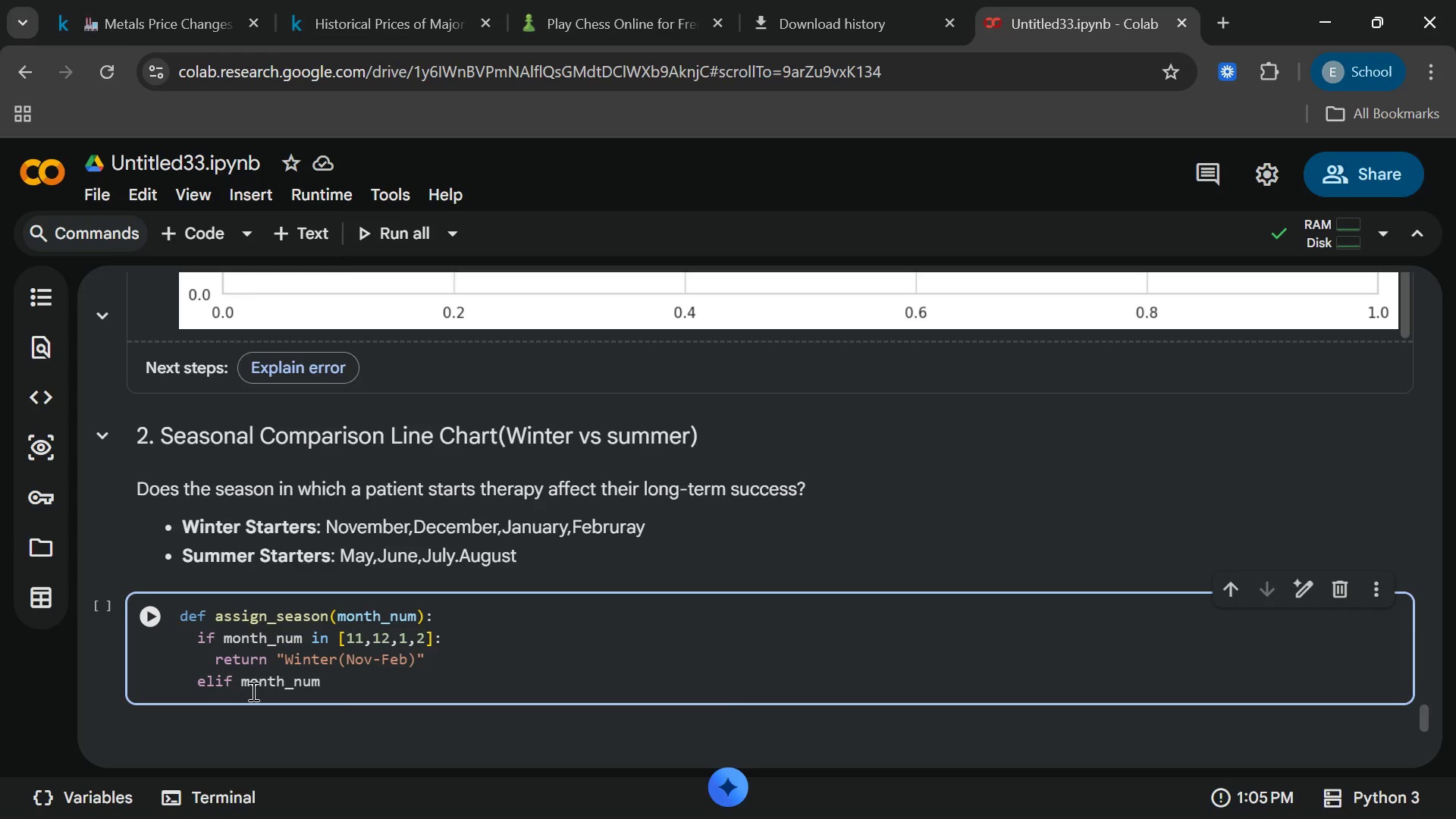 
 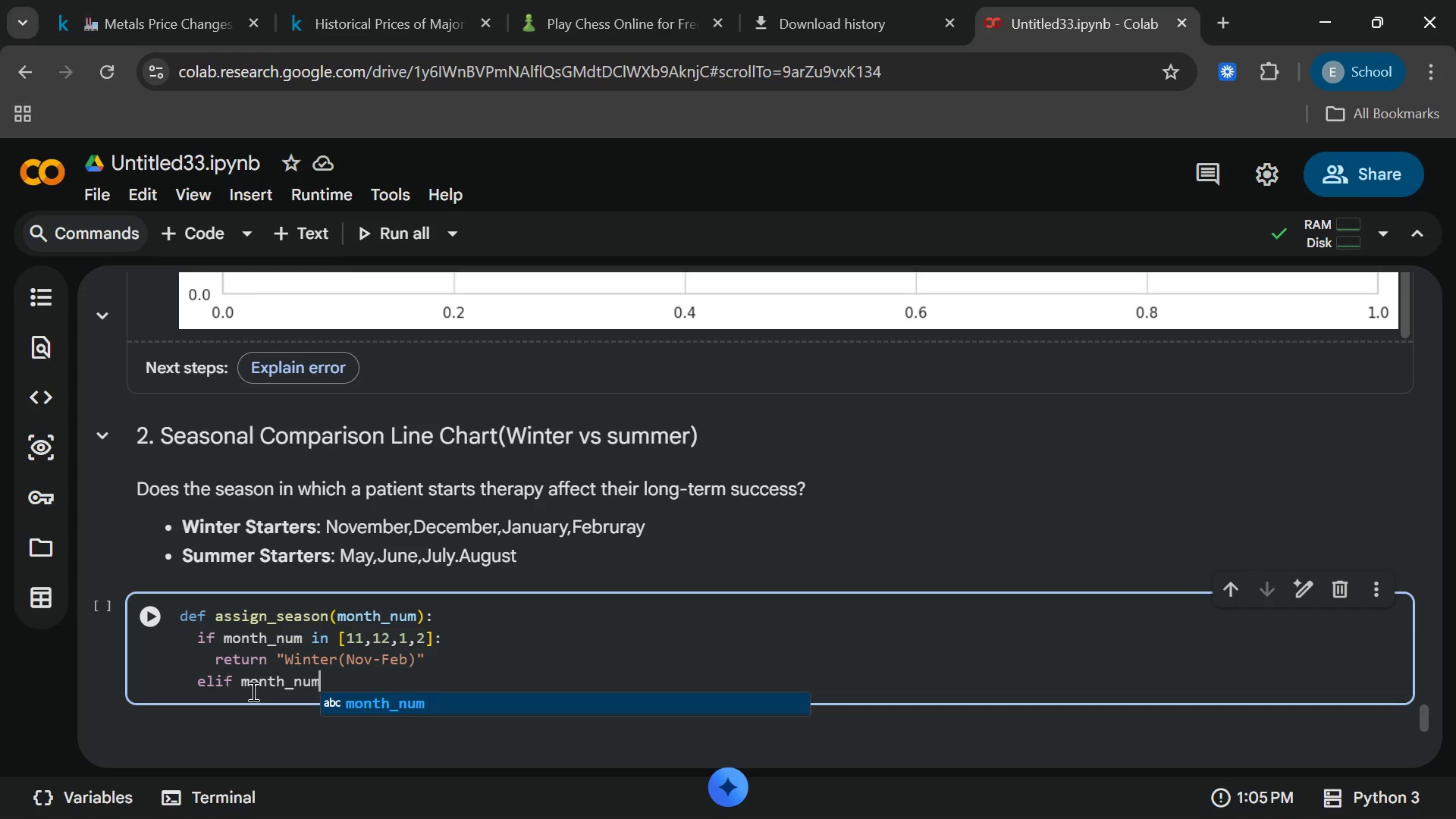 
key(Enter)
 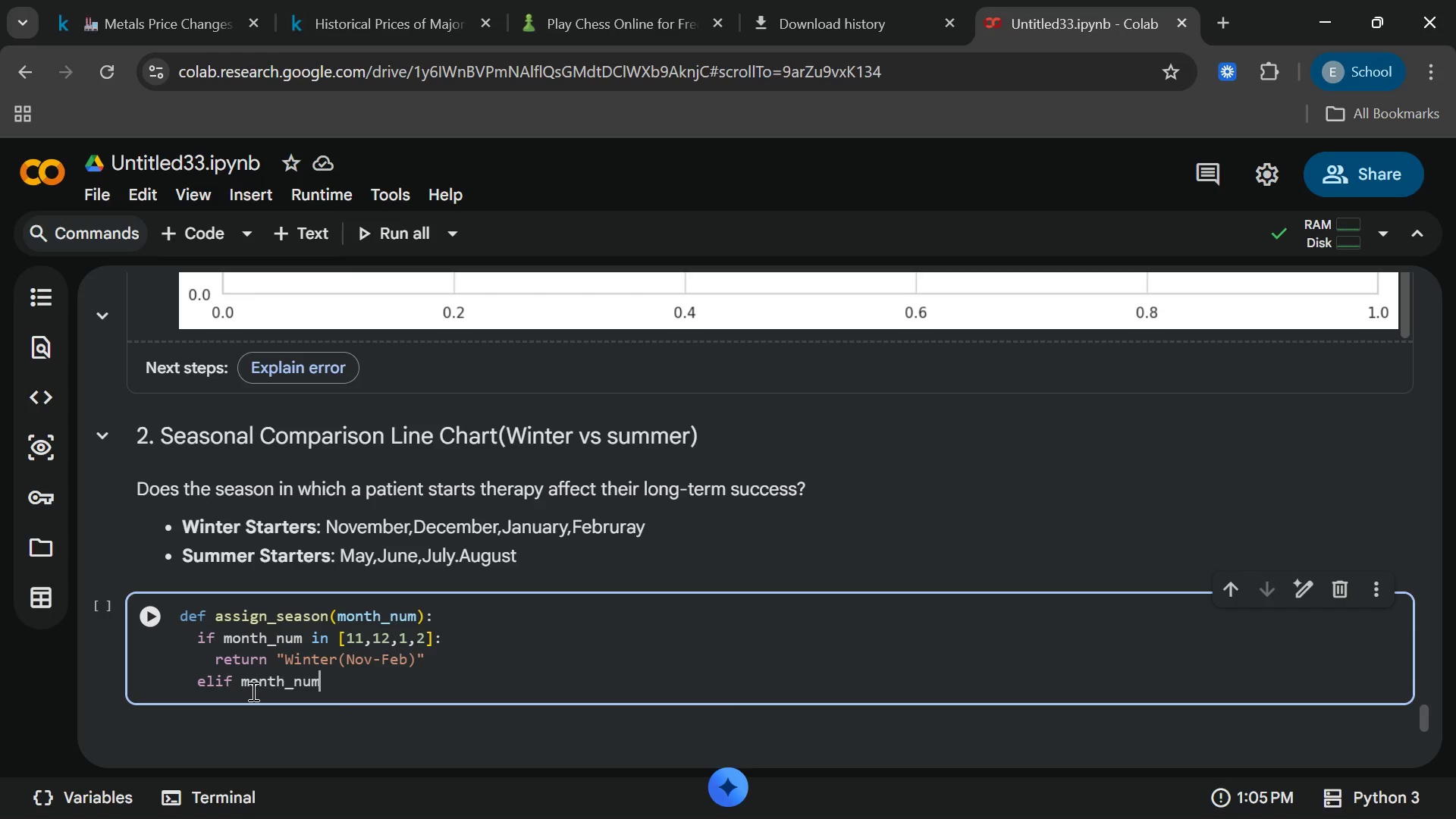 
type( in ])
key(Backspace)
type([5,6,7,8[End]:)
 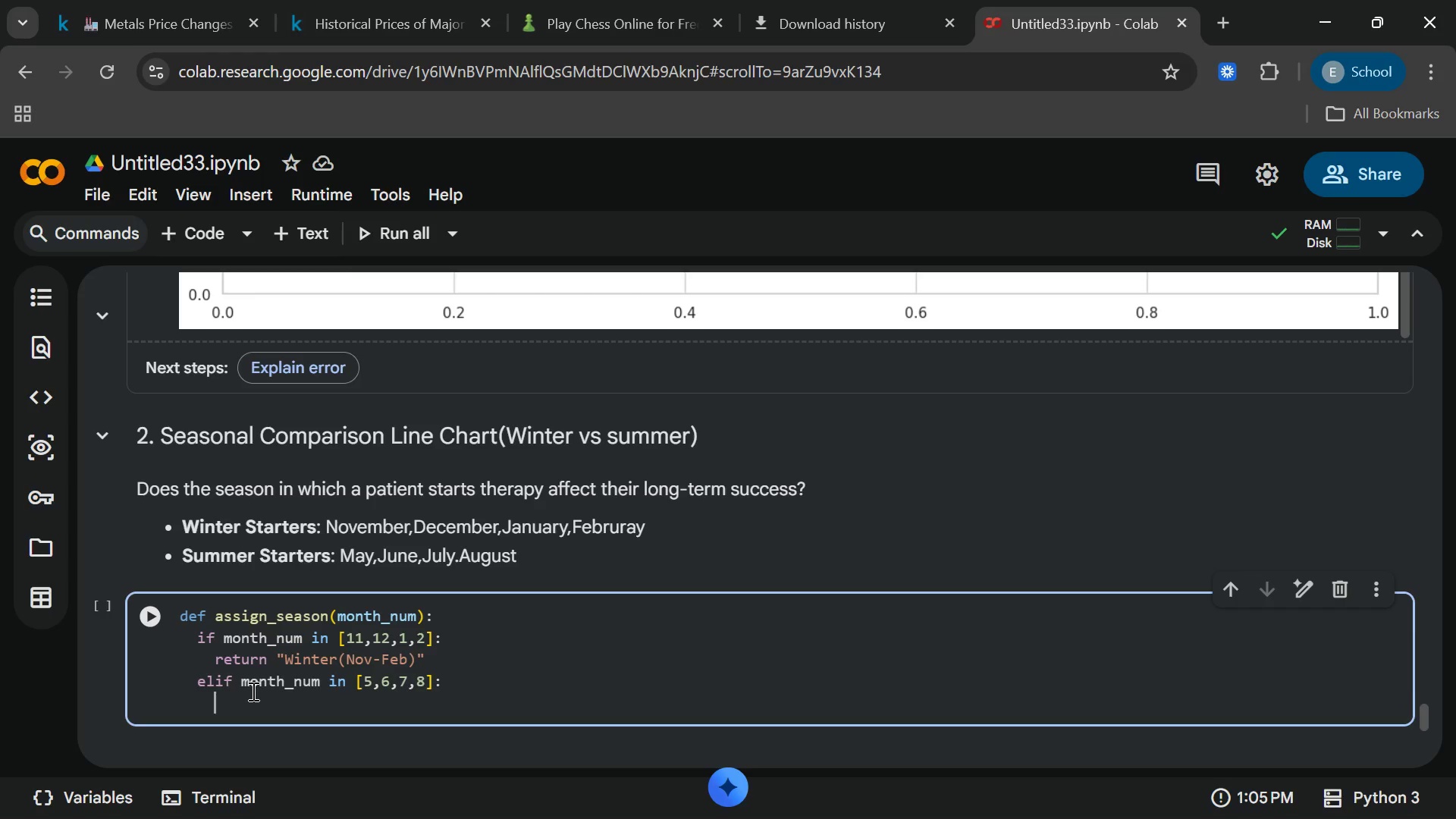 
 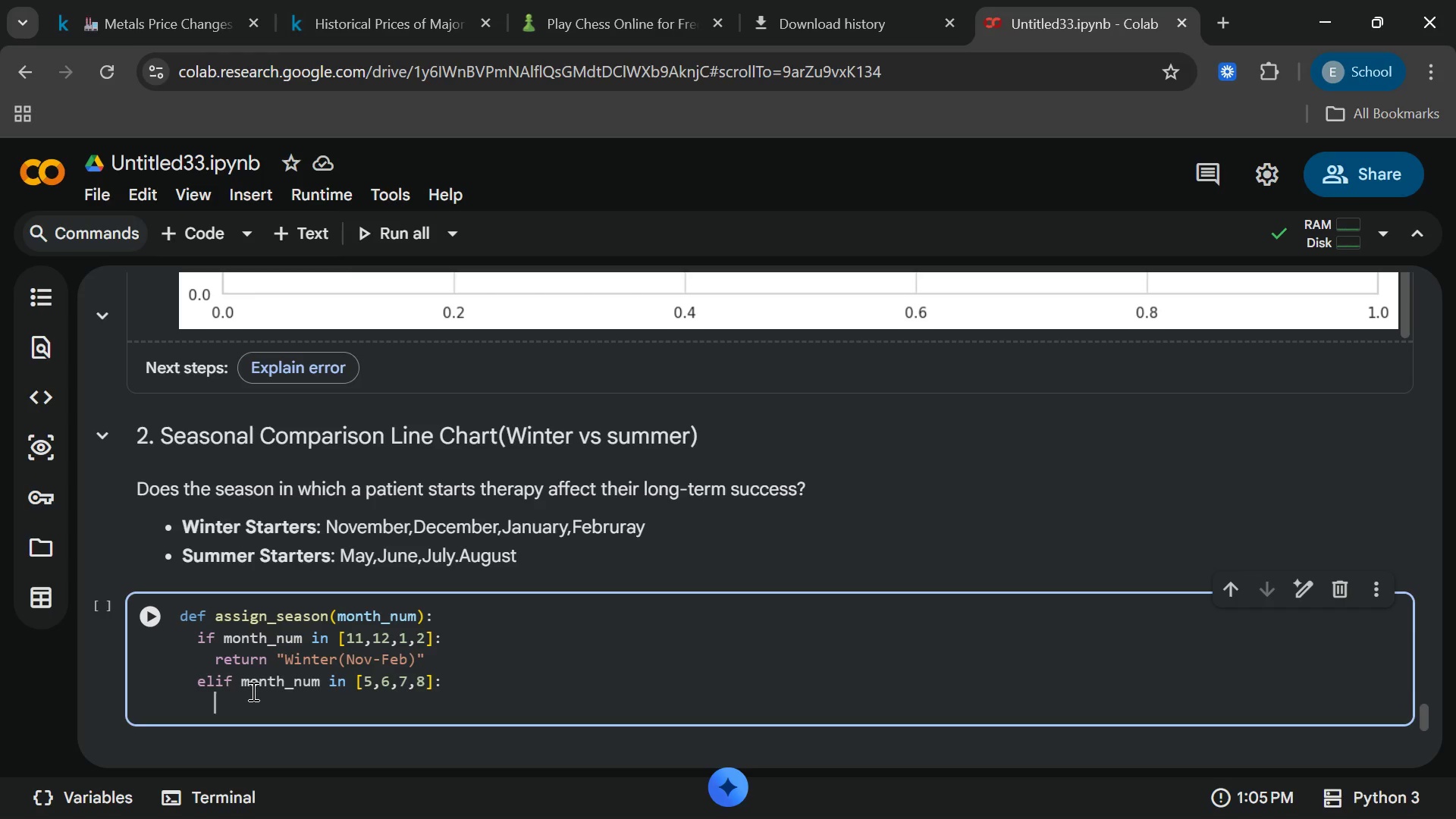 
key(Enter)
 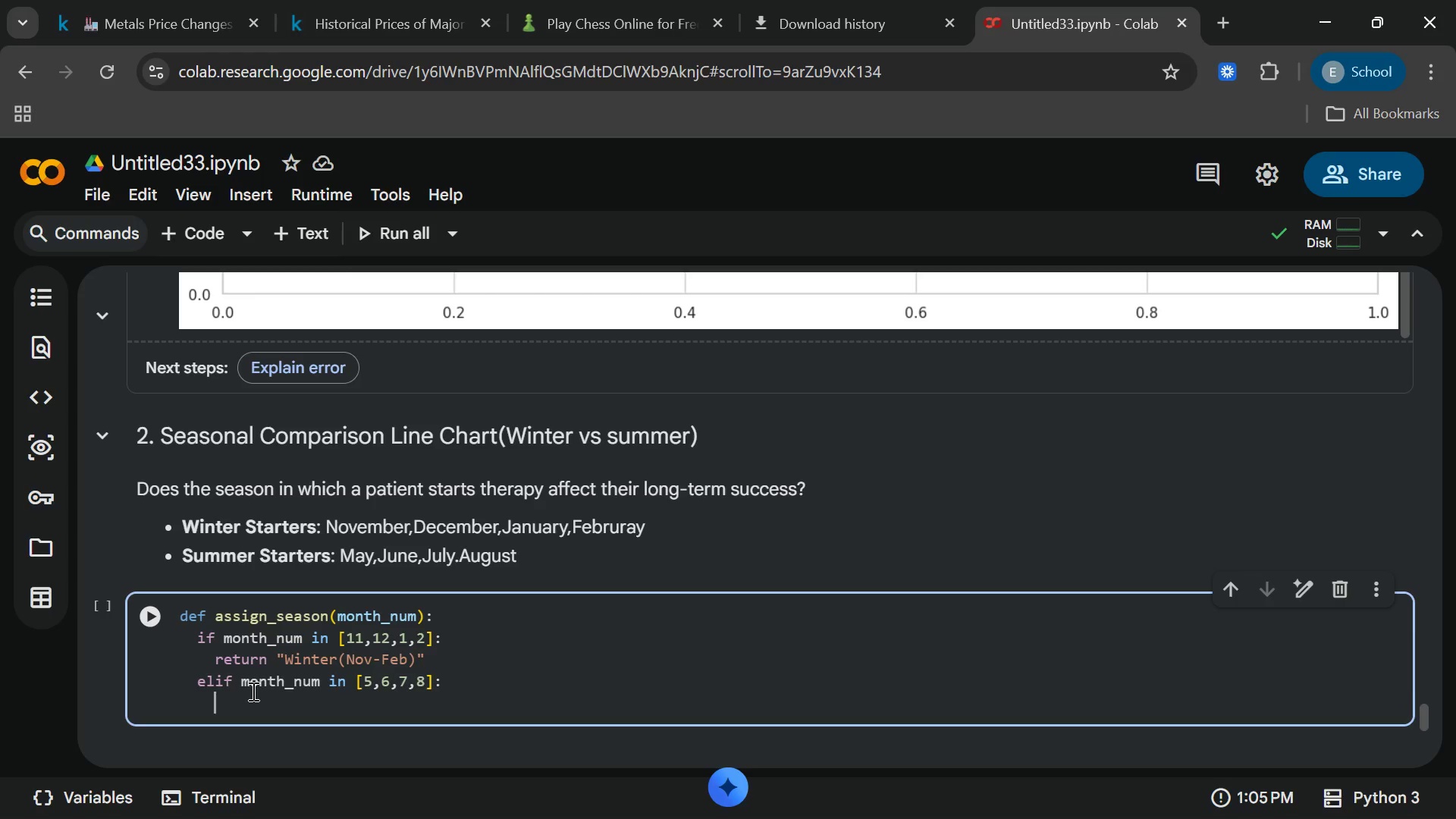 
type(return)
 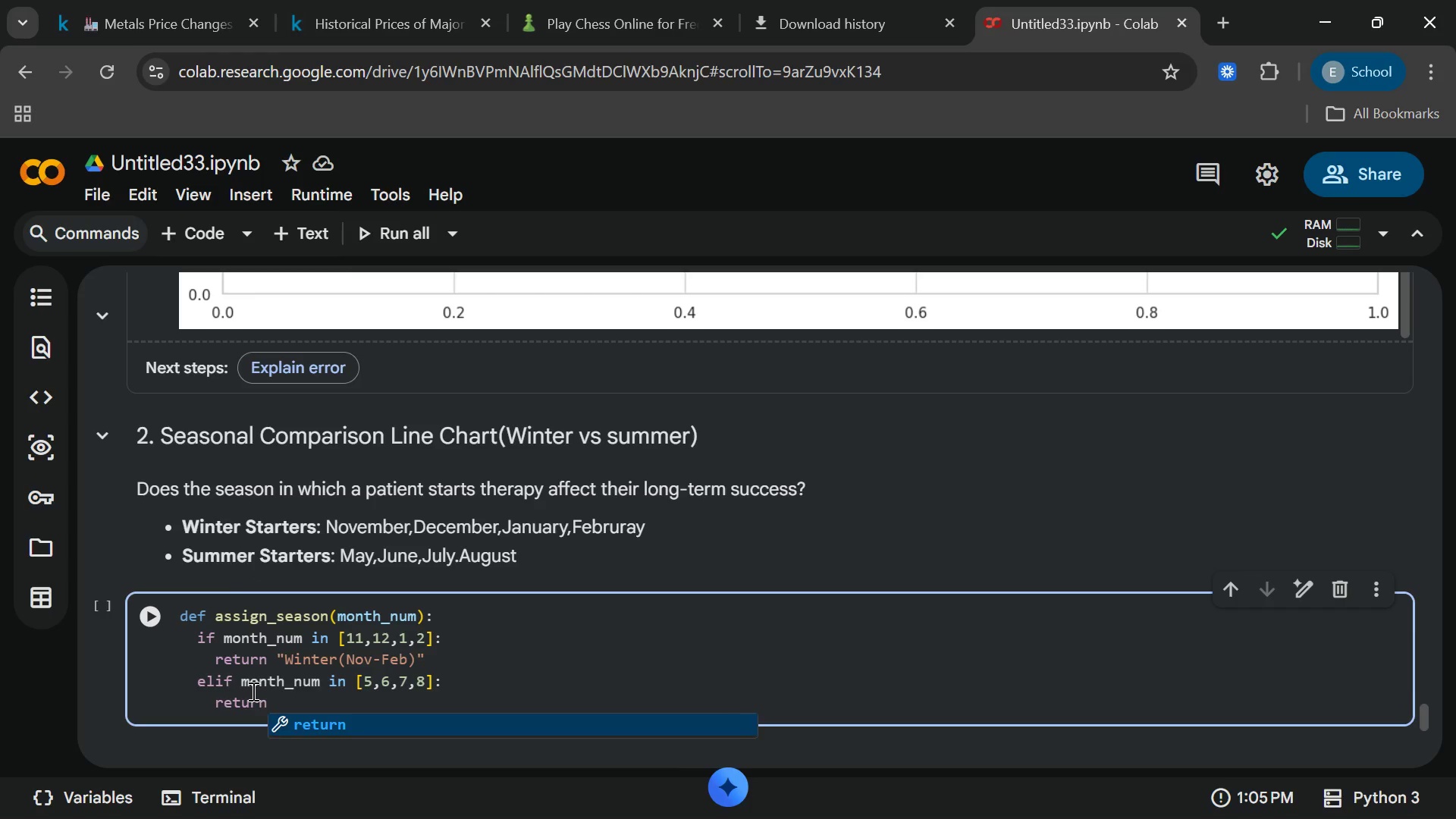 
key(Enter)
 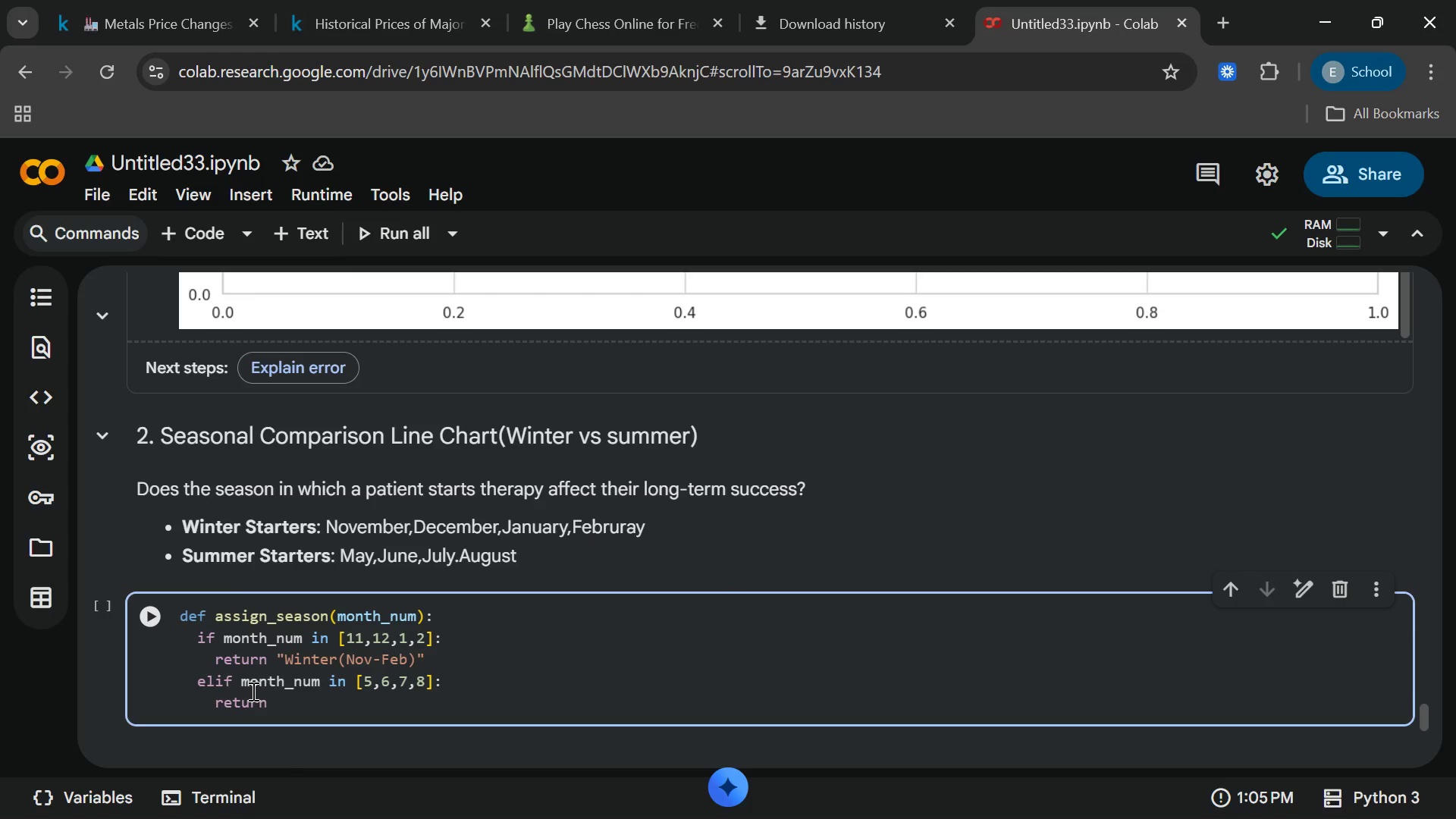 
type(")
key(Backspace)
type( "Summer)
 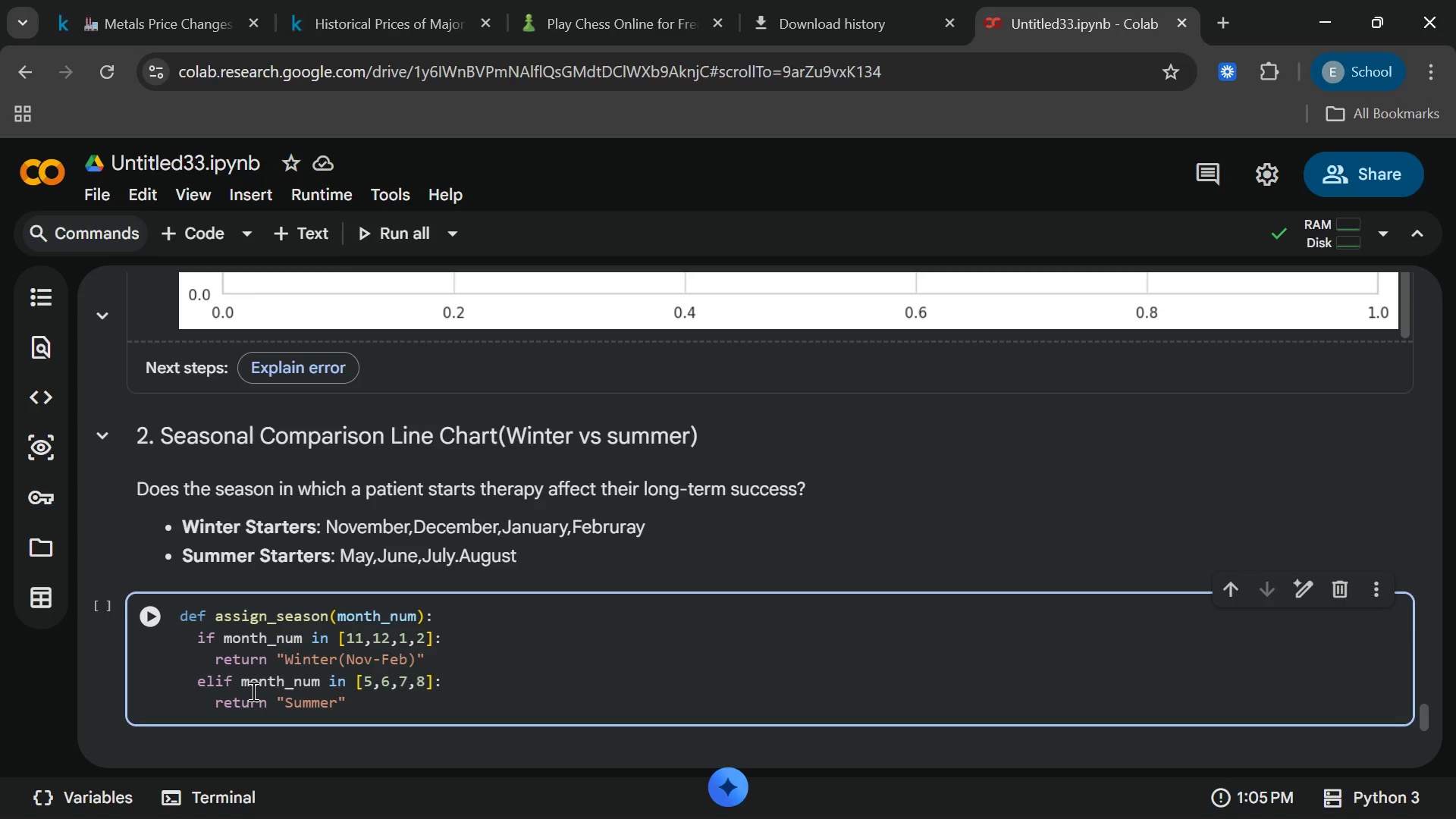 
type((may-)
key(Backspace)
key(Backspace)
key(Backspace)
key(Backspace)
type(May-)
 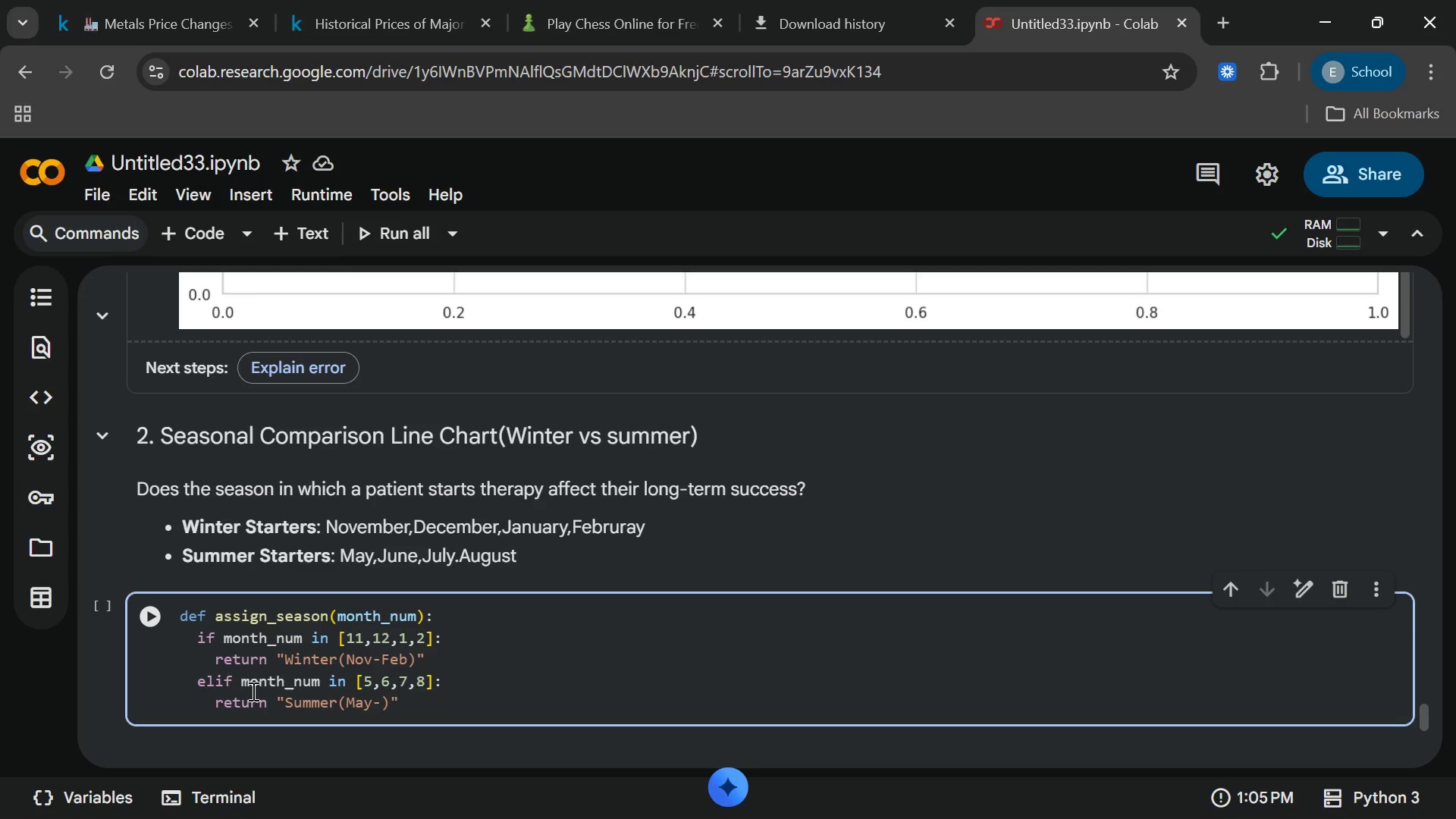 
hold_key(key=ShiftLeft, duration=1.78)
 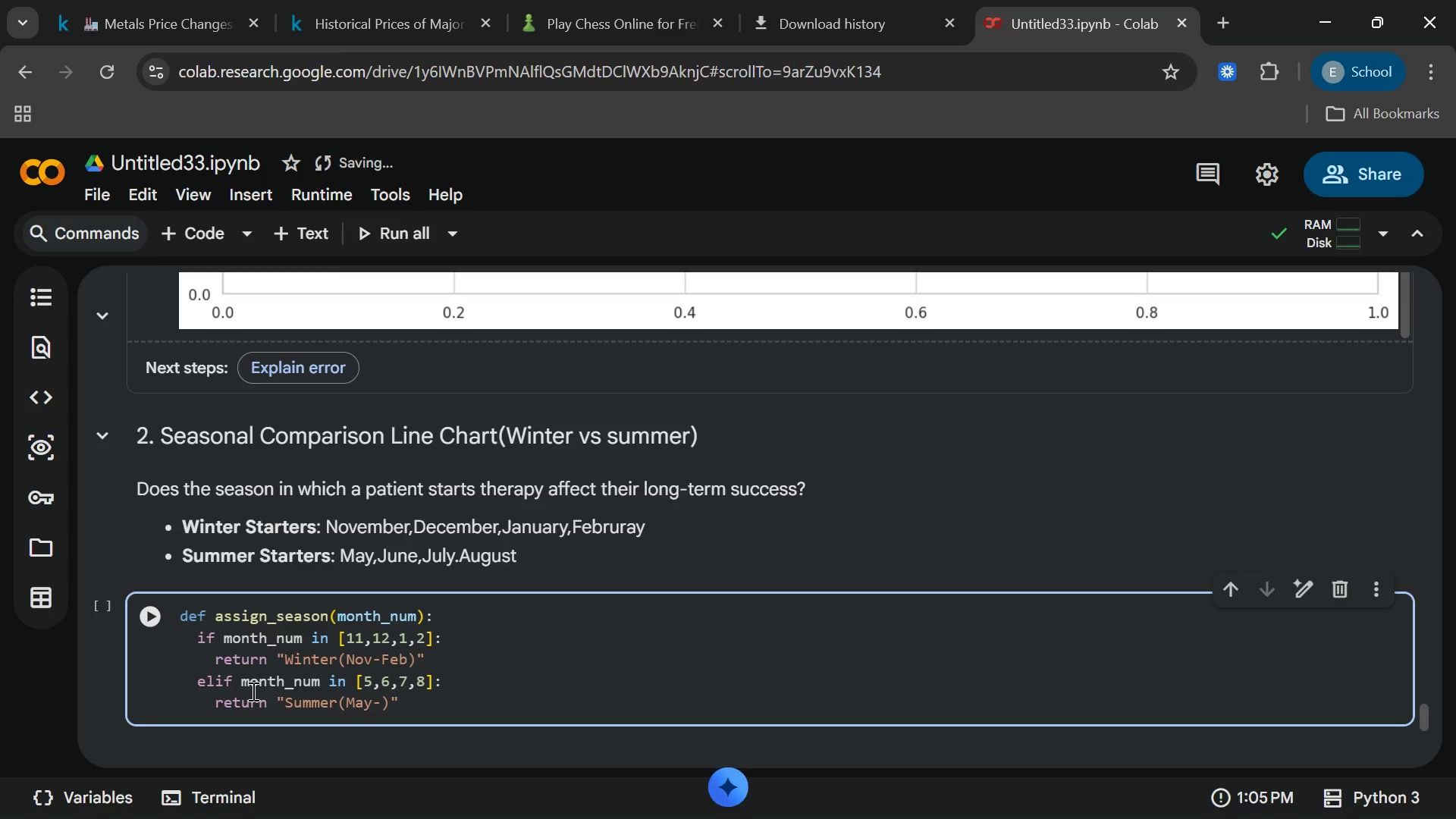 
wait(7.3)
 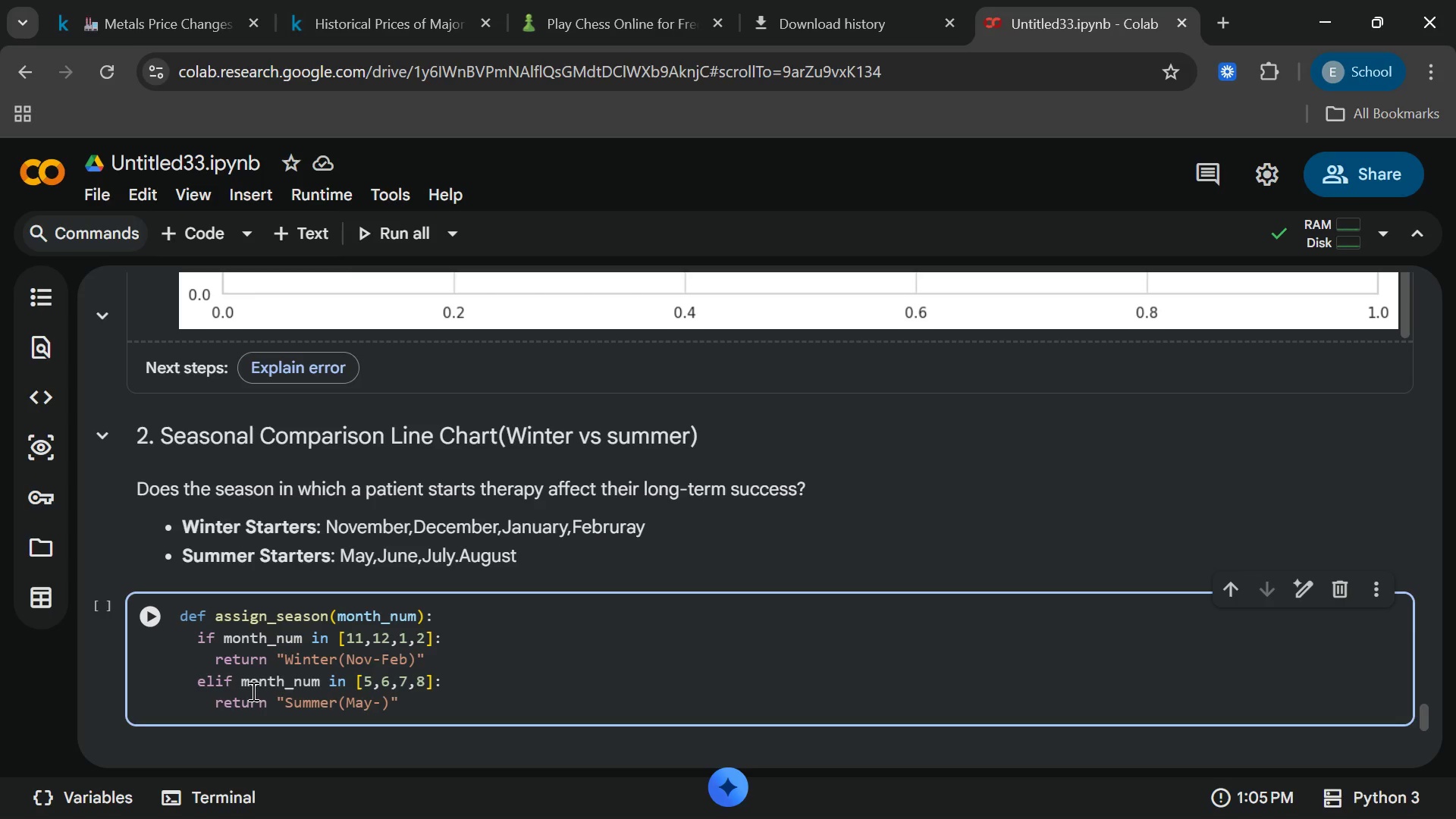 
type(Aug[End])
 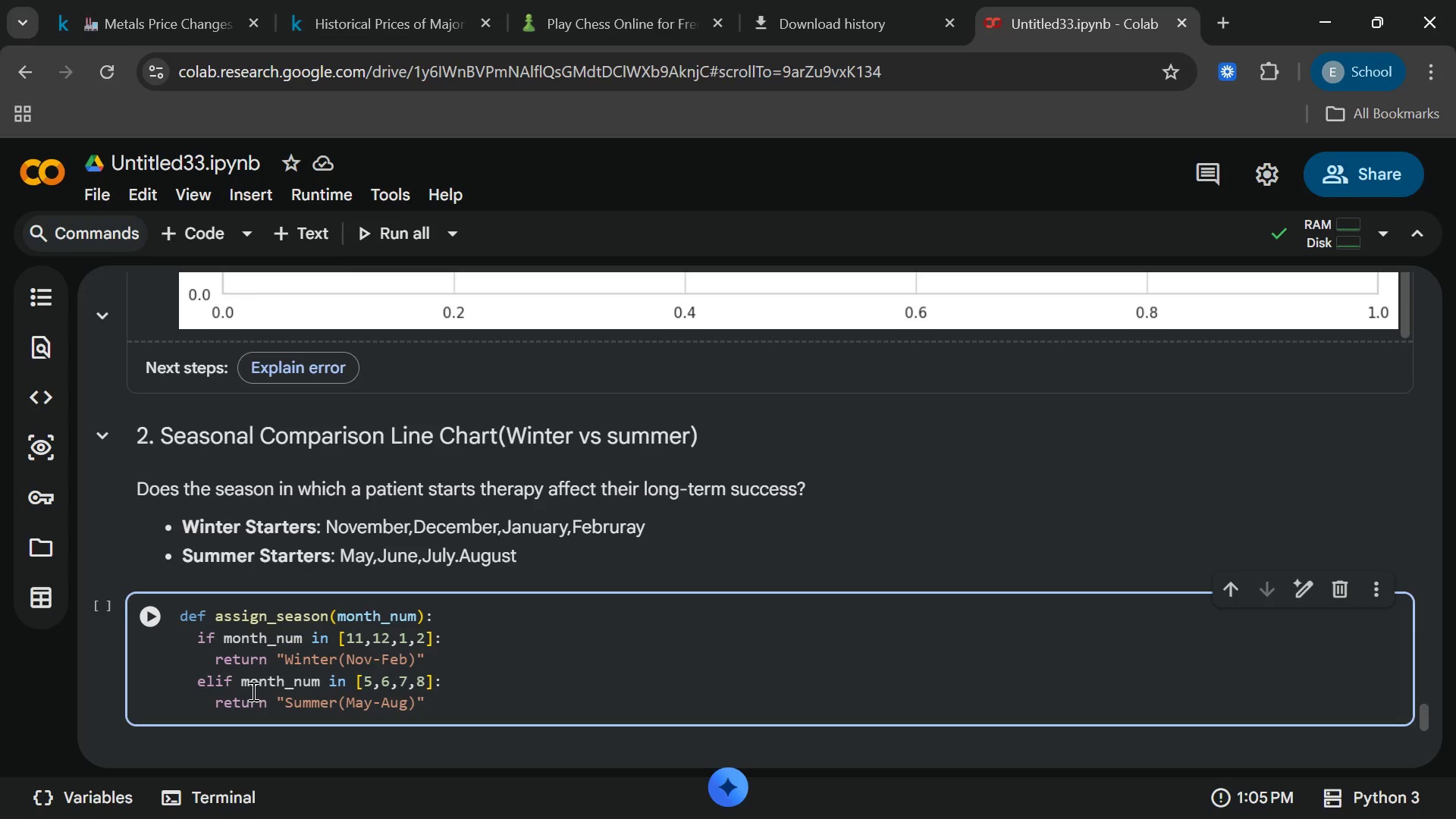 
key(Enter)
 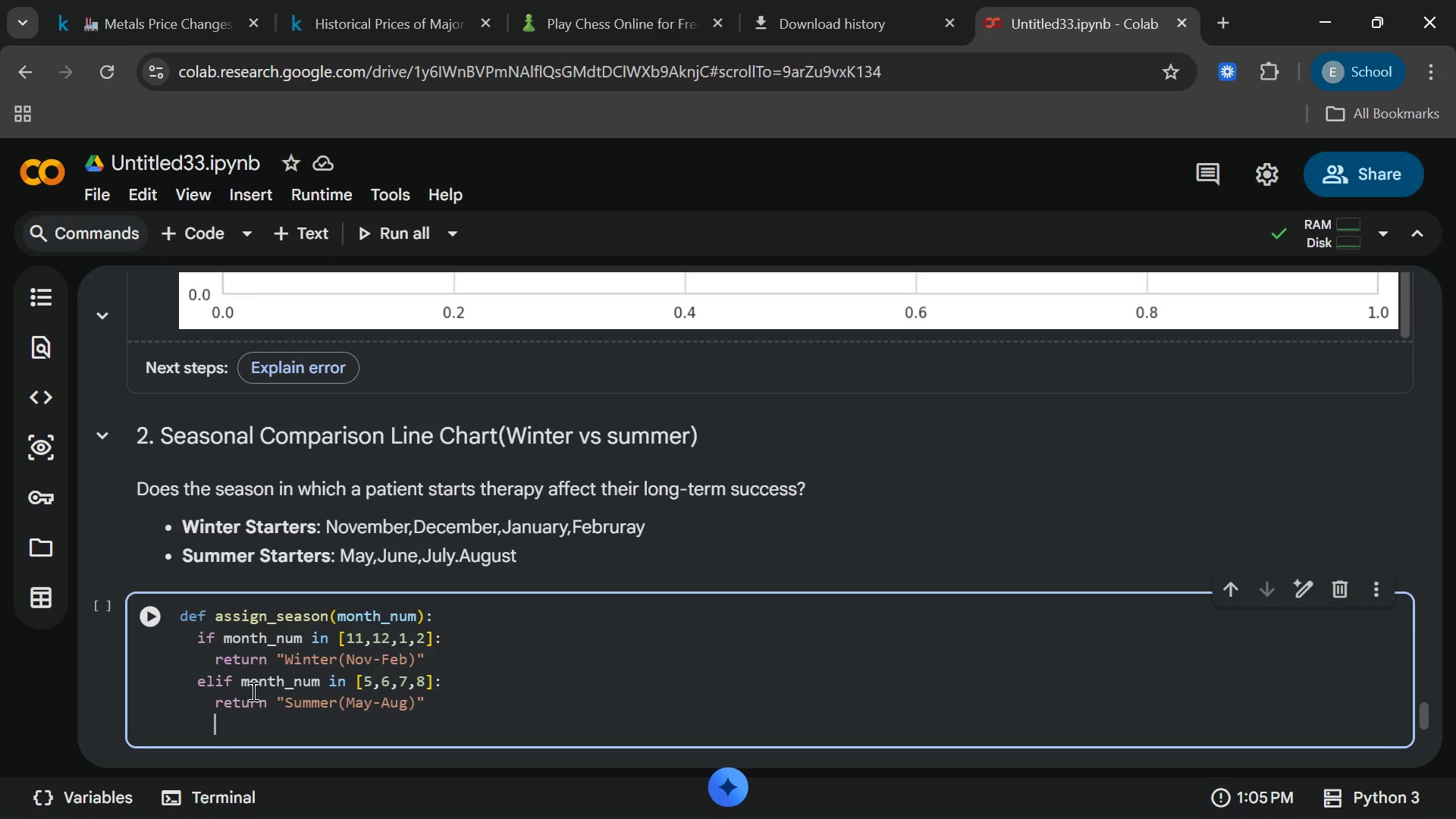 
key(Backspace)
type(else:)
 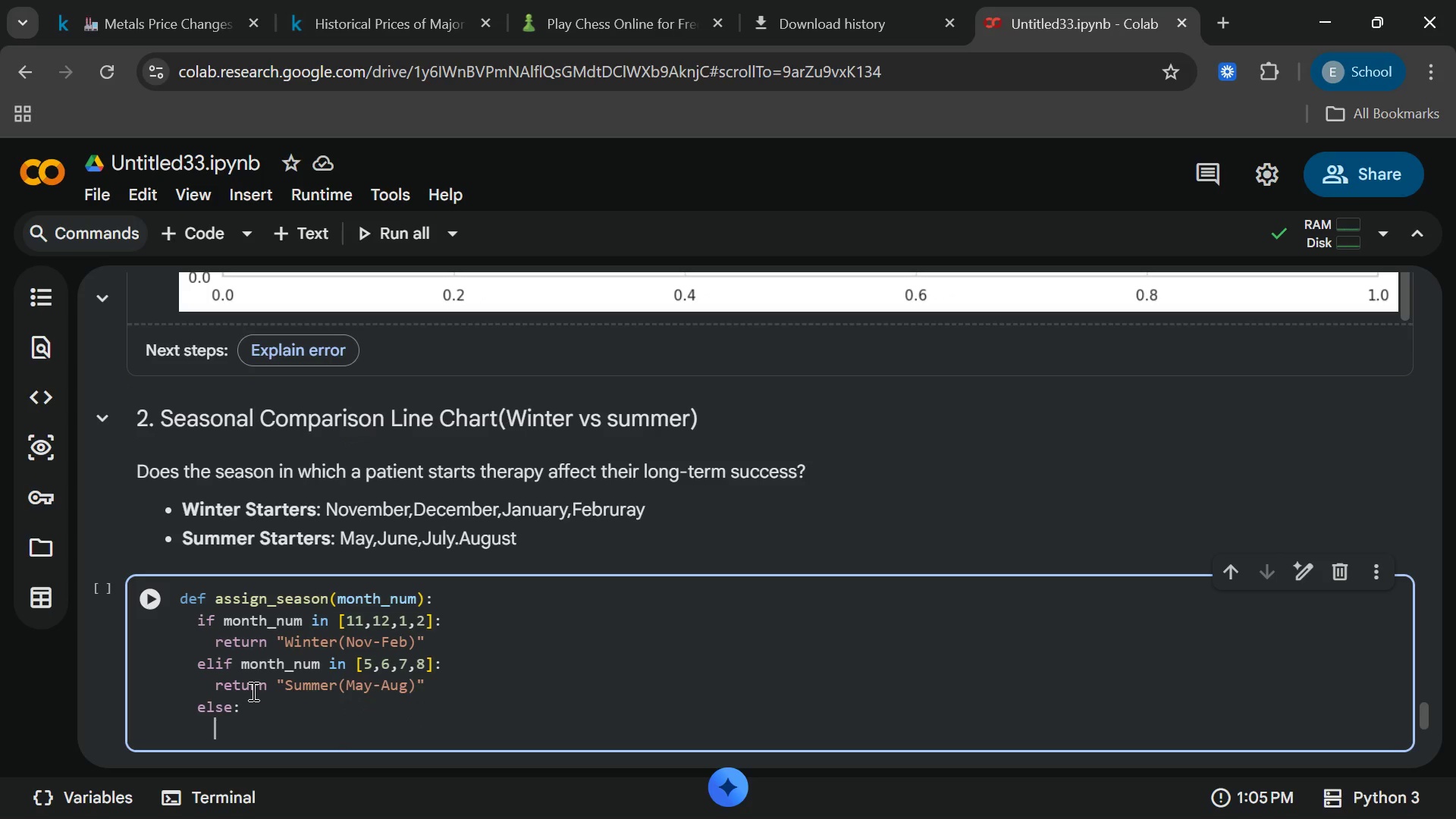 
 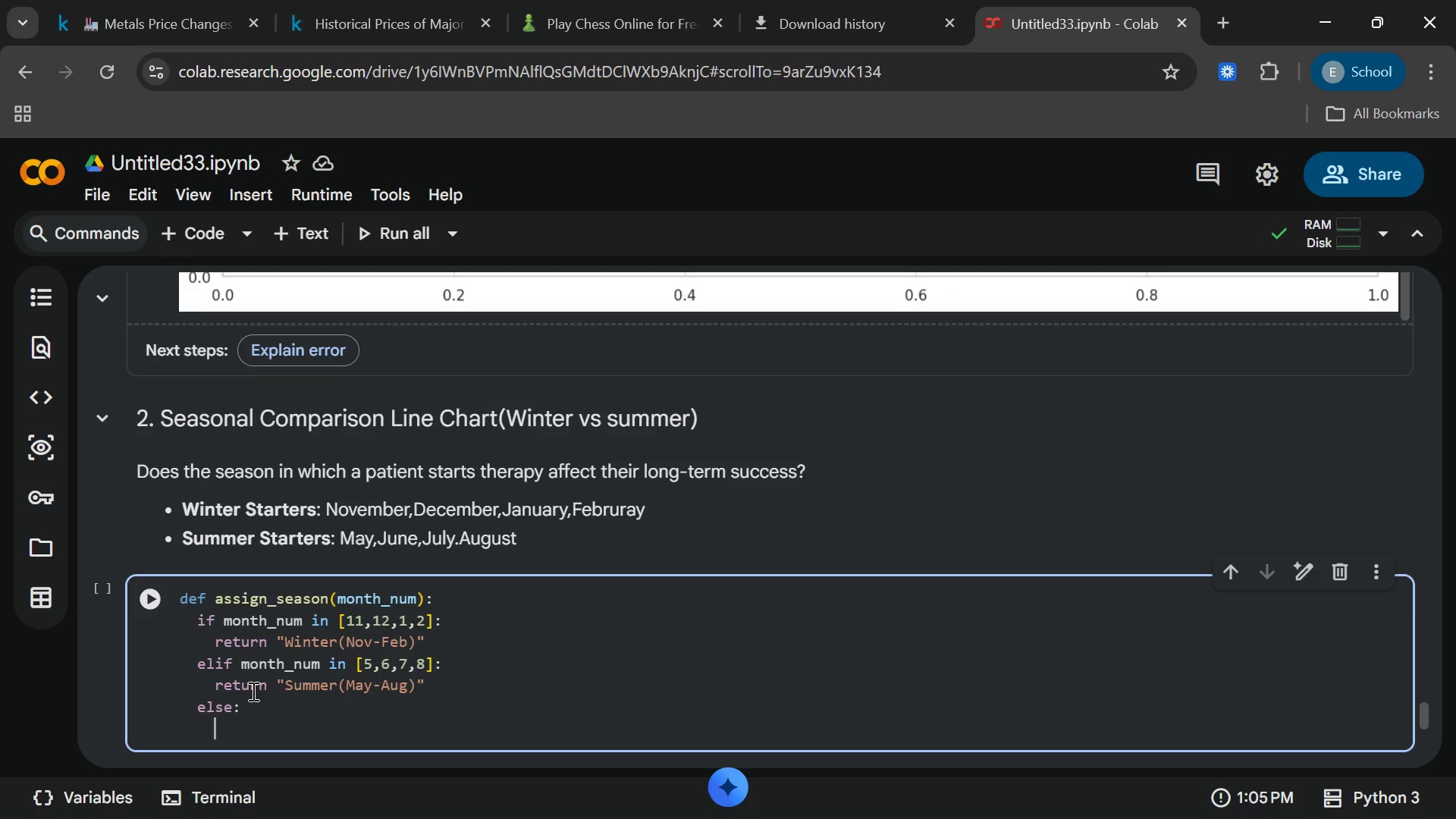 
key(Enter)
 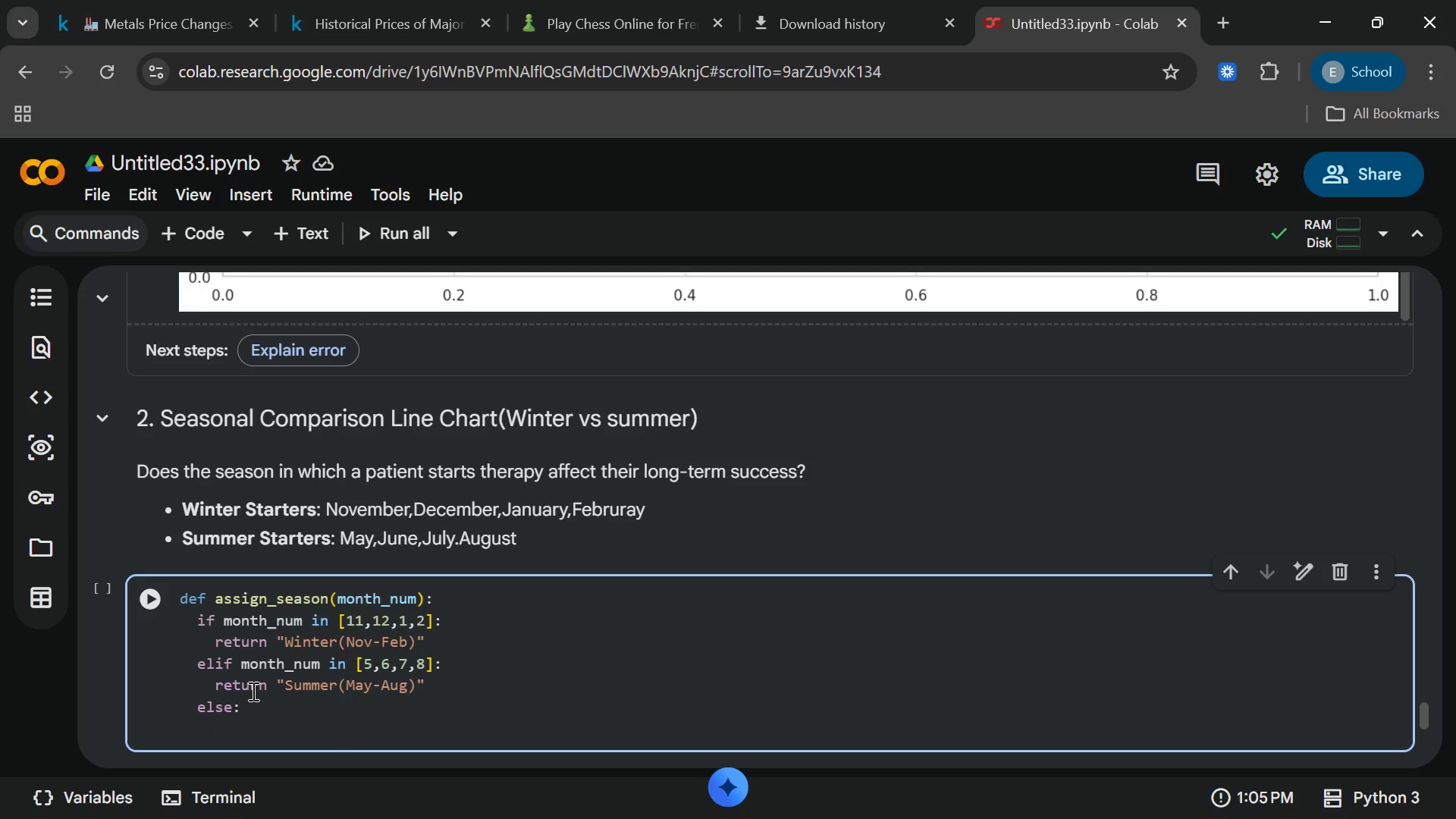 
type(return)
 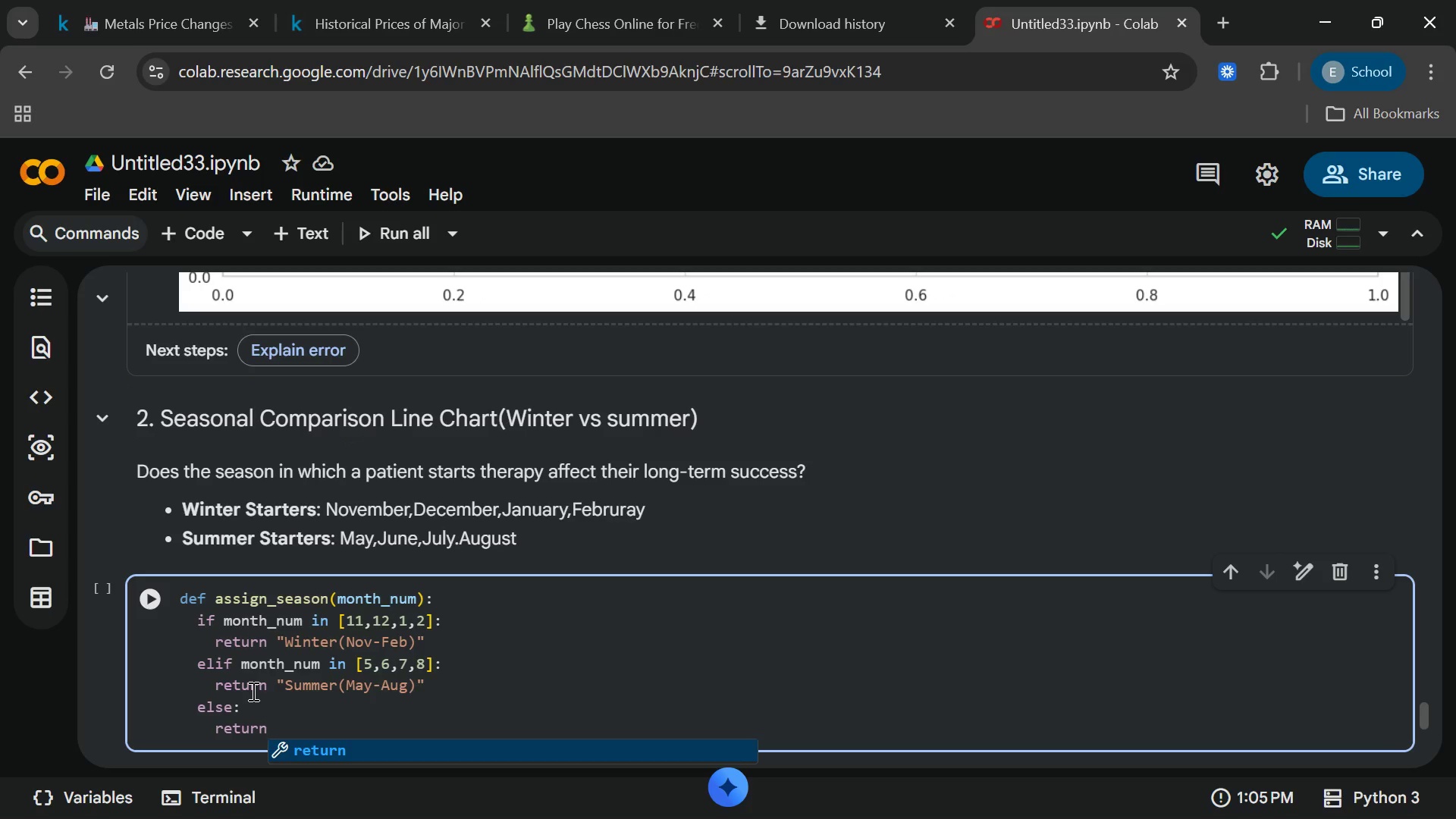 
type( "Spe)
key(Backspace)
type(iring)
 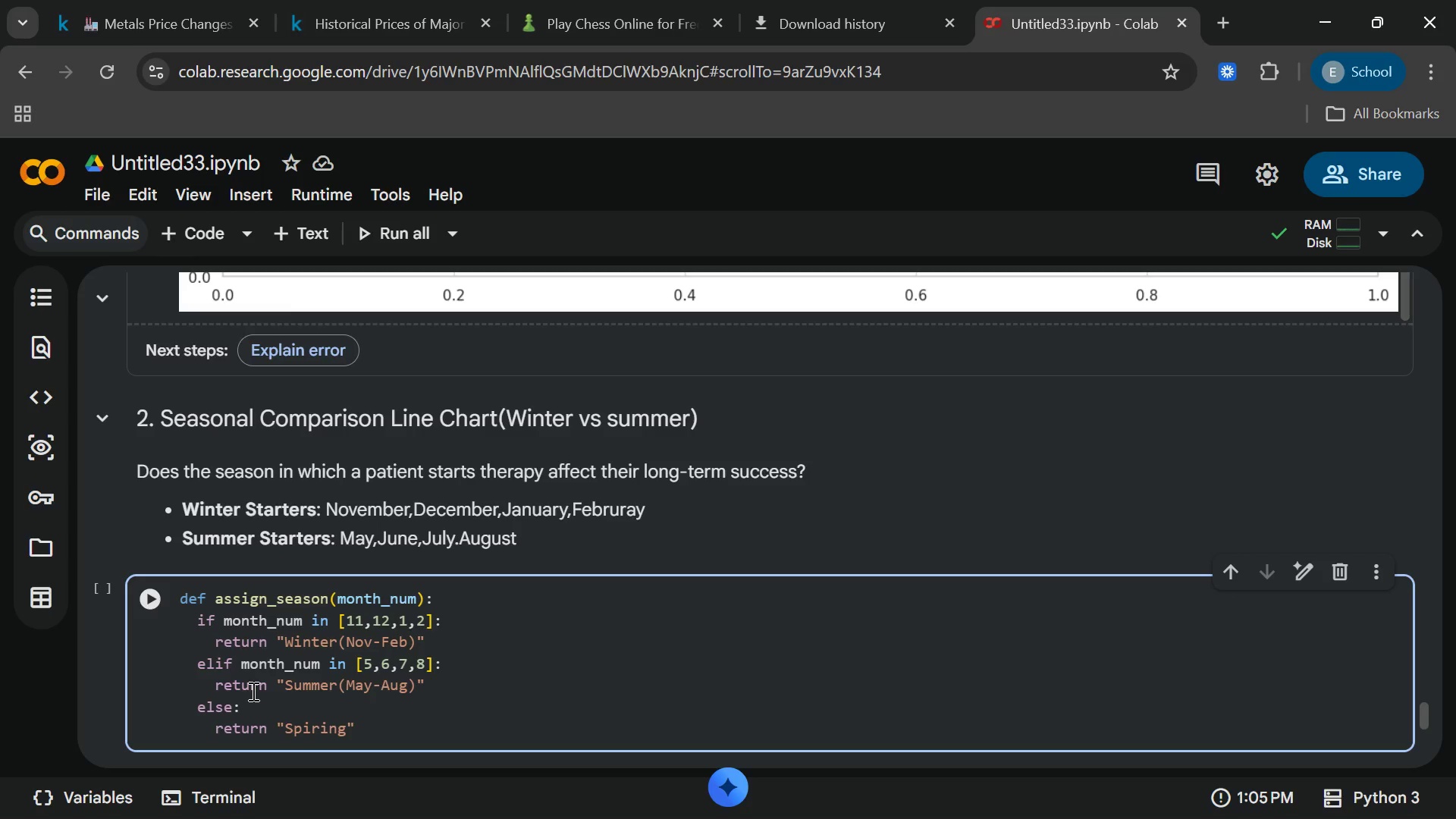 
type(/FA)
 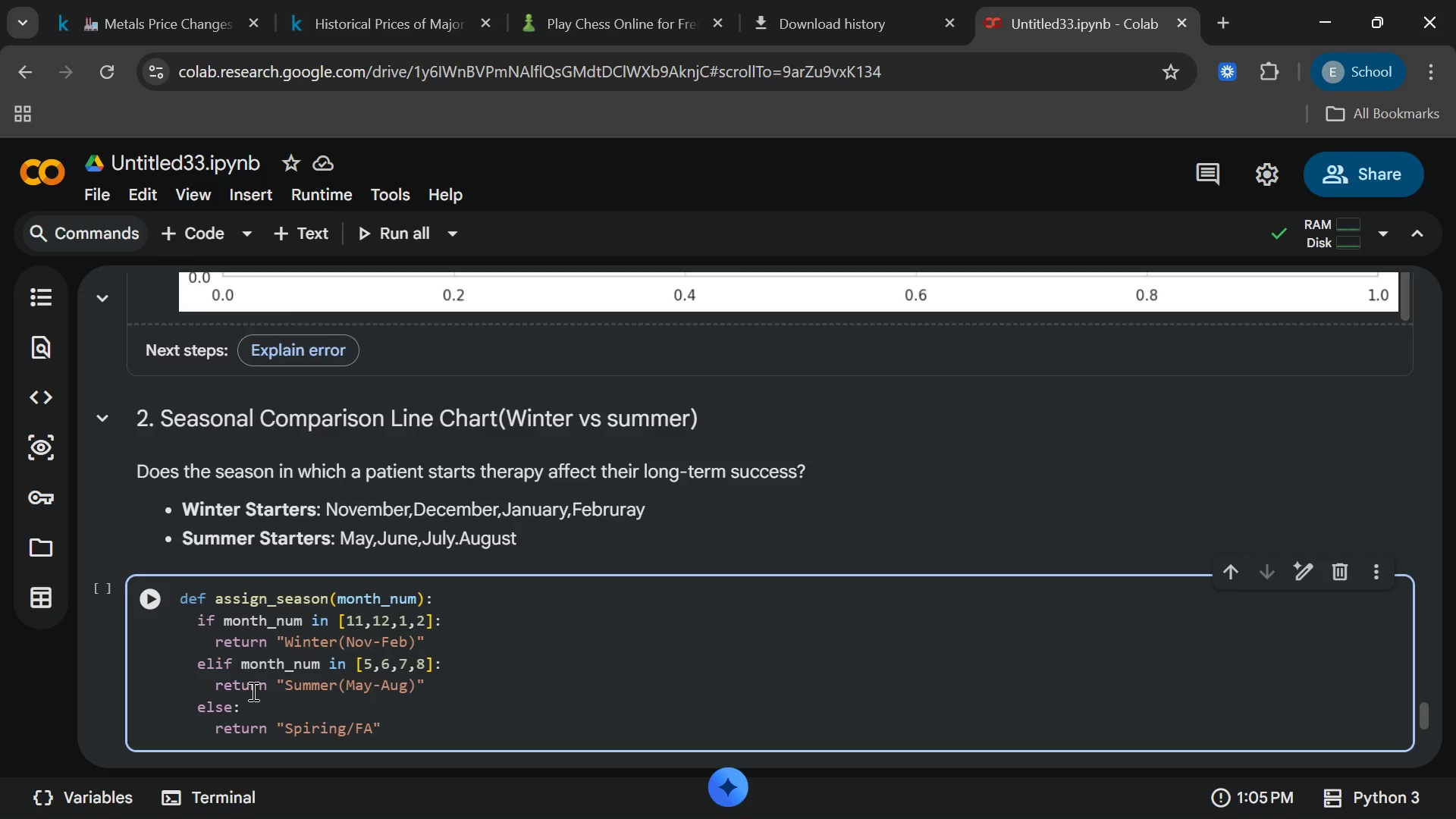 
wait(8.64)
 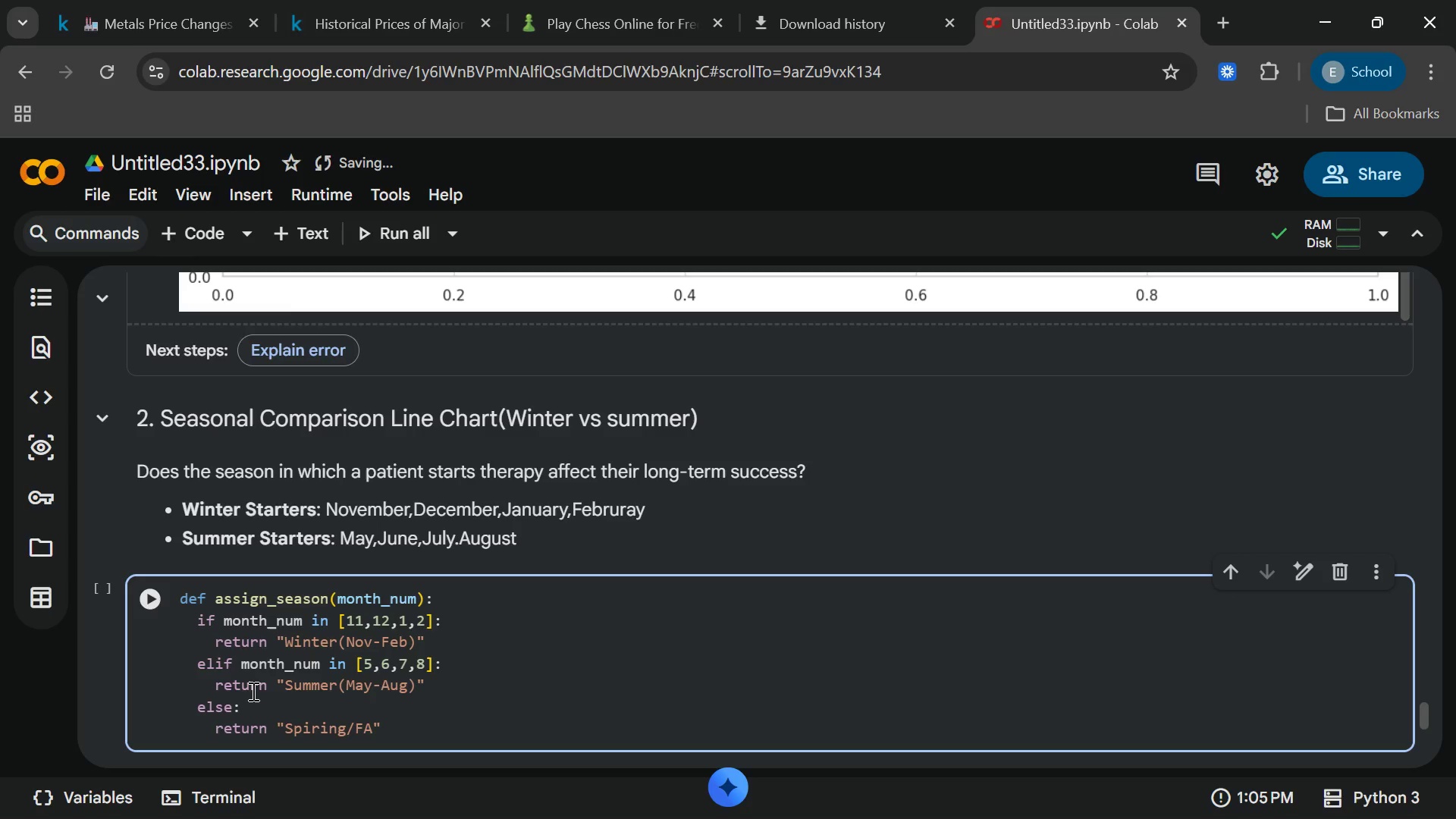 
key(Backspace)
type(L)
key(Backspace)
type(all[End])
 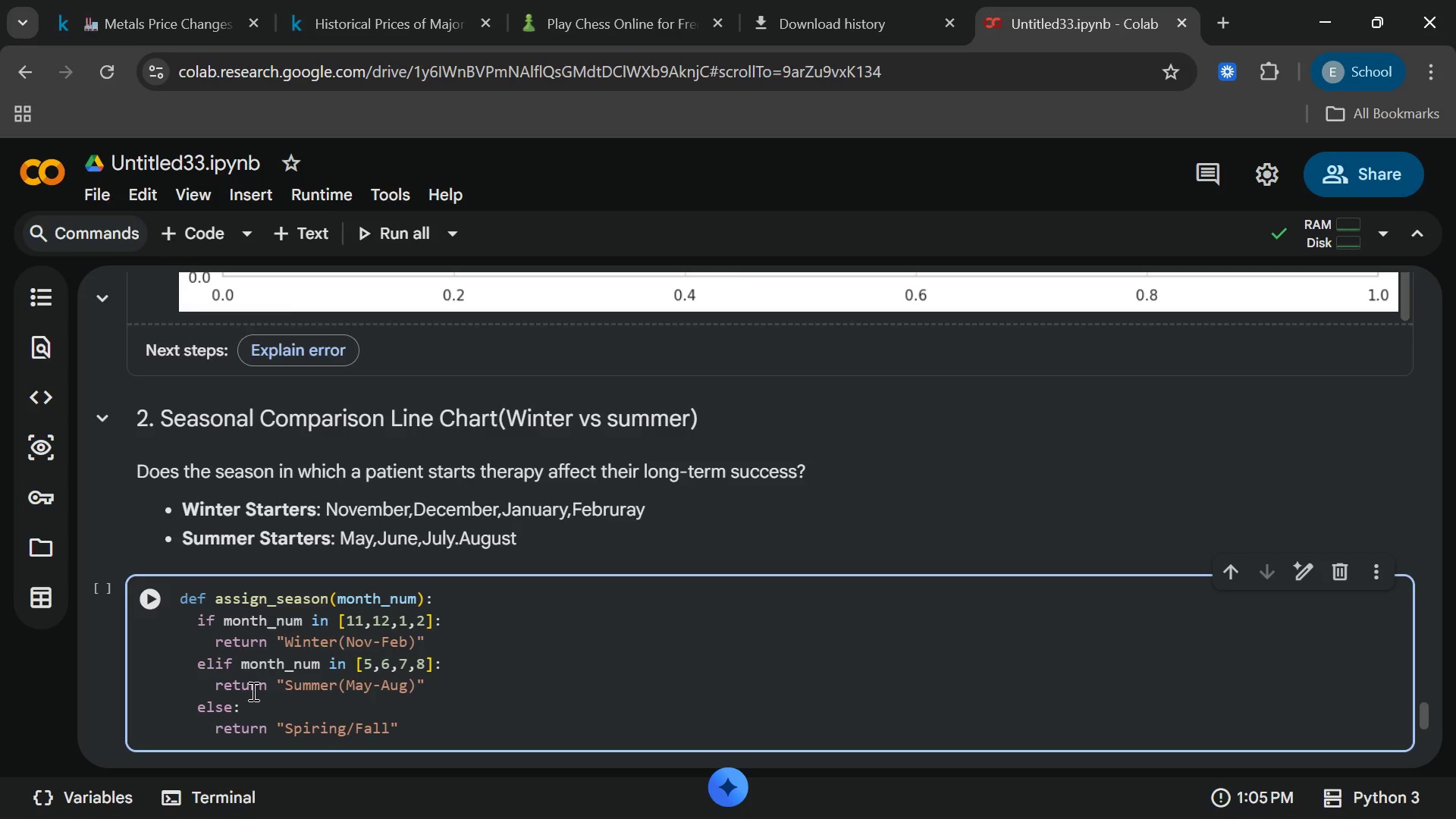 
key(Enter)
 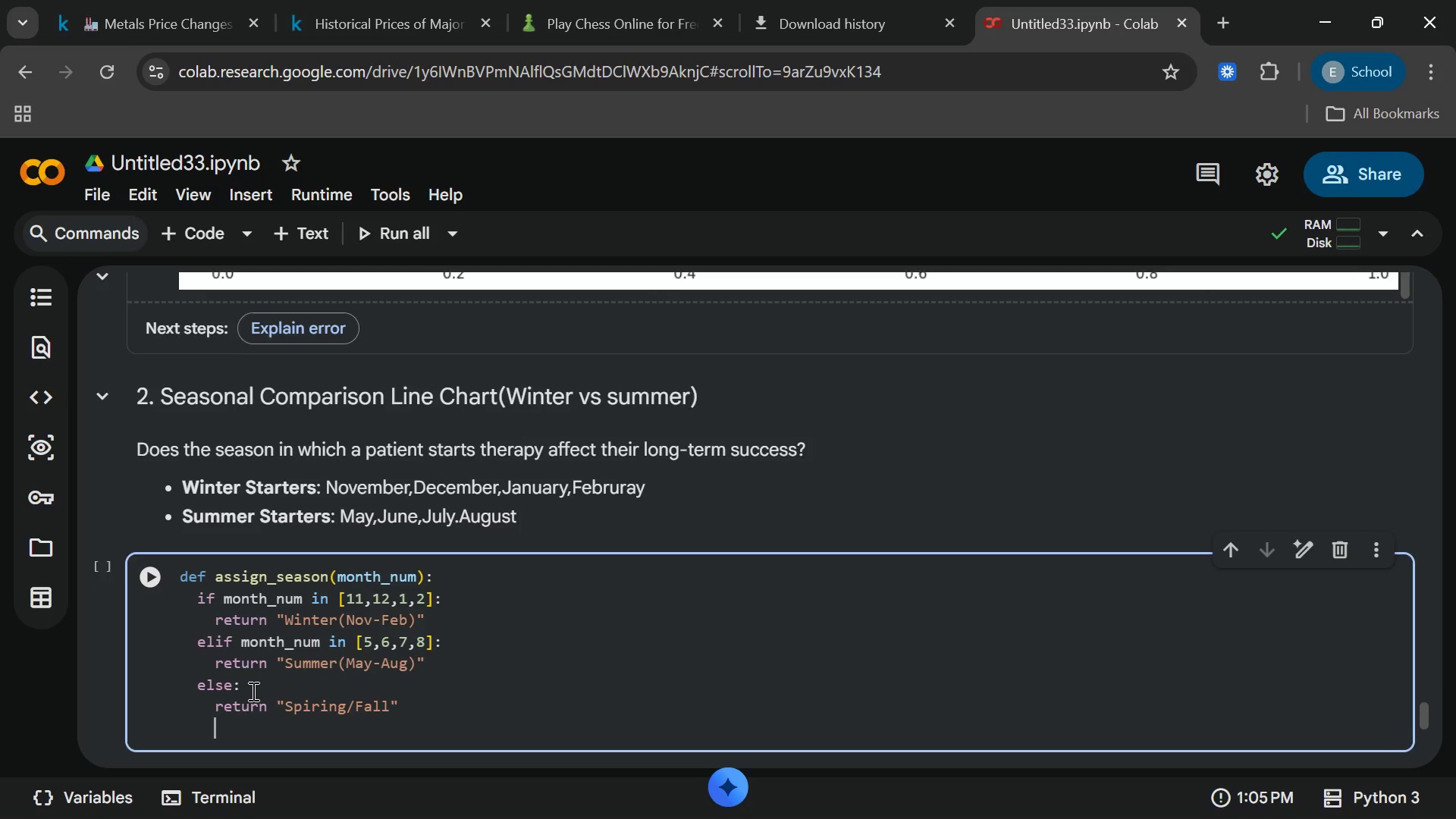 
key(Enter)
 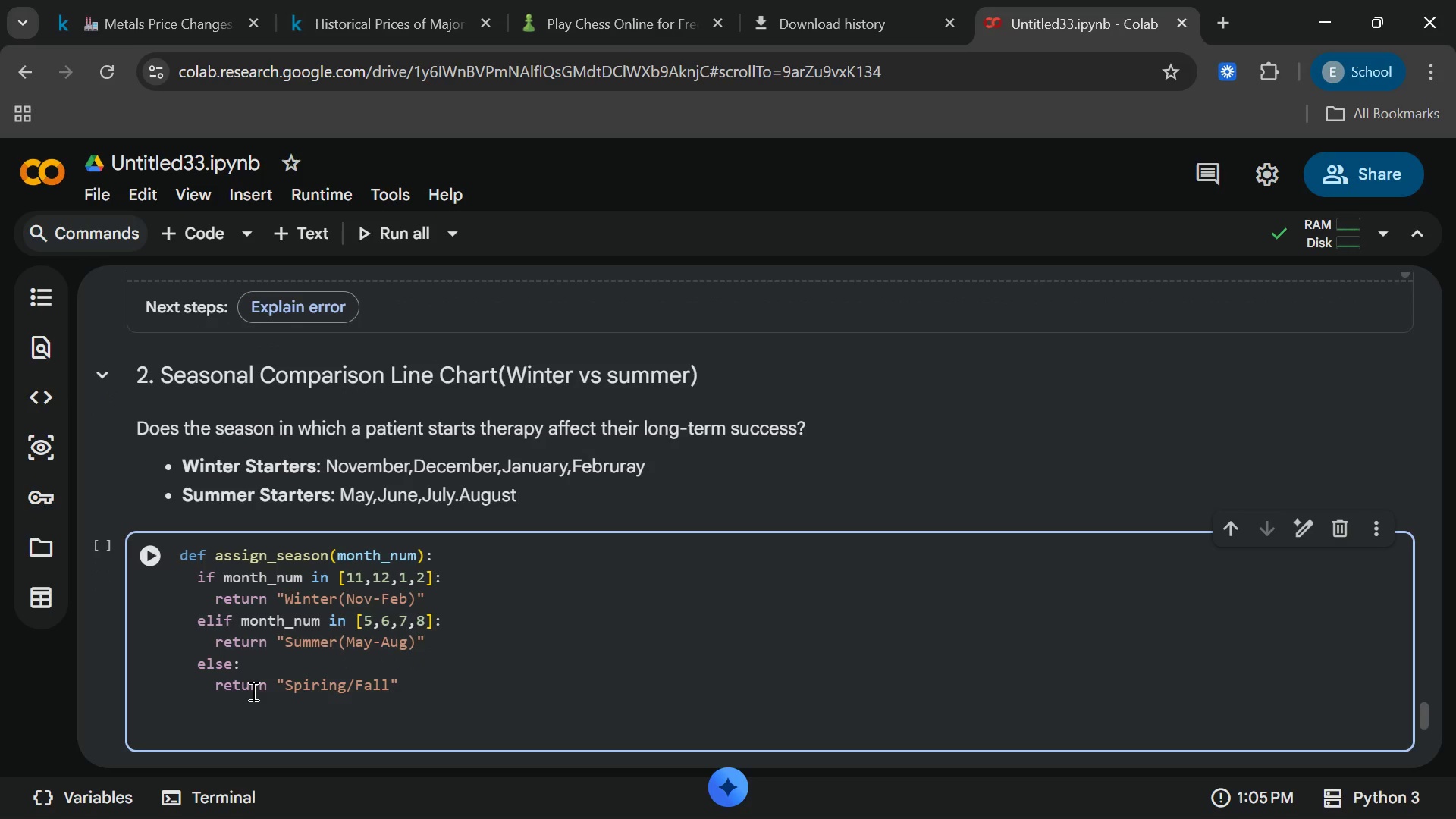 
key(Backspace)
key(Backspace)
type(df["Onboard_month)
key(Backspace)
key(Backspace)
key(Backspace)
key(Backspace)
key(Backspace)
type(Month[End] = df)
 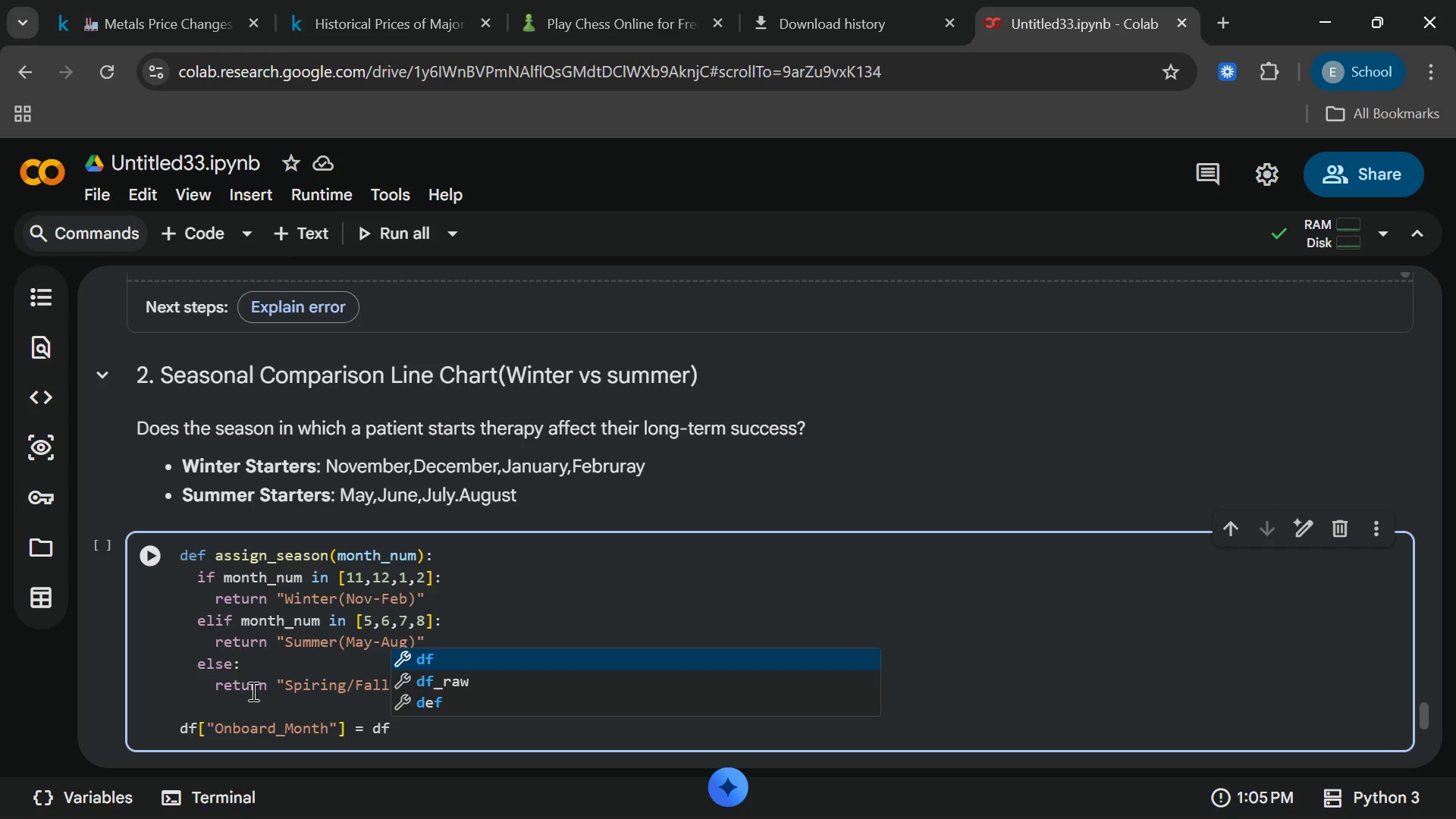 
type(["ini)
 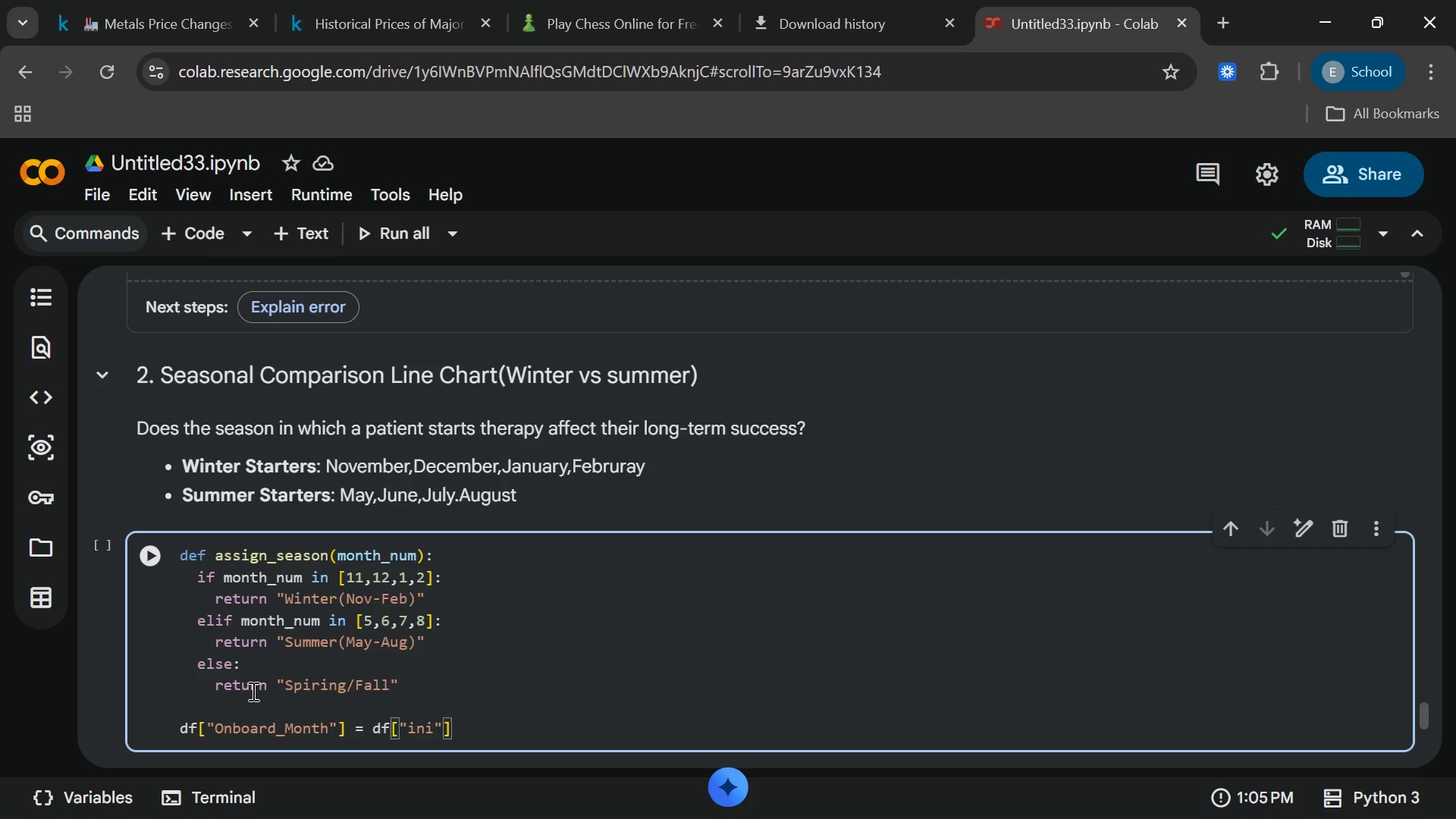 
type(tial_Onboarding_Date)
 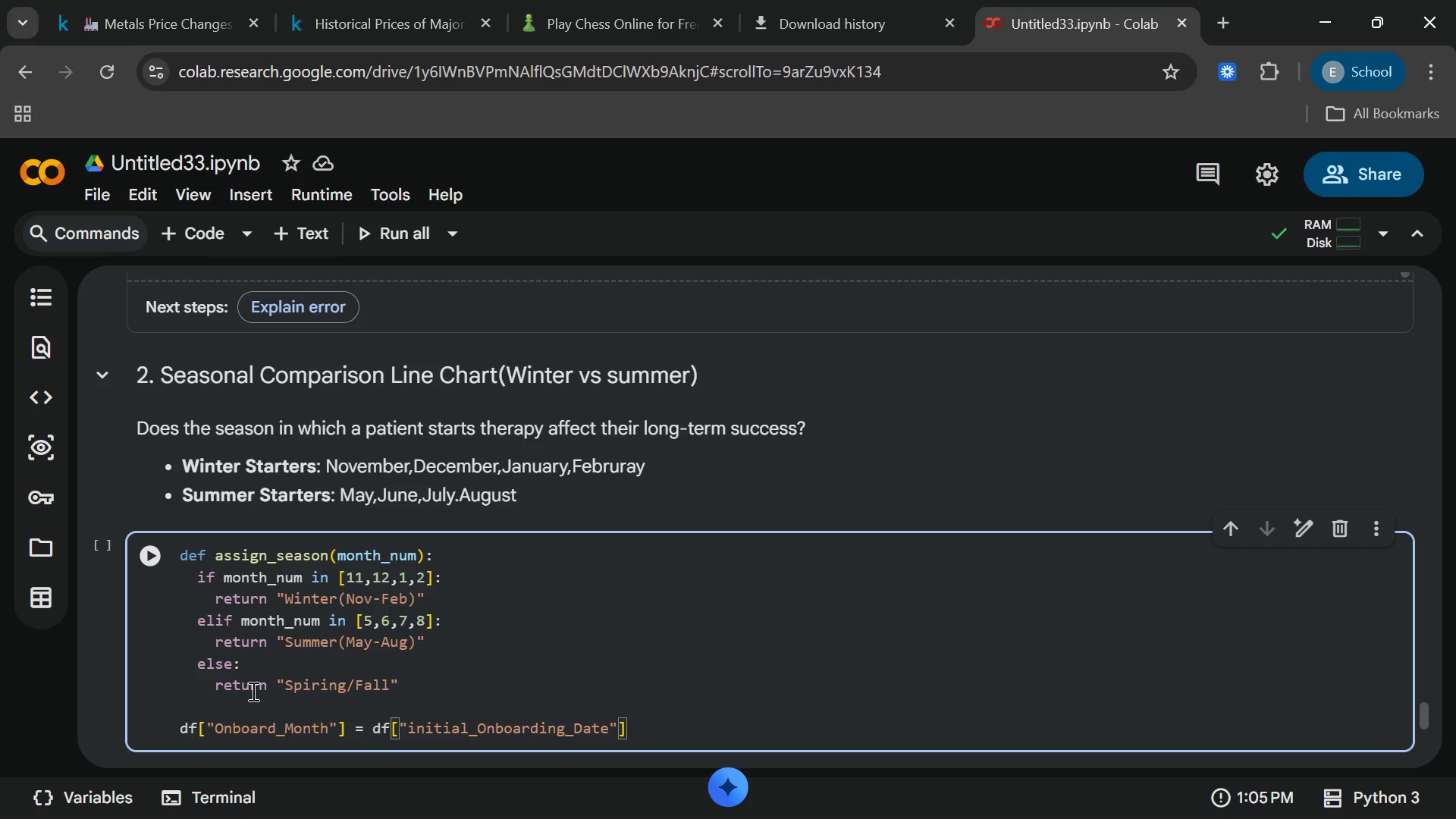 
type([End].dt.month)
 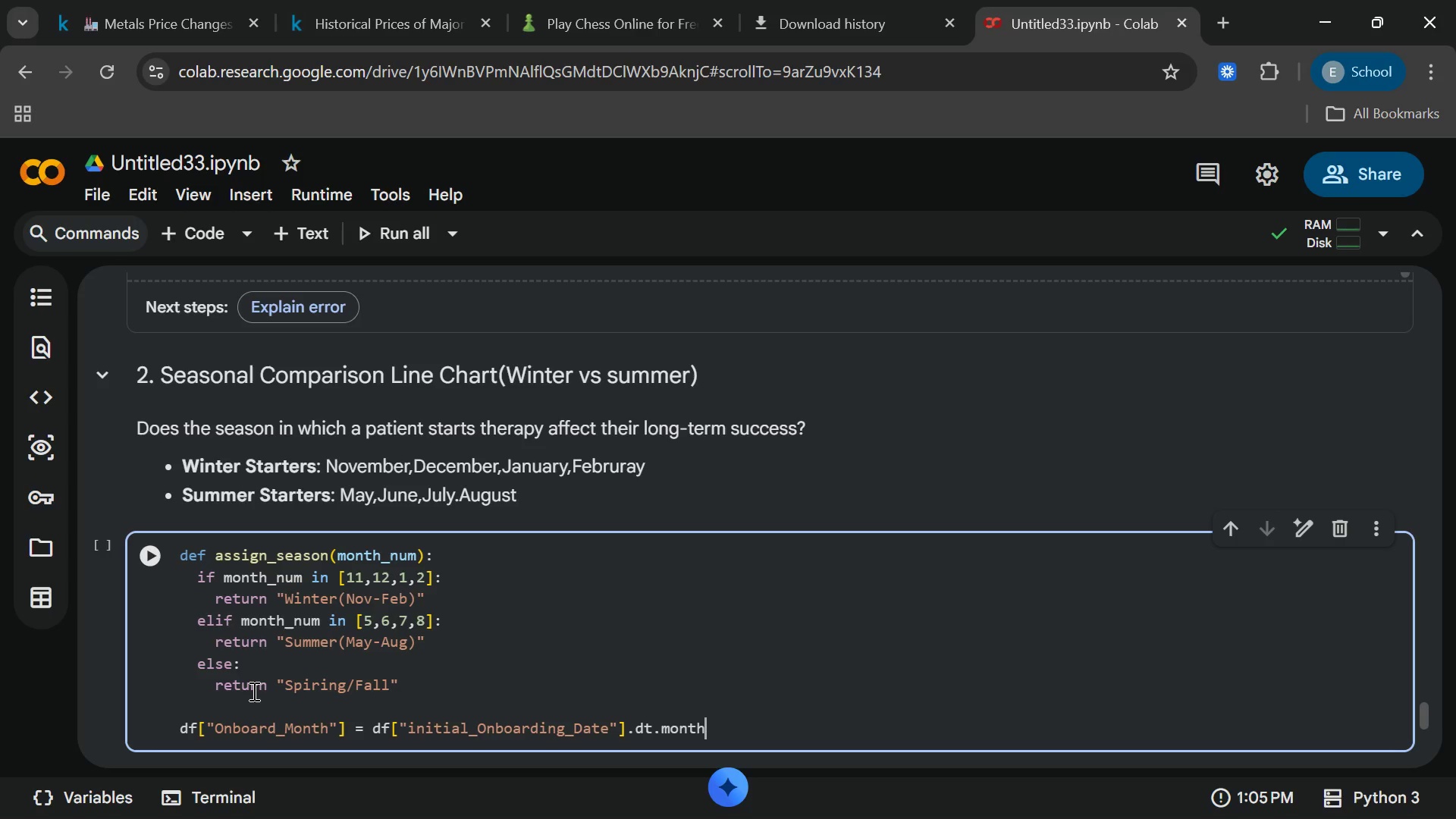 
wait(5.84)
 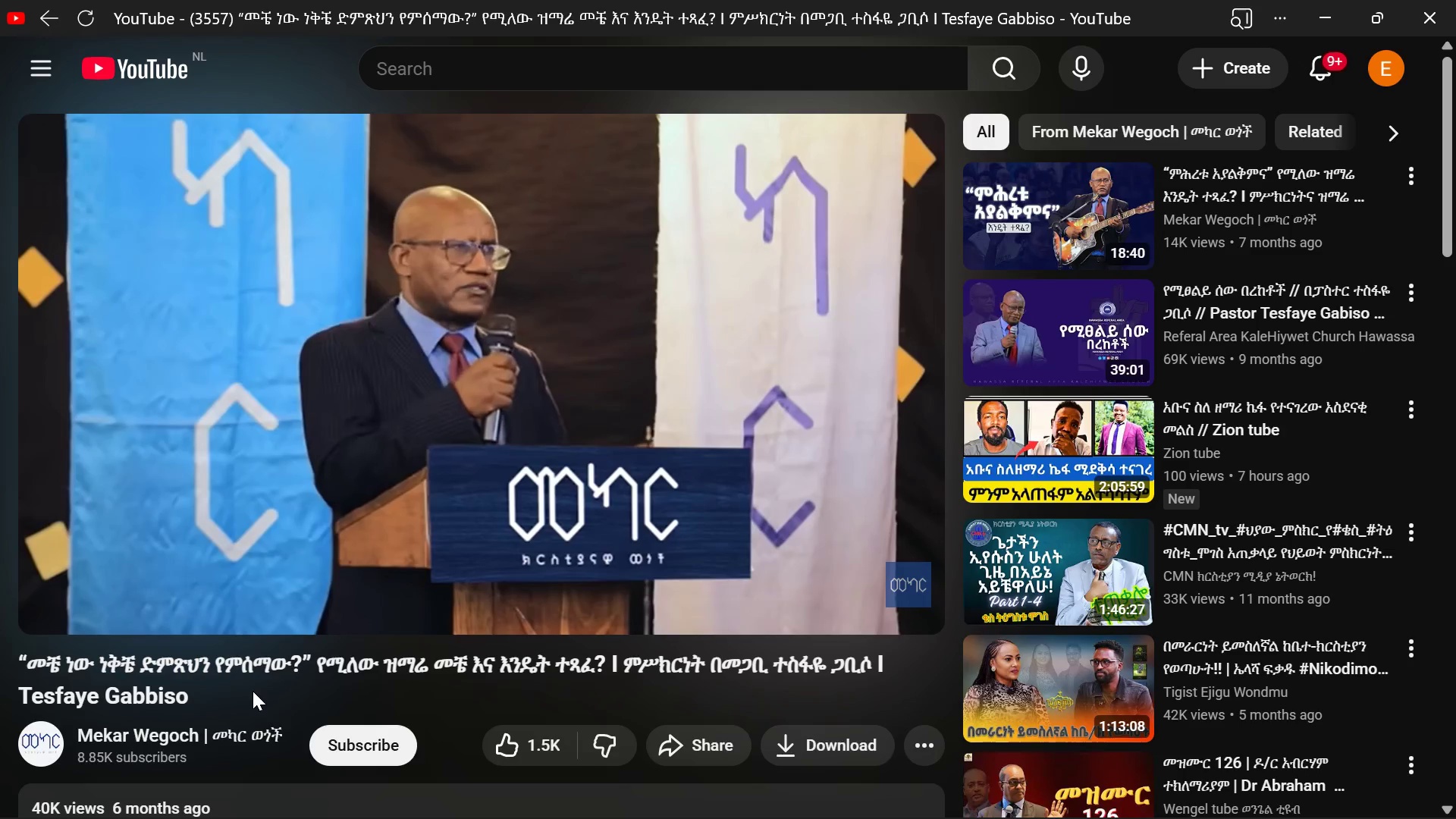 
key(Enter)
 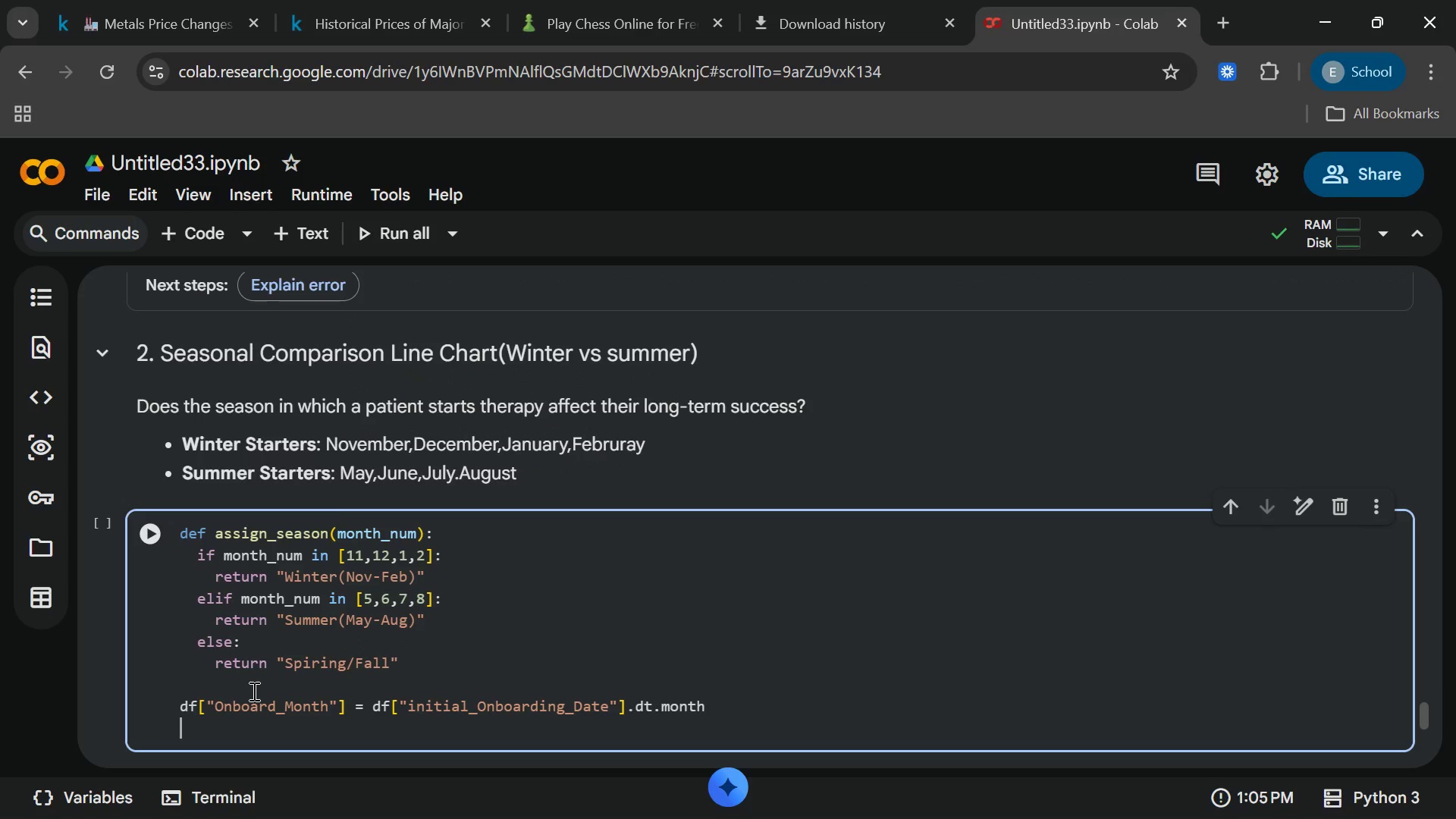 
type(df[)
 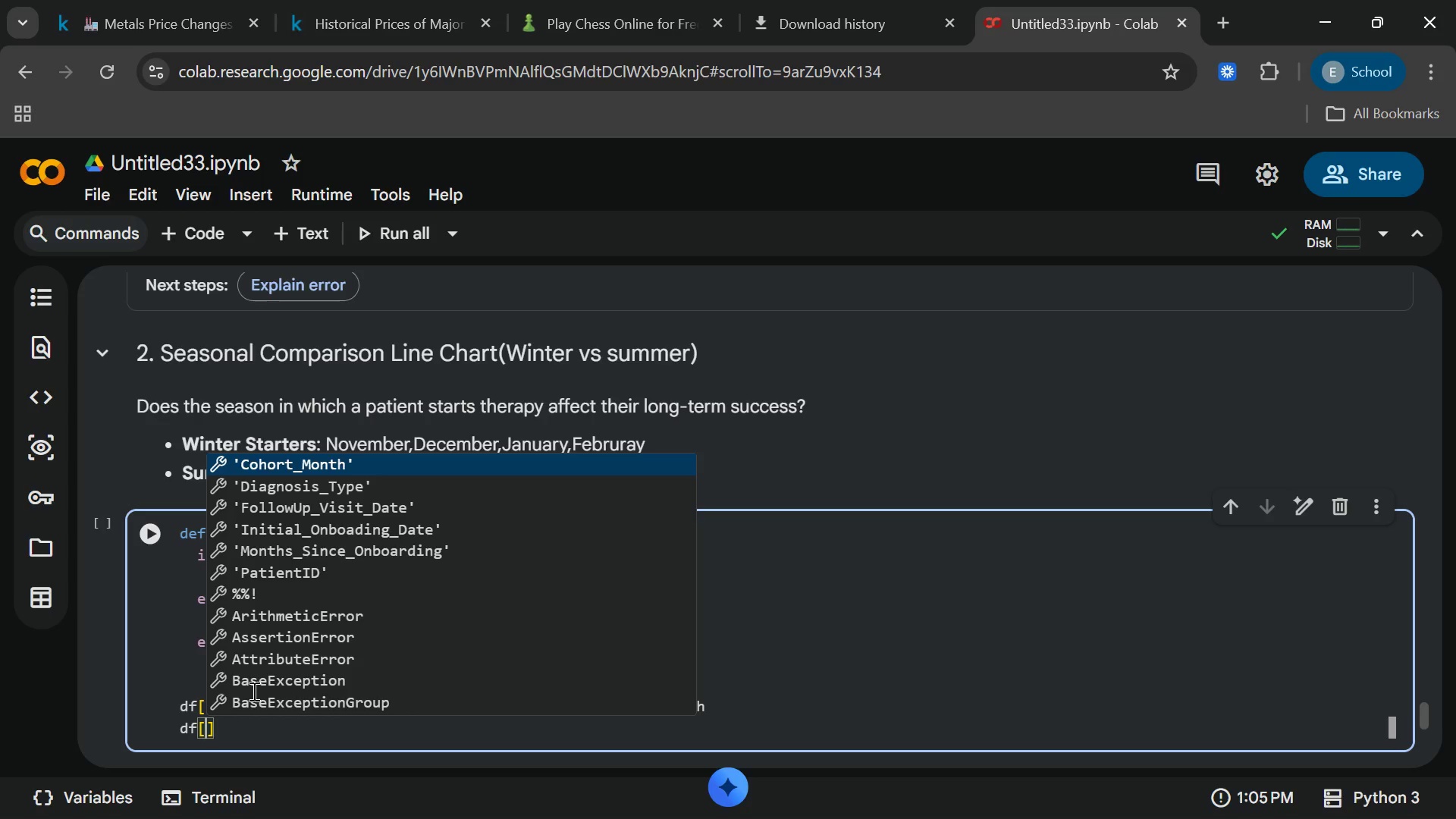 
type("Season)
 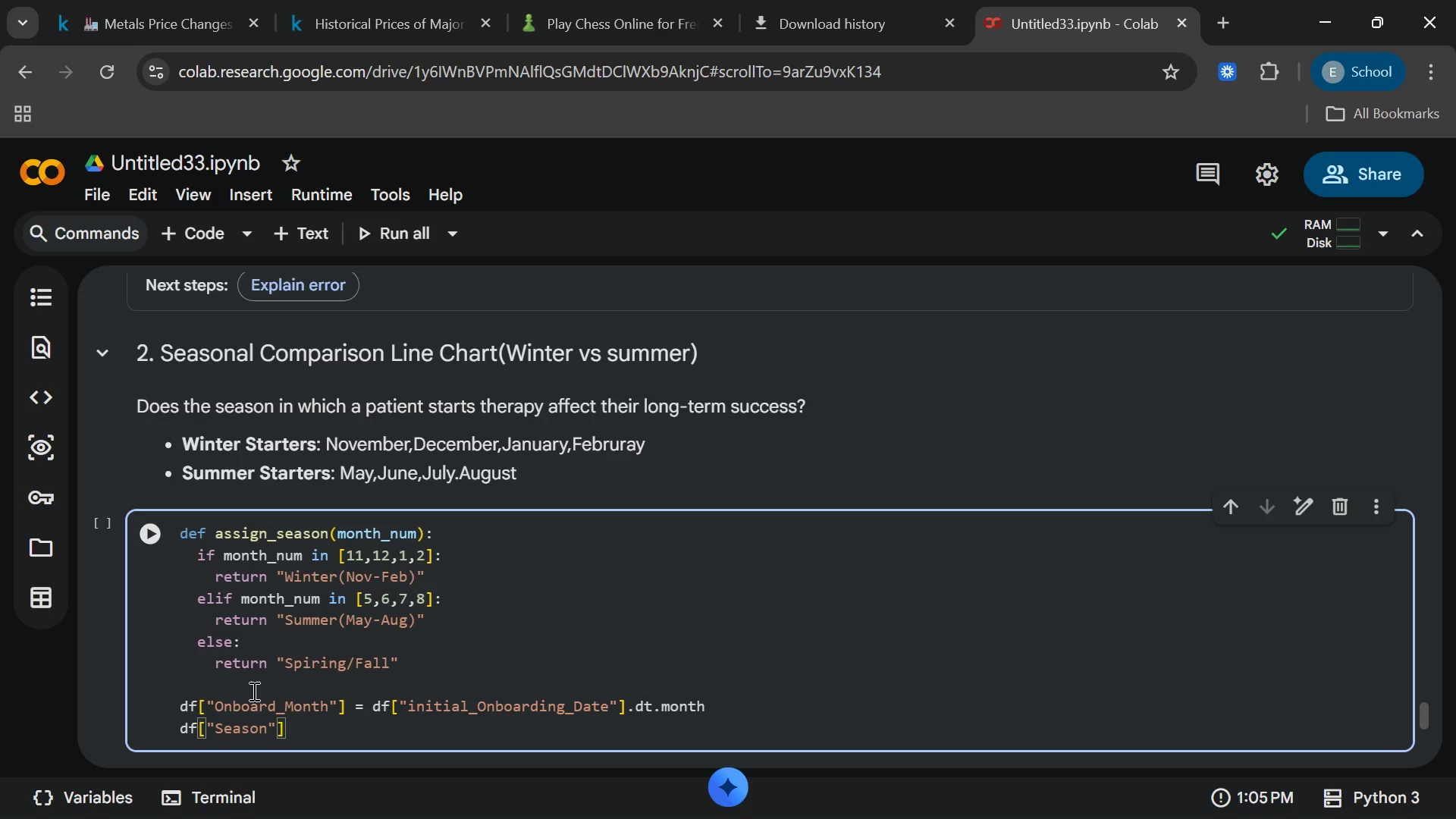 
type([End] = df["Onboard_MOnth)
key(Backspace)
key(Backspace)
key(Backspace)
key(Backspace)
type(onth[End].apply)
 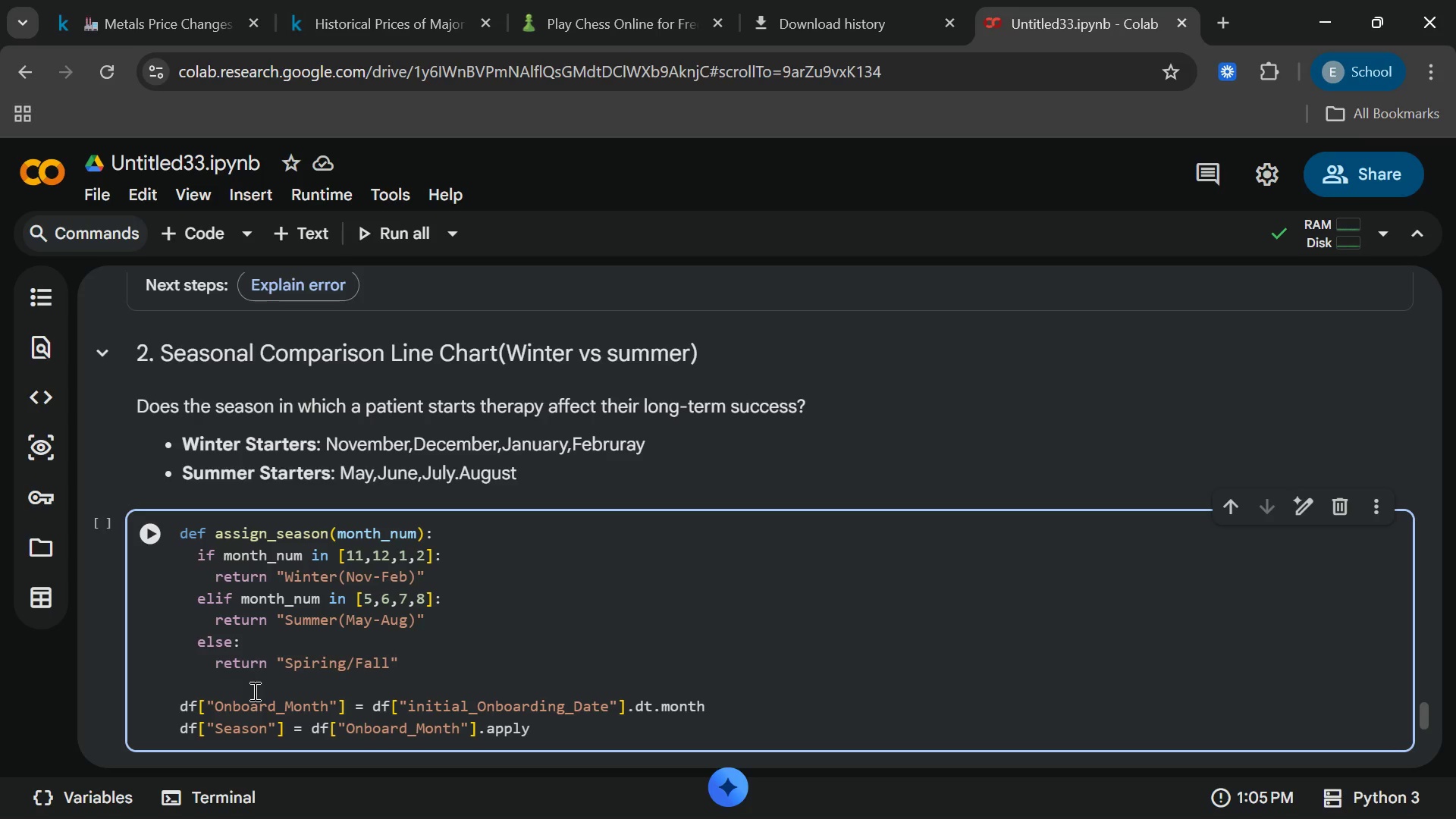 
wait(5.94)
 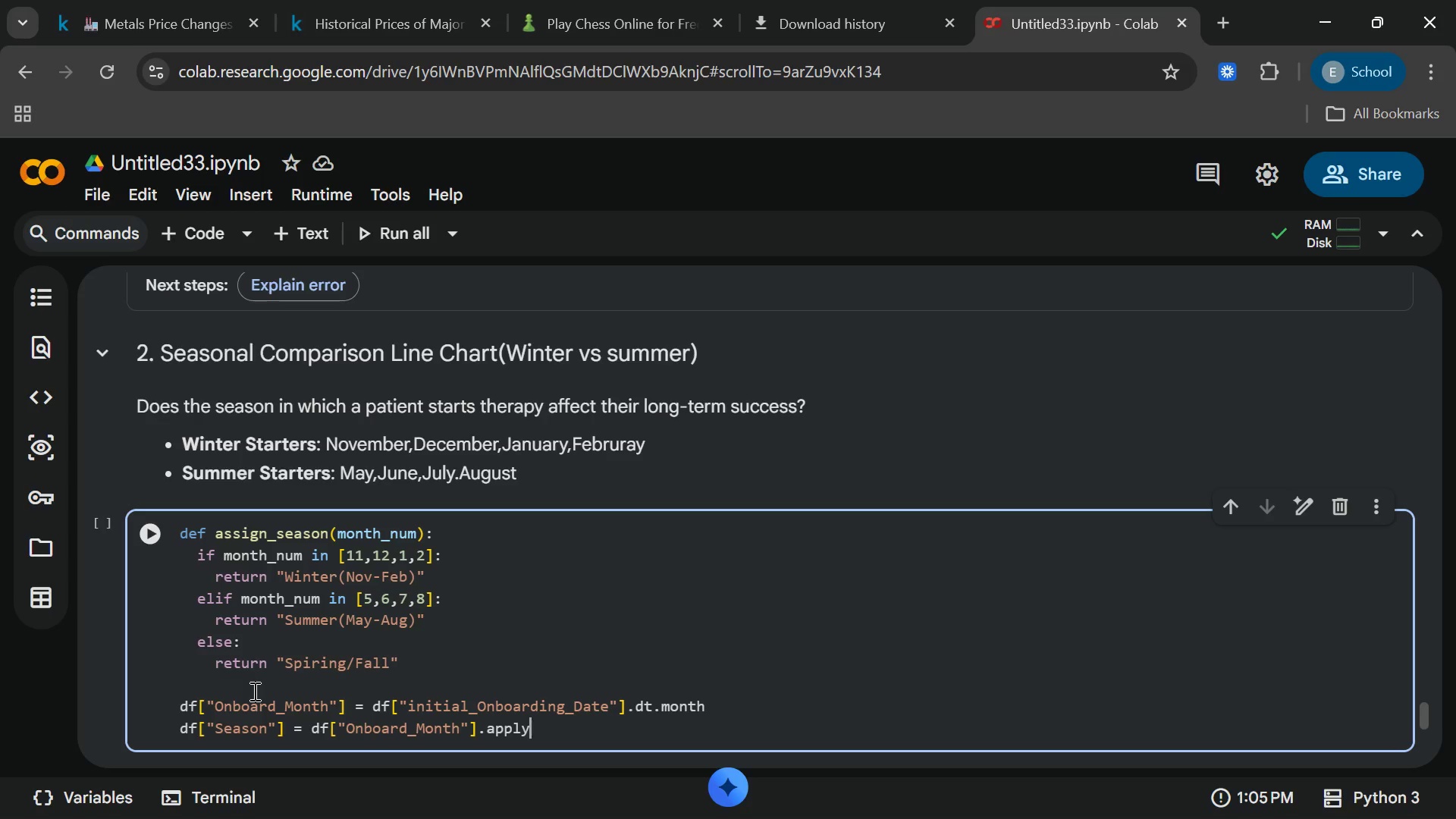 
type((assing)
 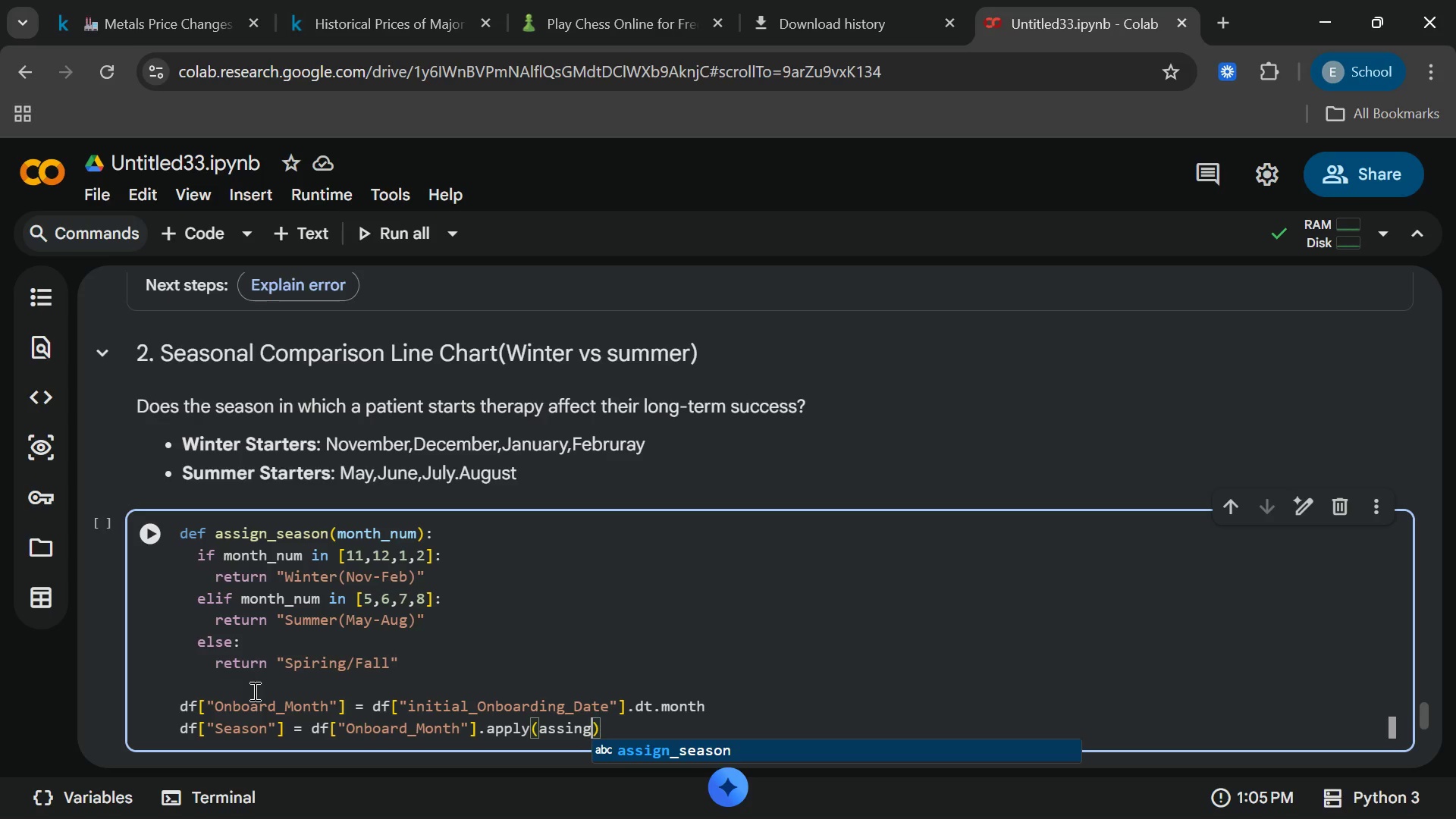 
key(Enter)
 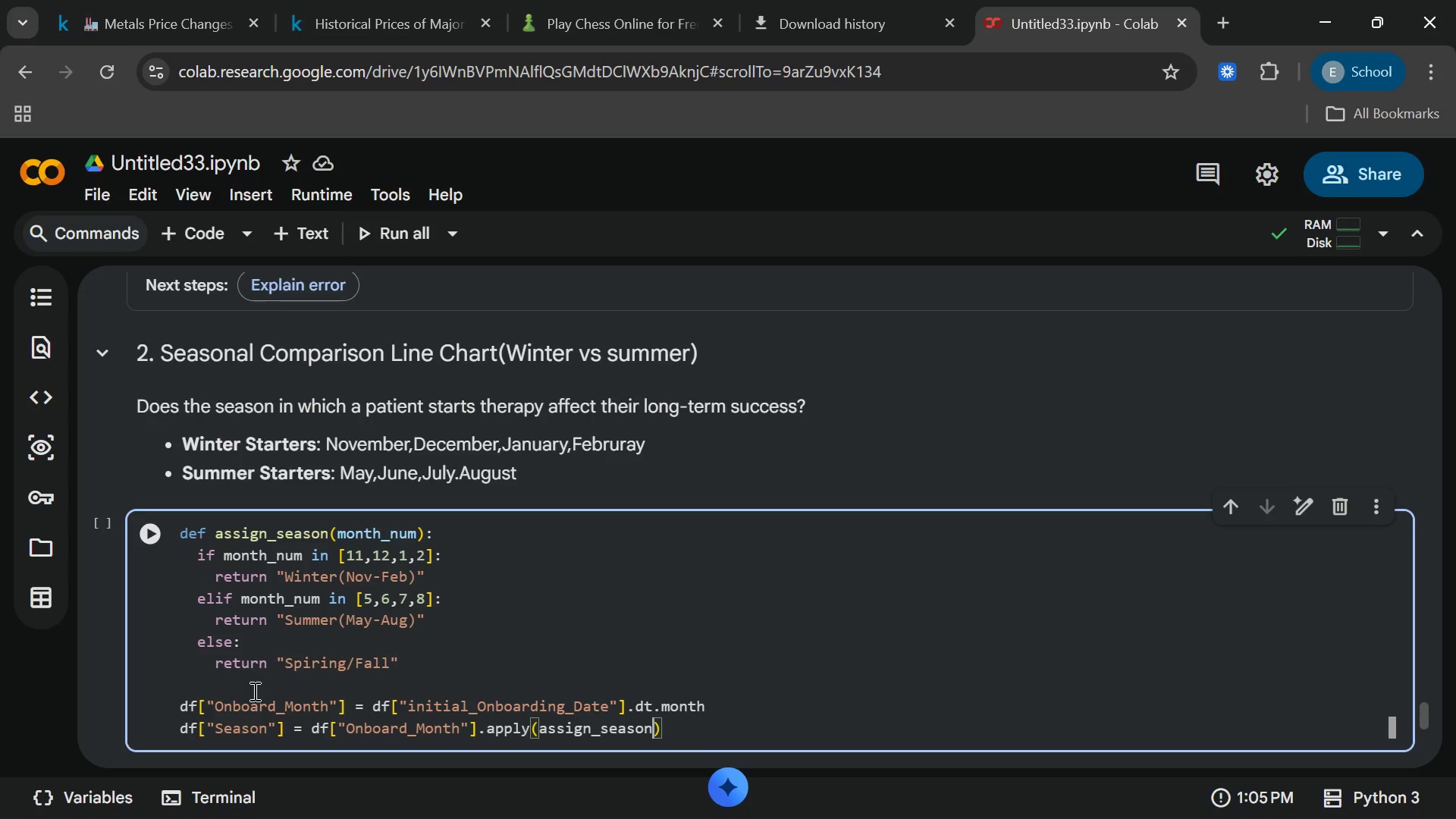 
key(End)
 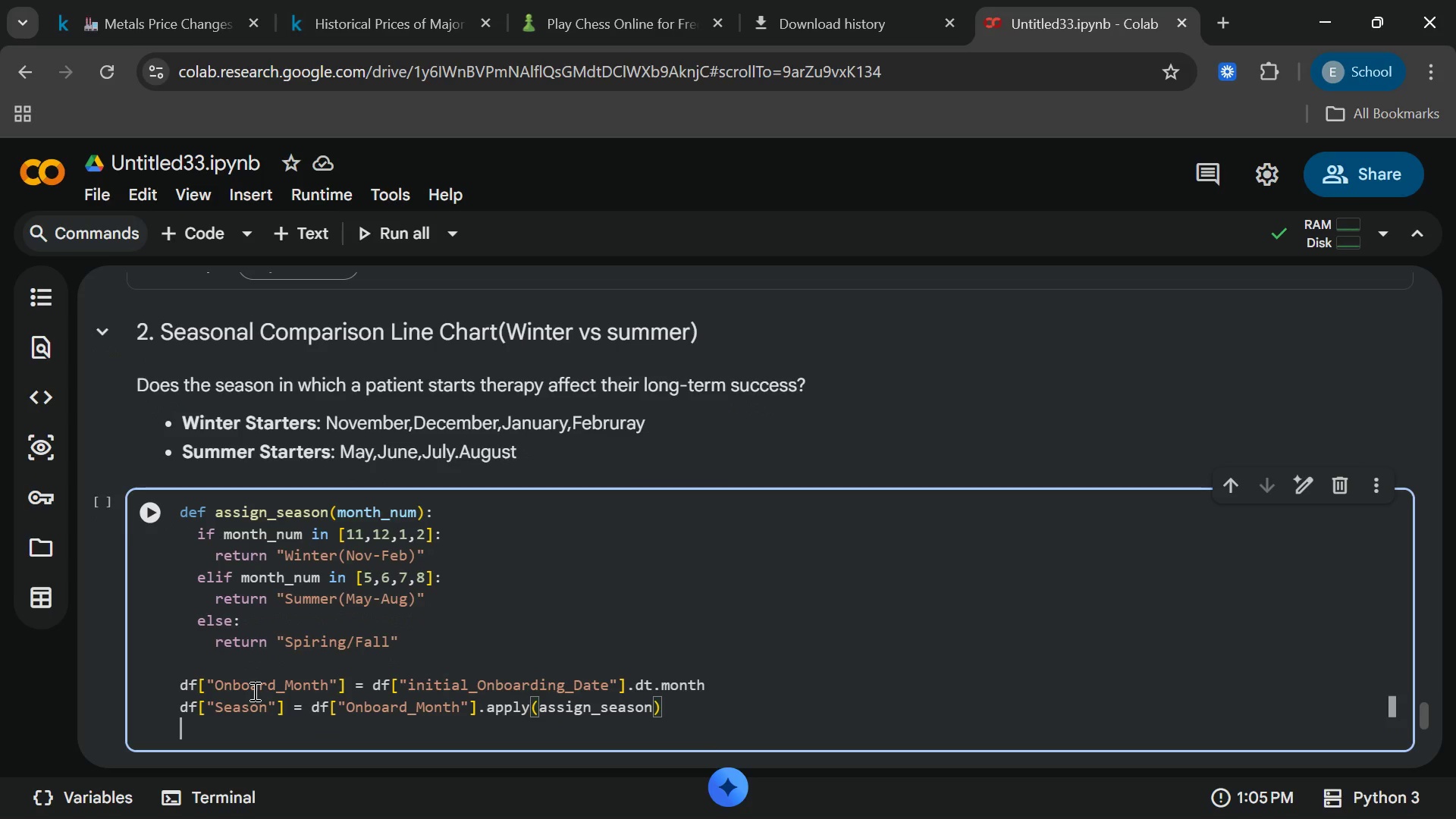 
key(Shift+ShiftRight)
 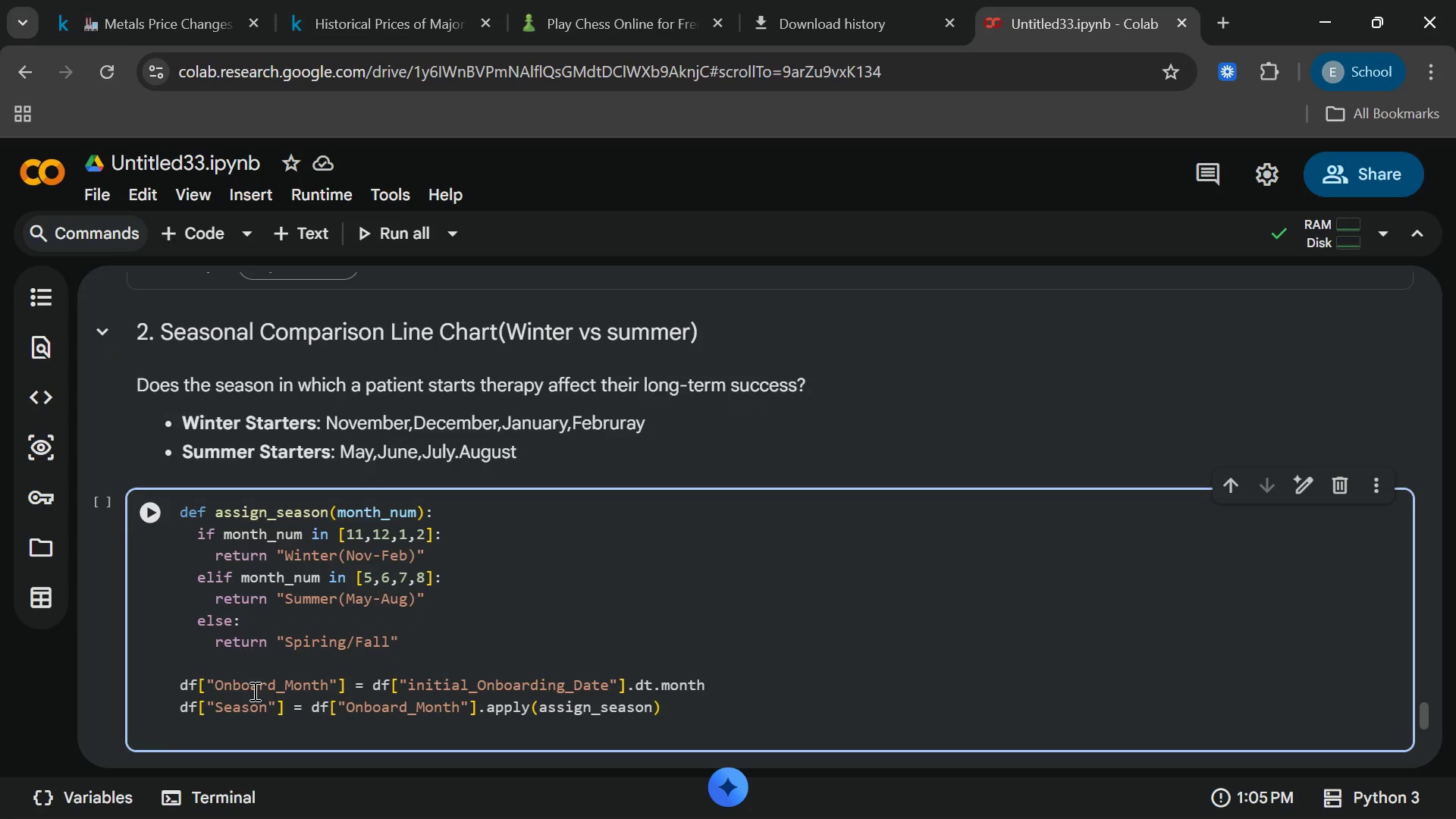 
key(Enter)
 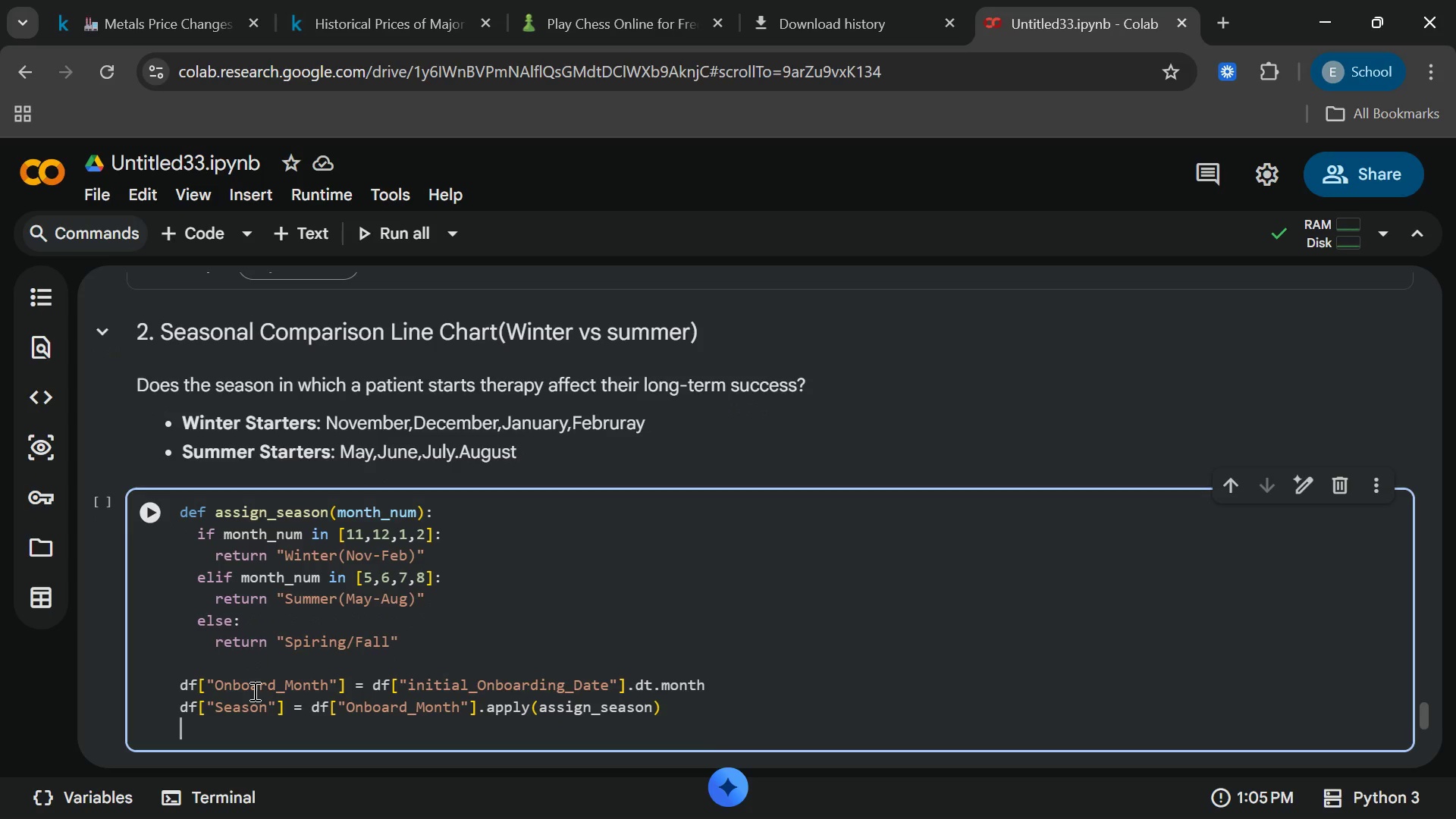 
key(Enter)
 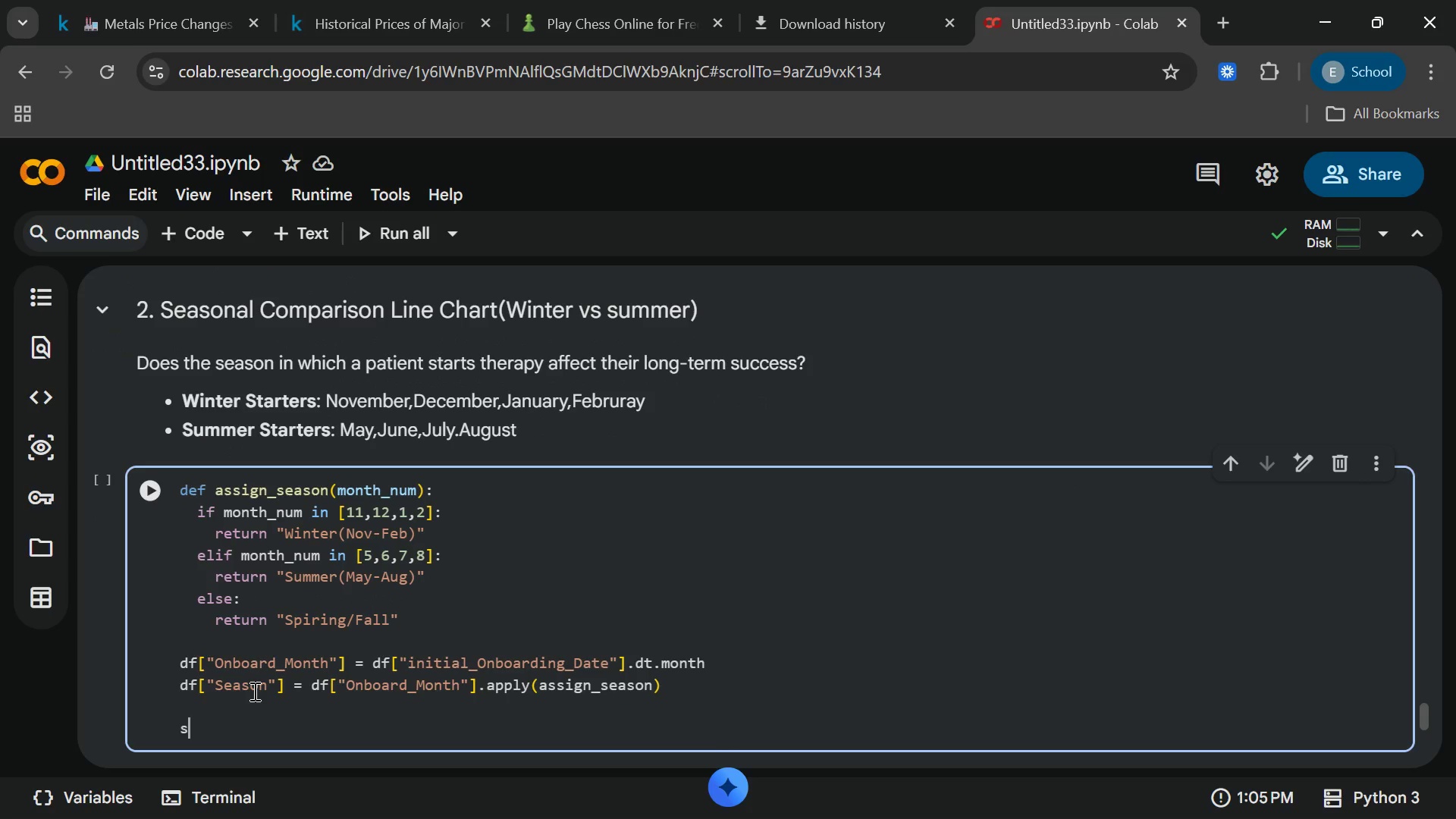 
type(seasonal)
 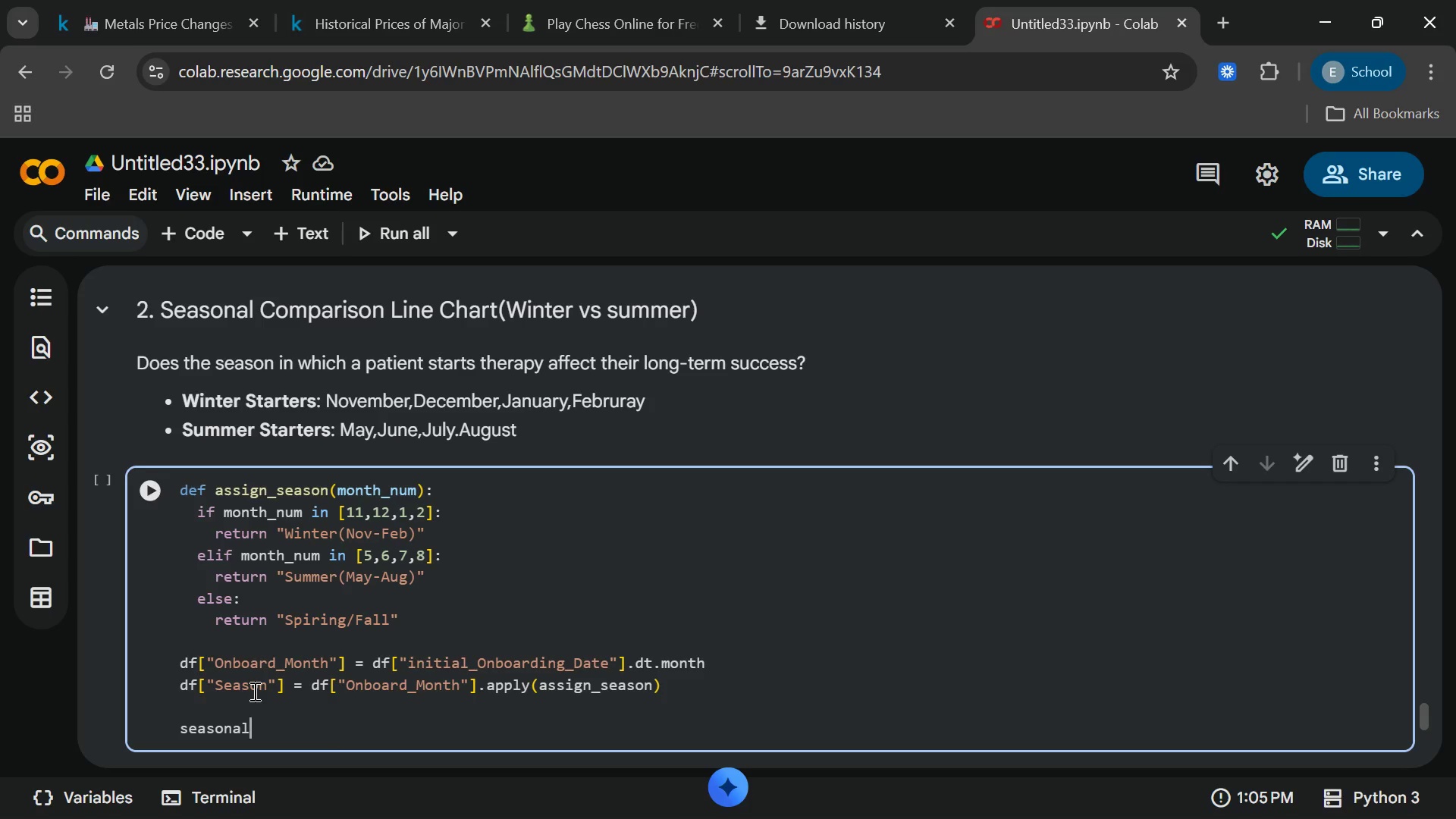 
wait(8.12)
 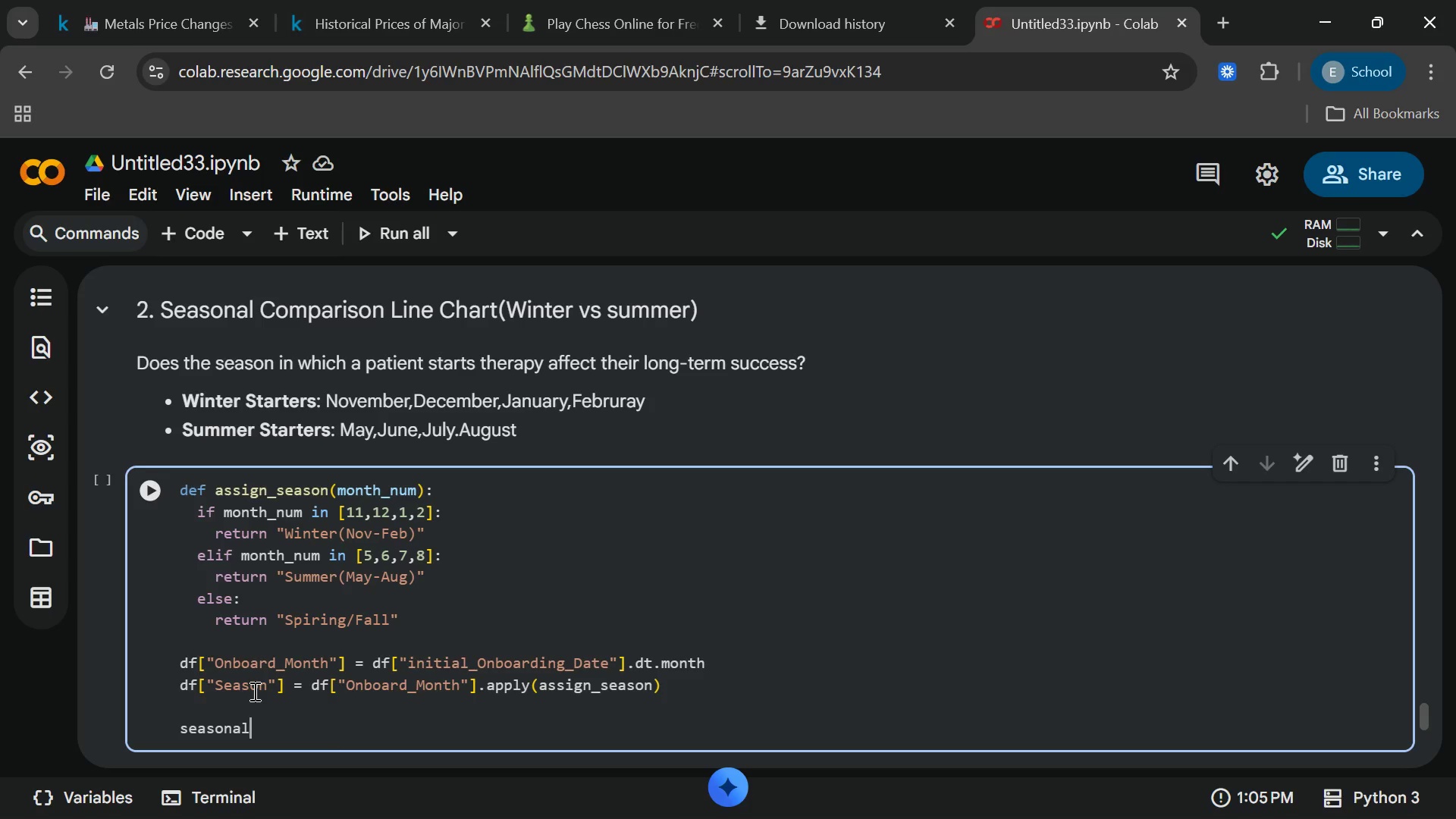 
type(_df = df)
 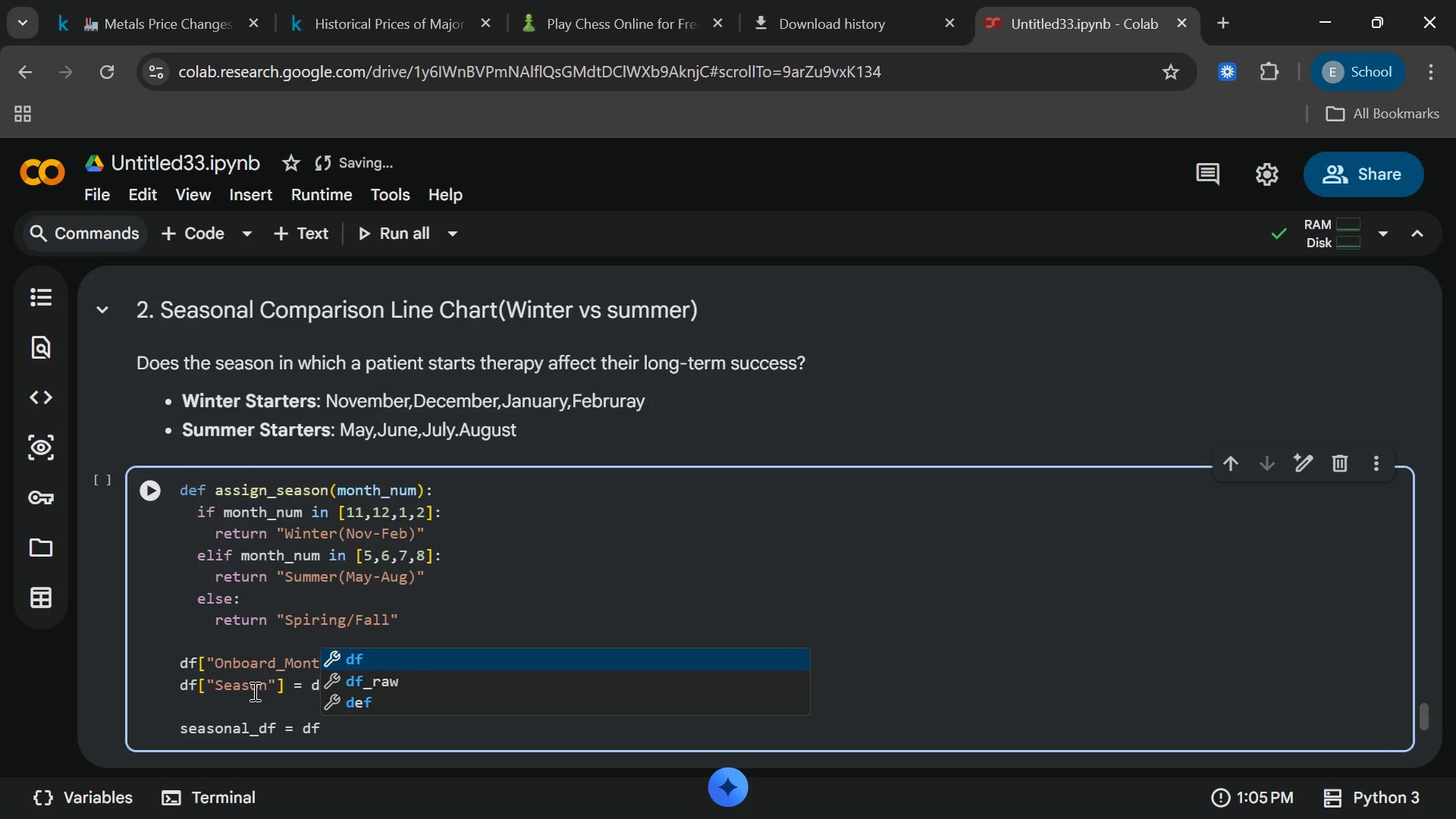 
type([df["sea)
key(Backspace)
key(Backspace)
key(Backspace)
type(ea)
key(Backspace)
key(Backspace)
key(Backspace)
type(Seas)
key(Backspace)
key(Backspace)
type(ason)
 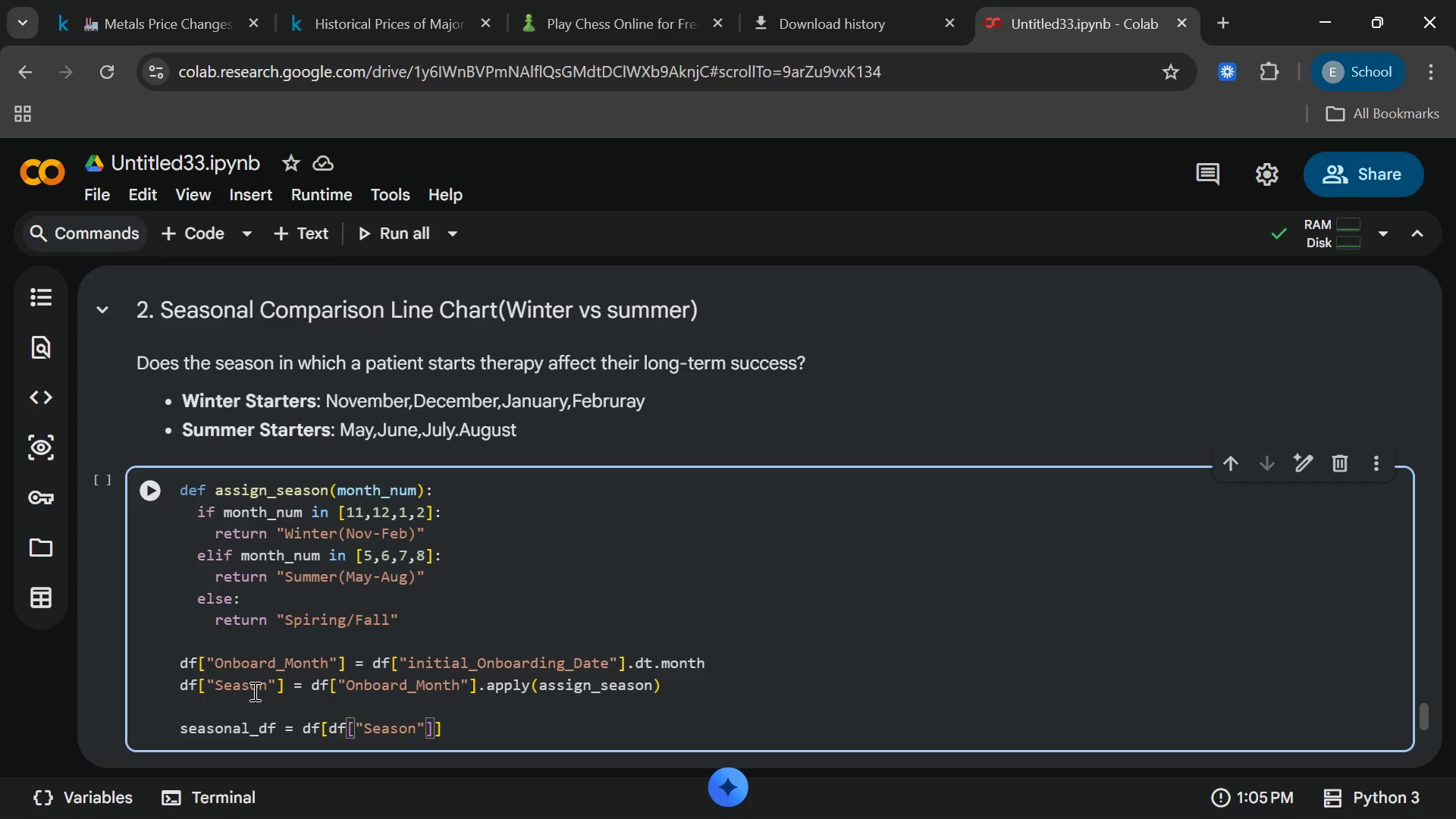 
key(ArrowRight)
 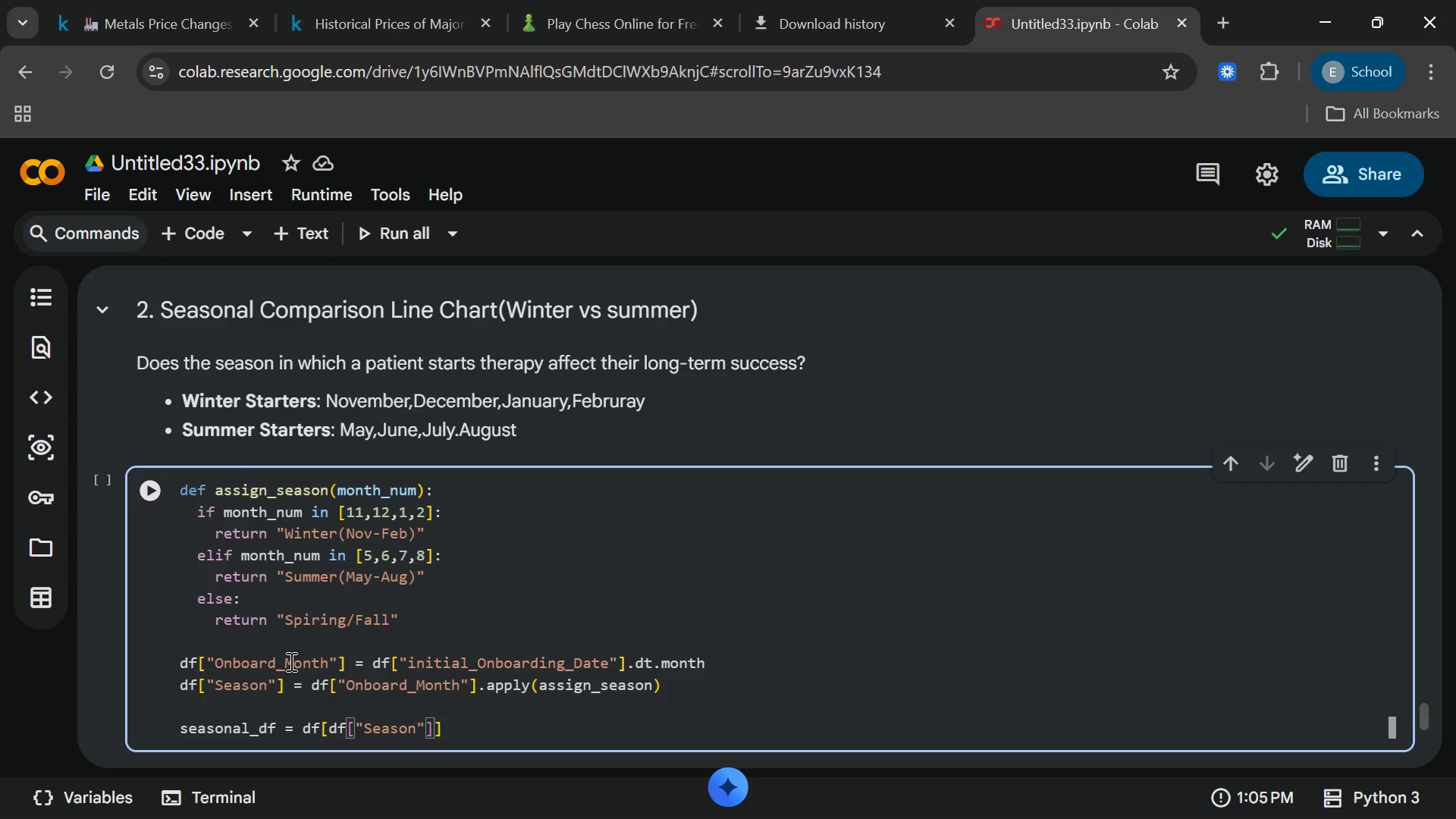 
key(ArrowRight)
 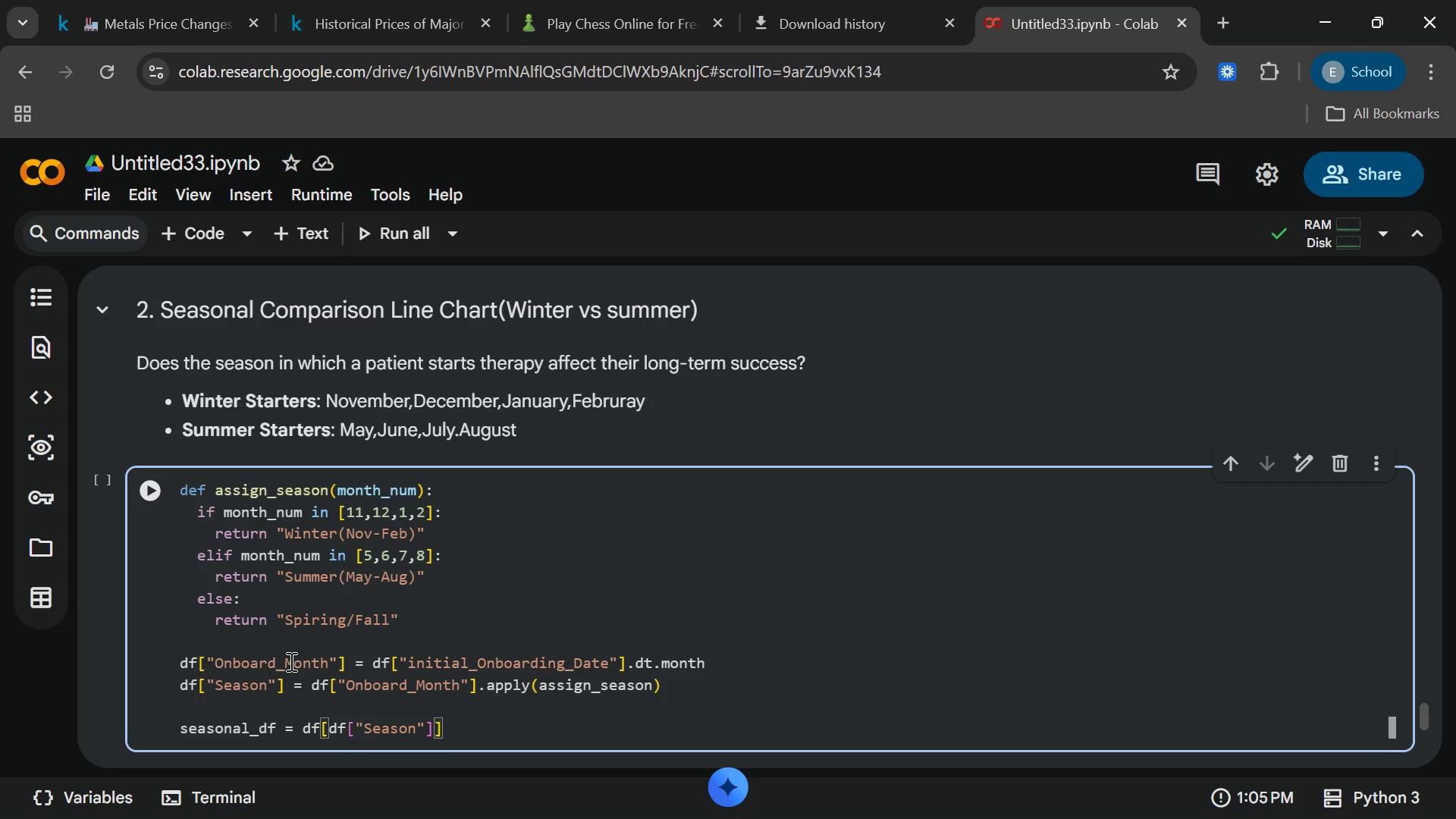 
type(.isin)
 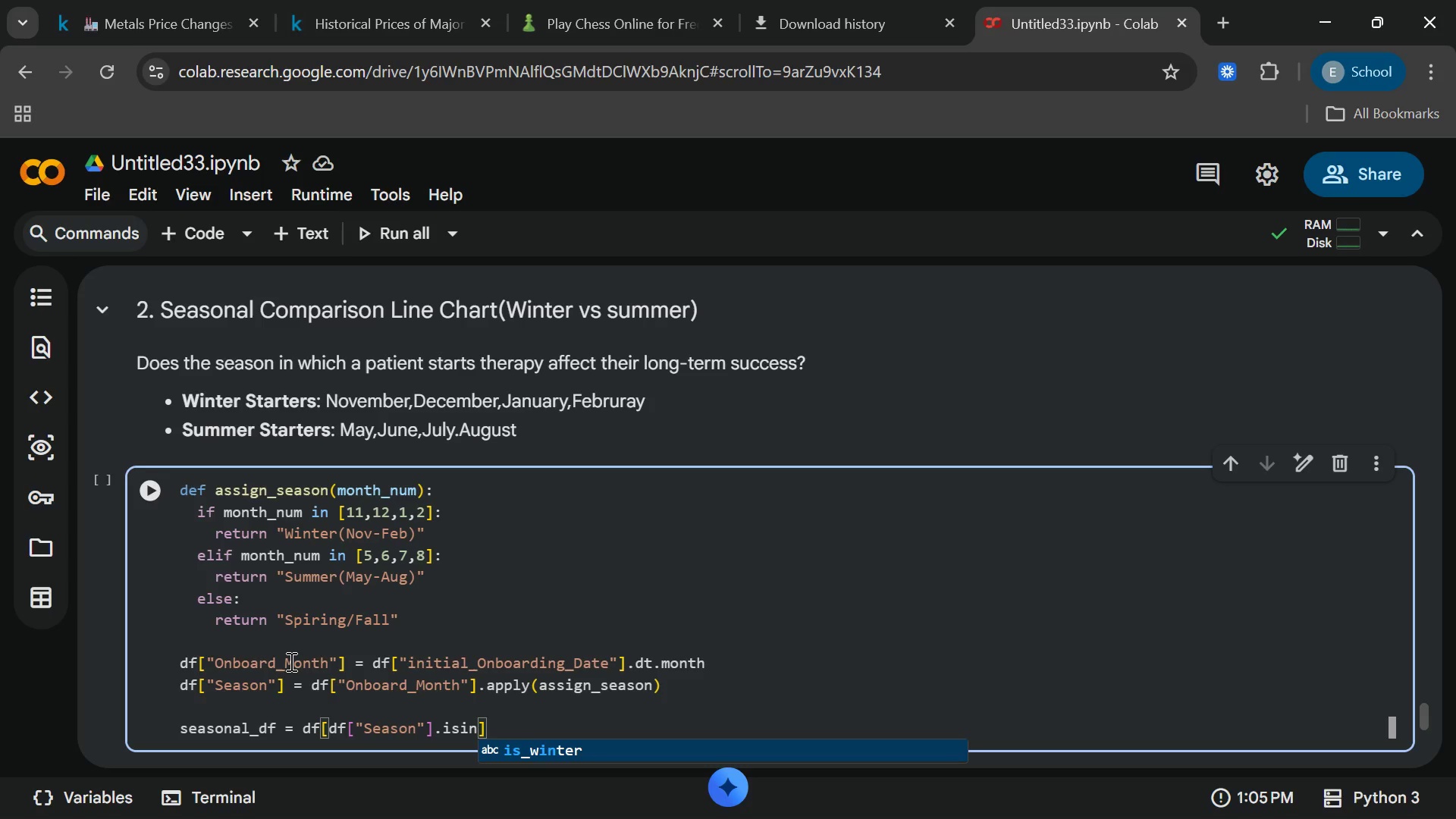 
key(Shift+9)
 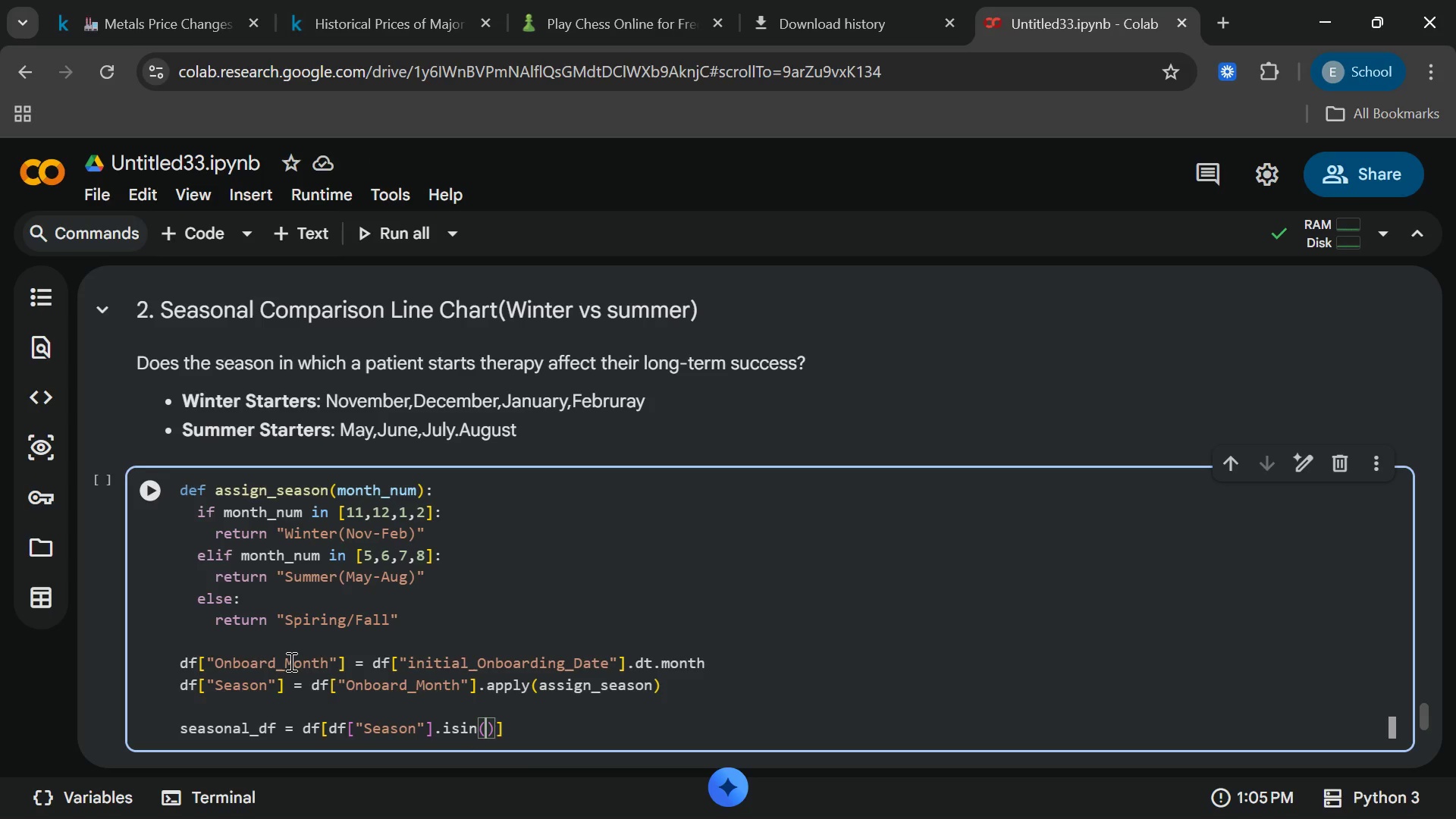 
wait(5.45)
 